 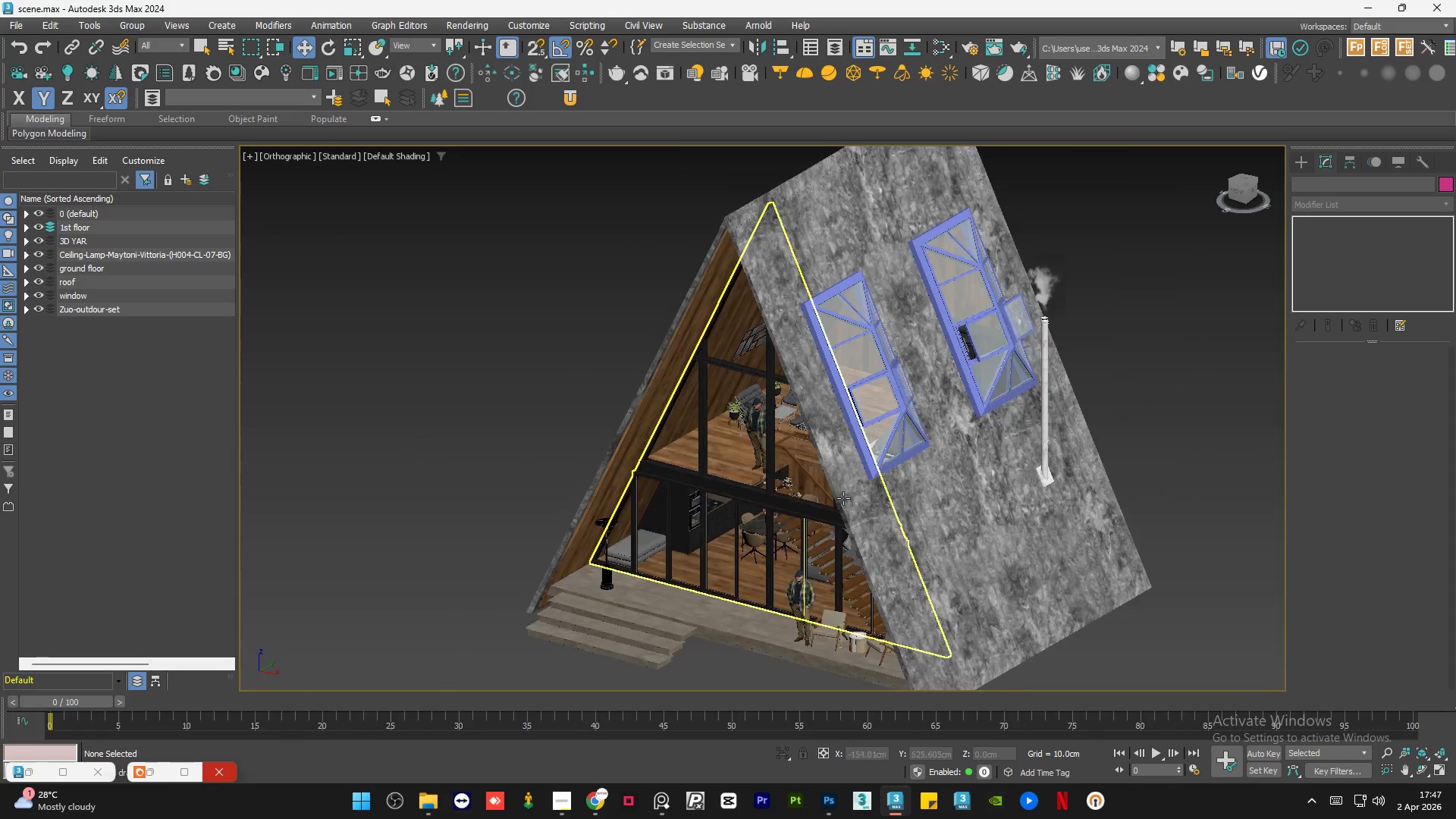 
hold_key(key=AltLeft, duration=1.17)
 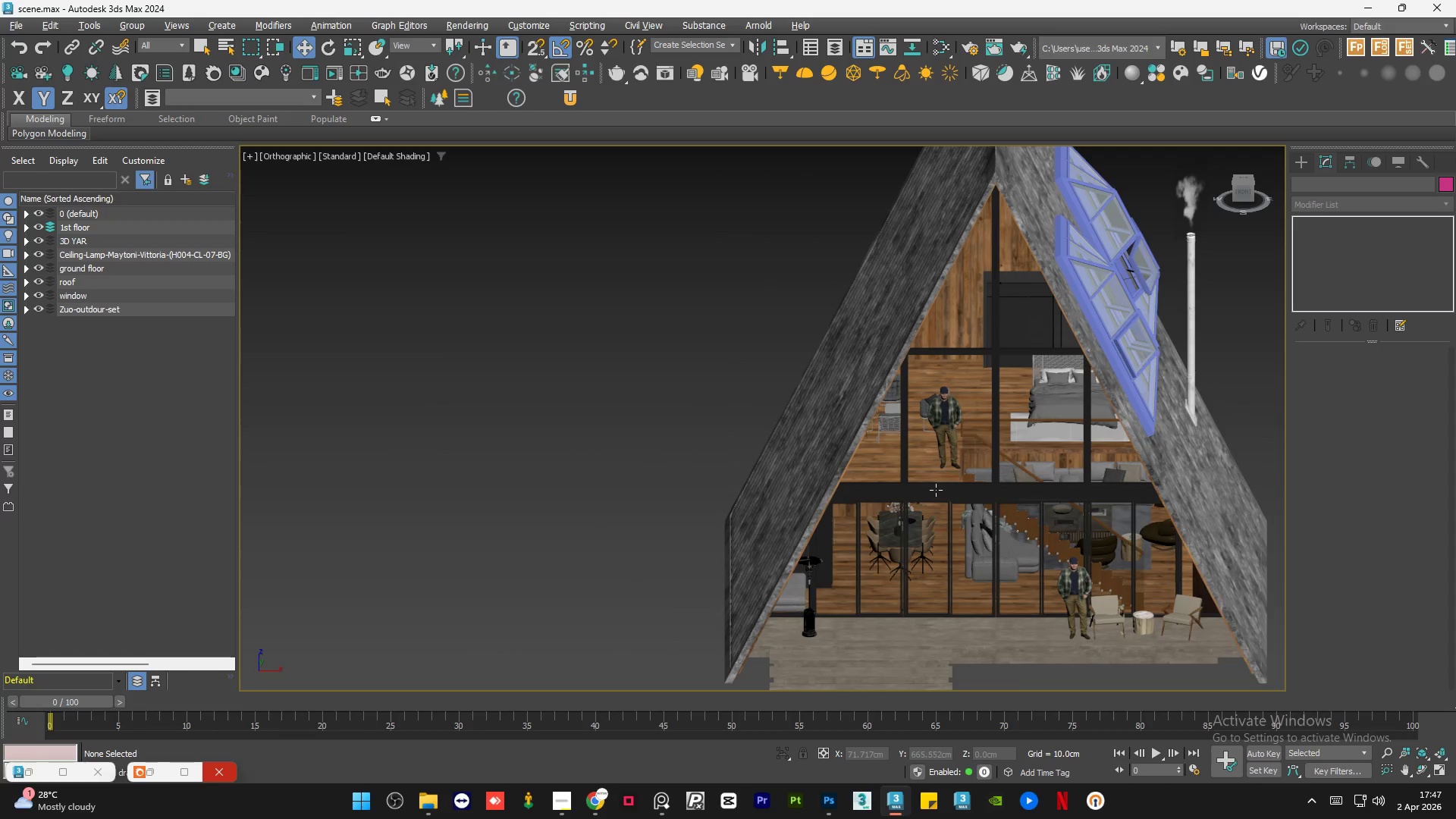 
scroll: coordinate [768, 459], scroll_direction: down, amount: 3.0
 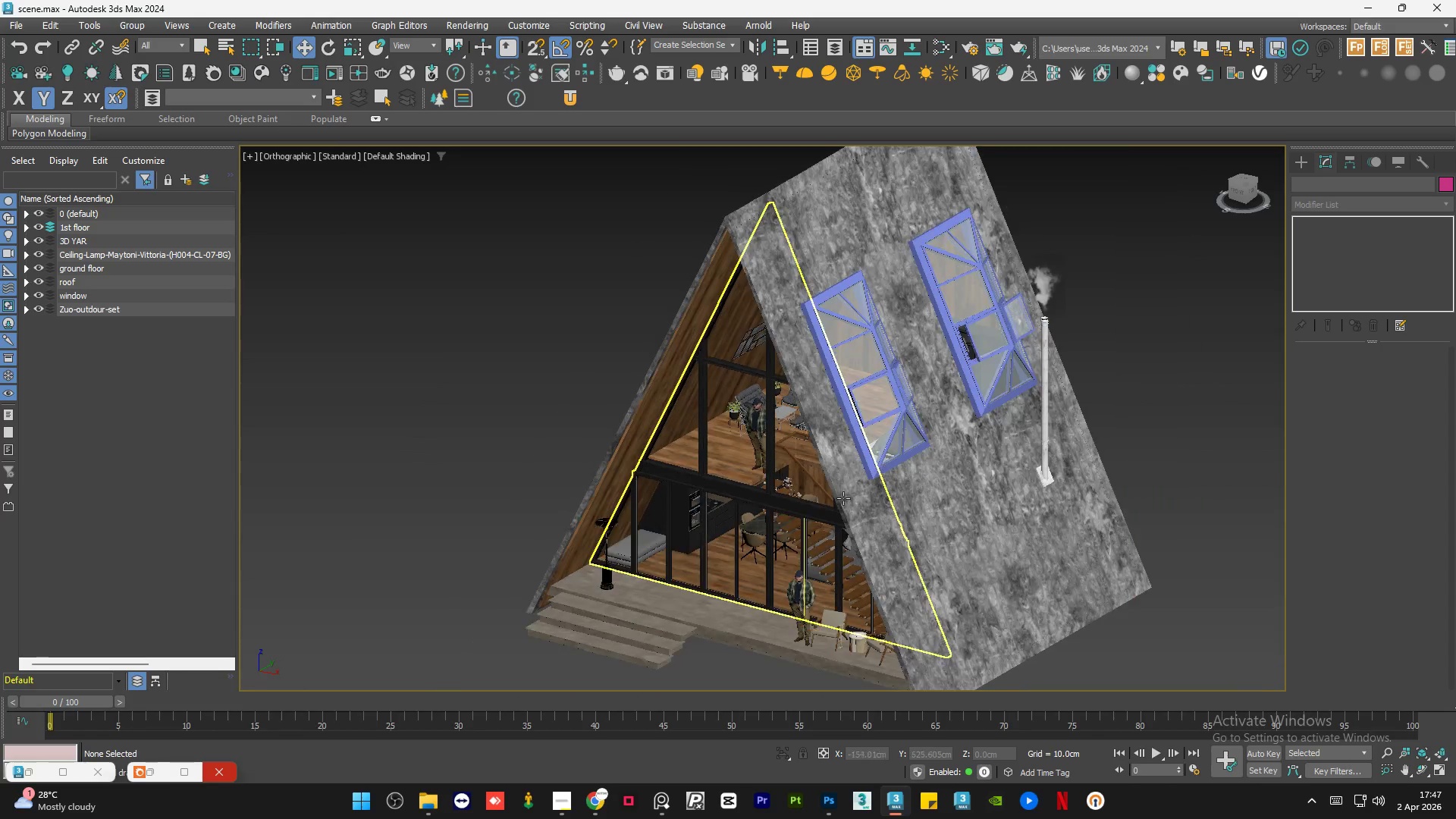 
scroll: coordinate [899, 500], scroll_direction: up, amount: 1.0
 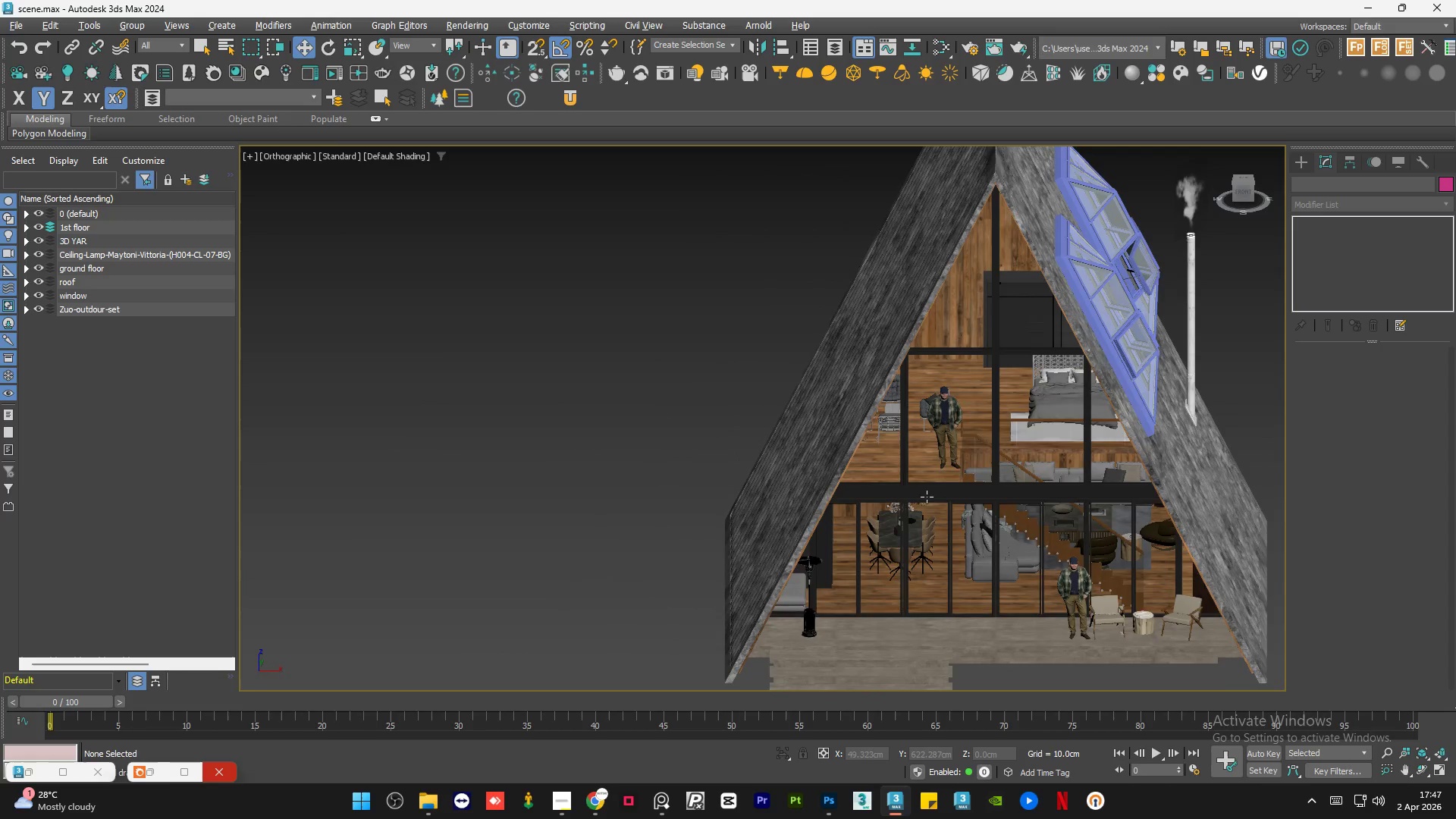 
hold_key(key=AltLeft, duration=1.5)
 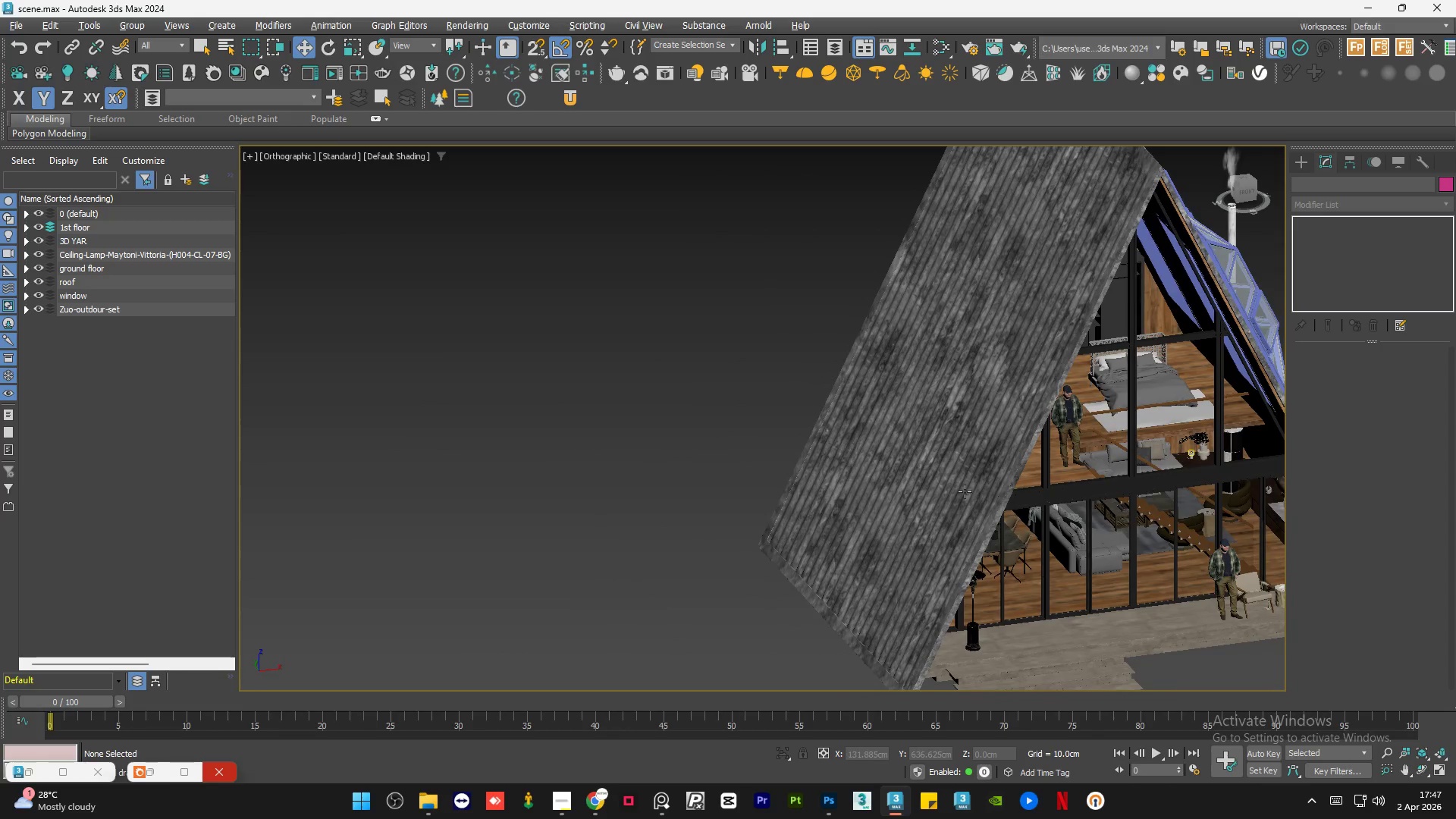 
key(Alt+AltLeft)
 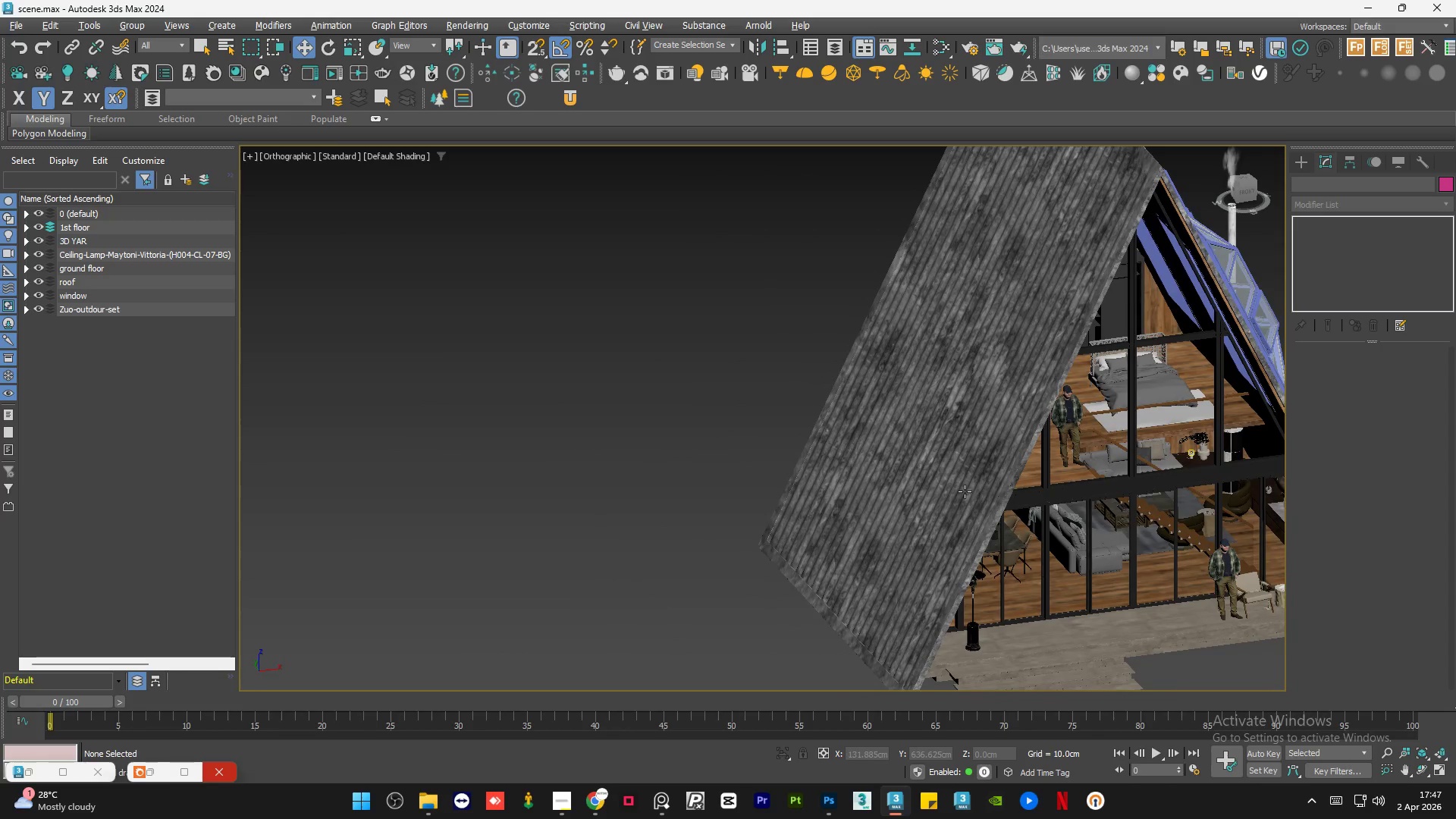 
key(Alt+AltLeft)
 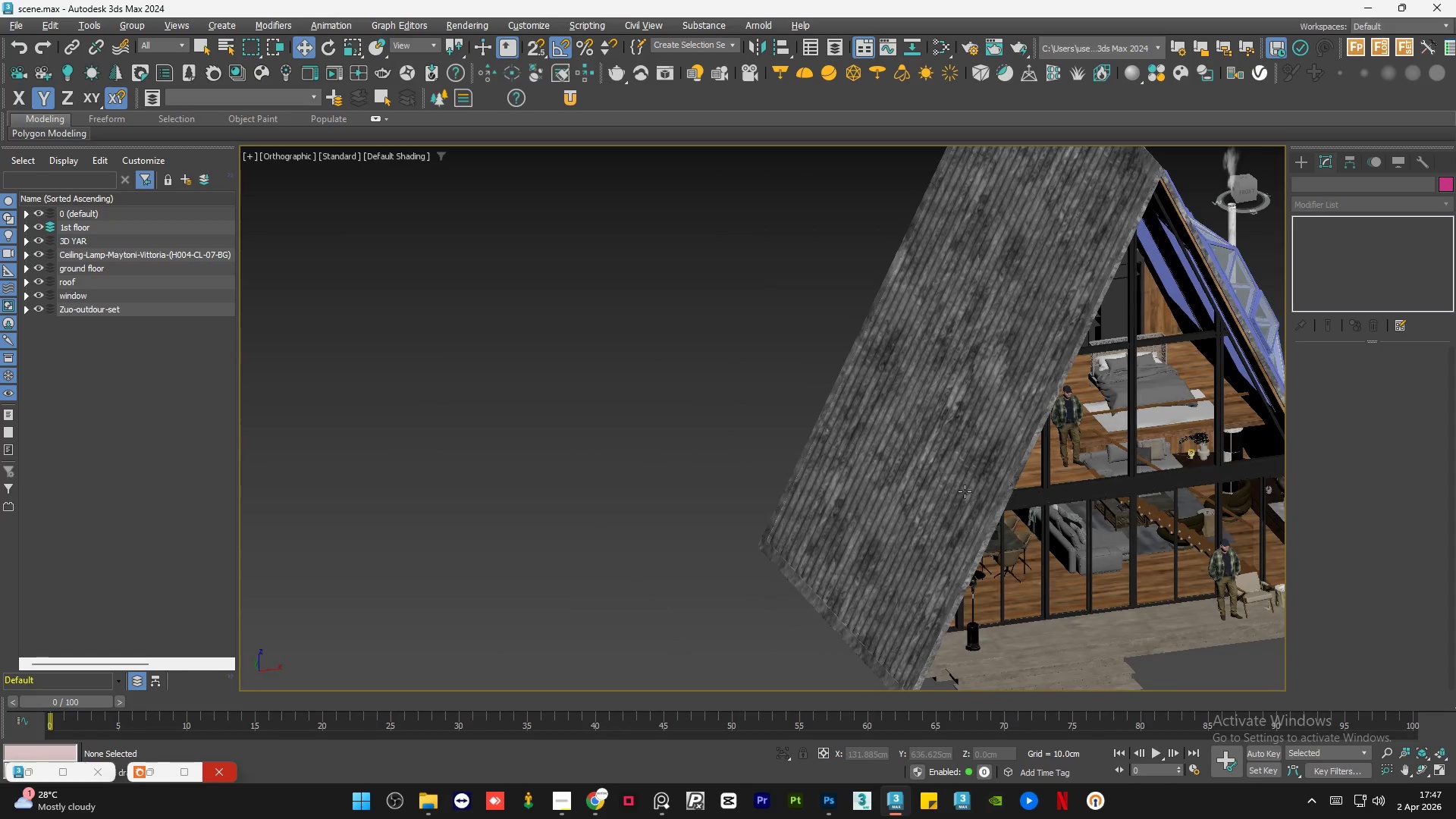 
key(Alt+AltLeft)
 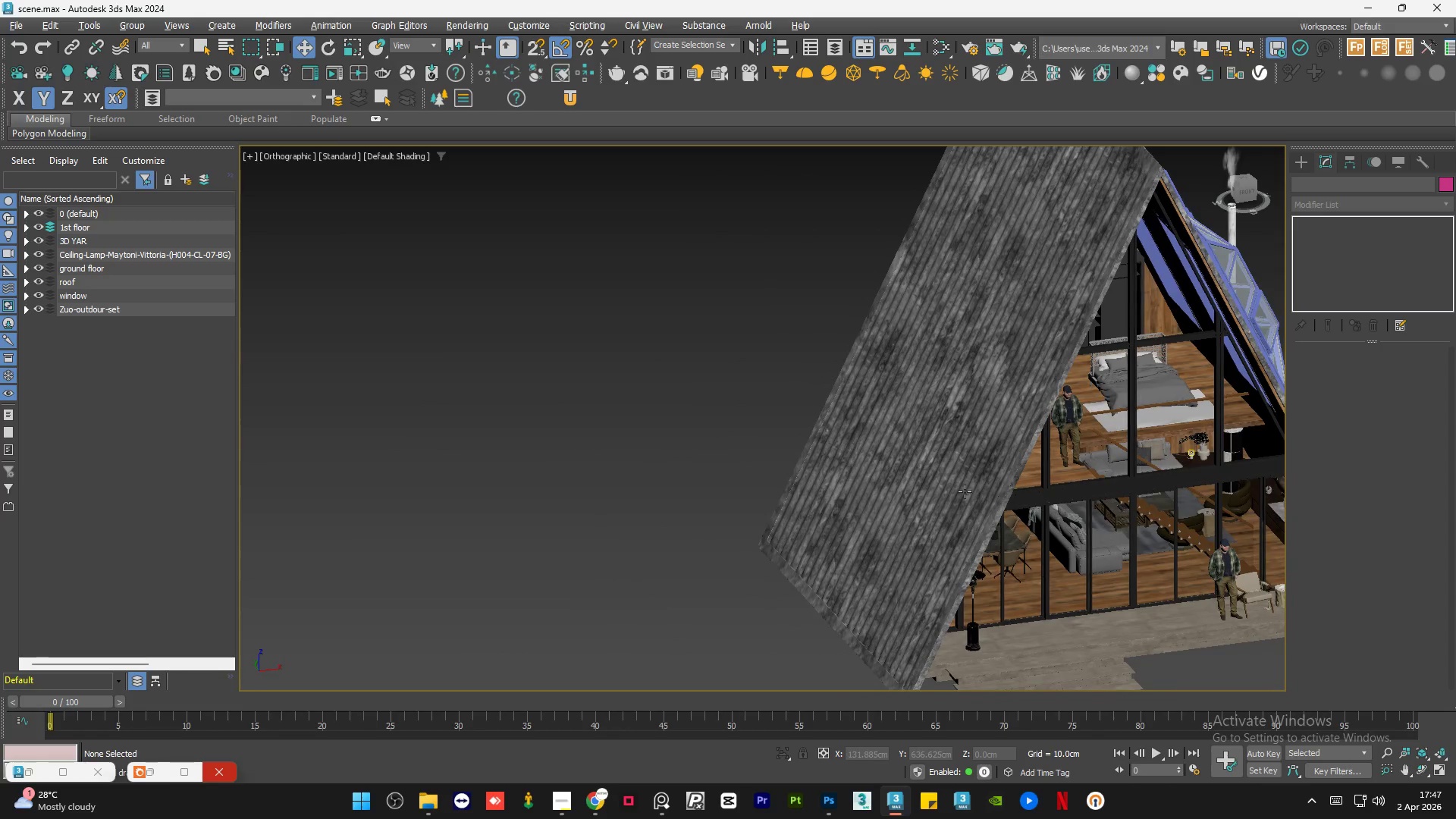 
key(Alt+AltLeft)
 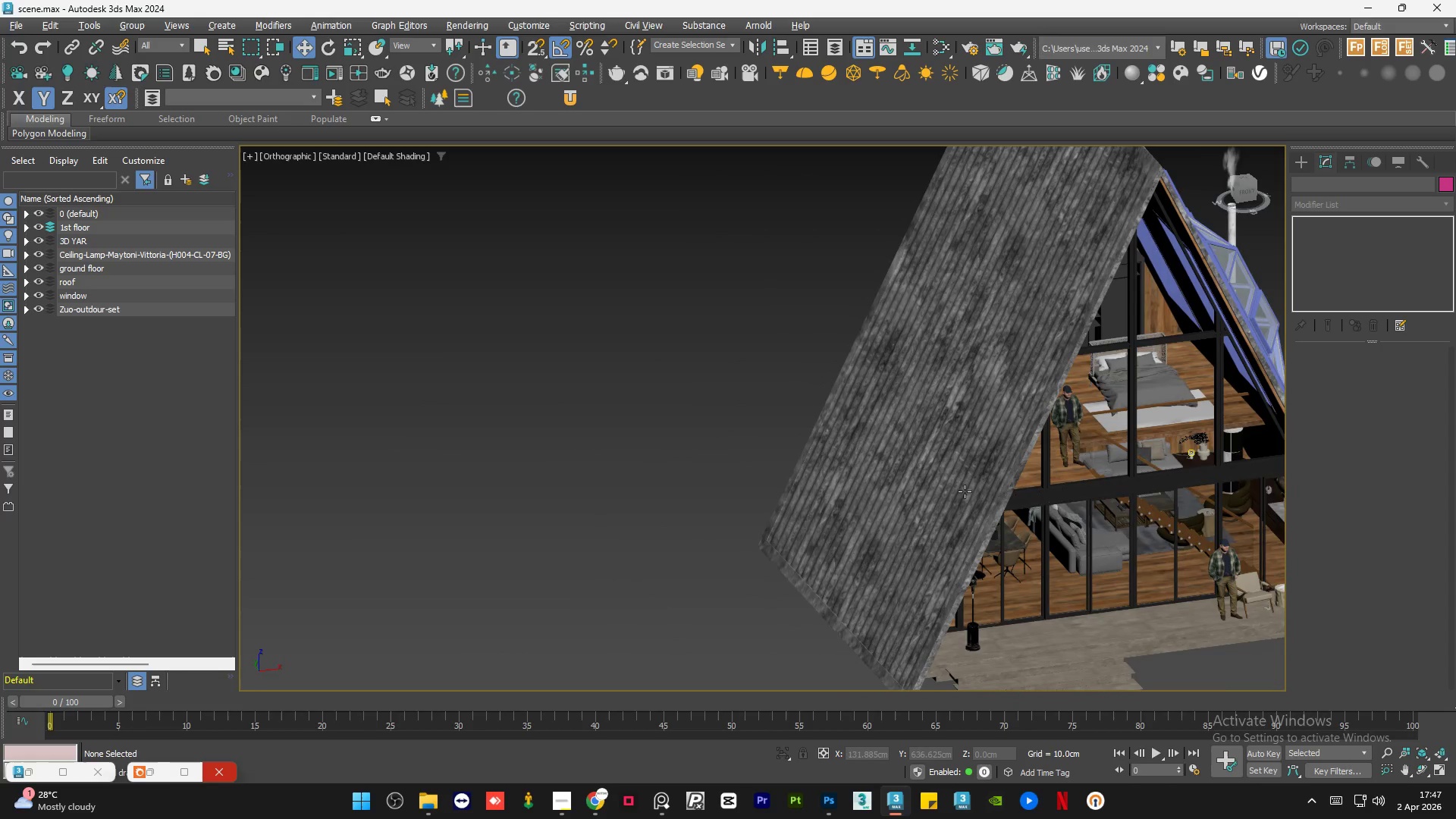 
key(Alt+AltLeft)
 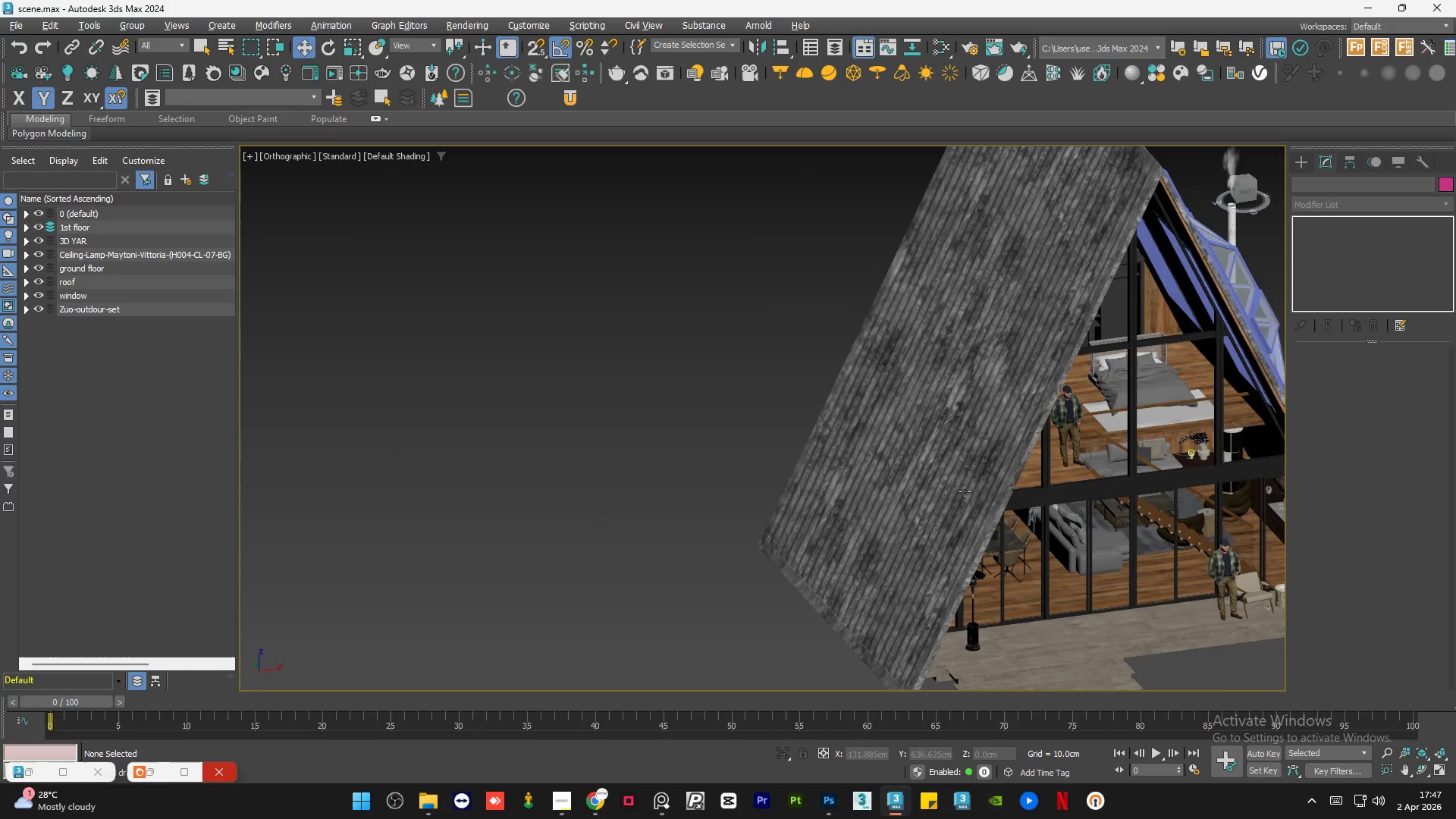 
key(Alt+AltLeft)
 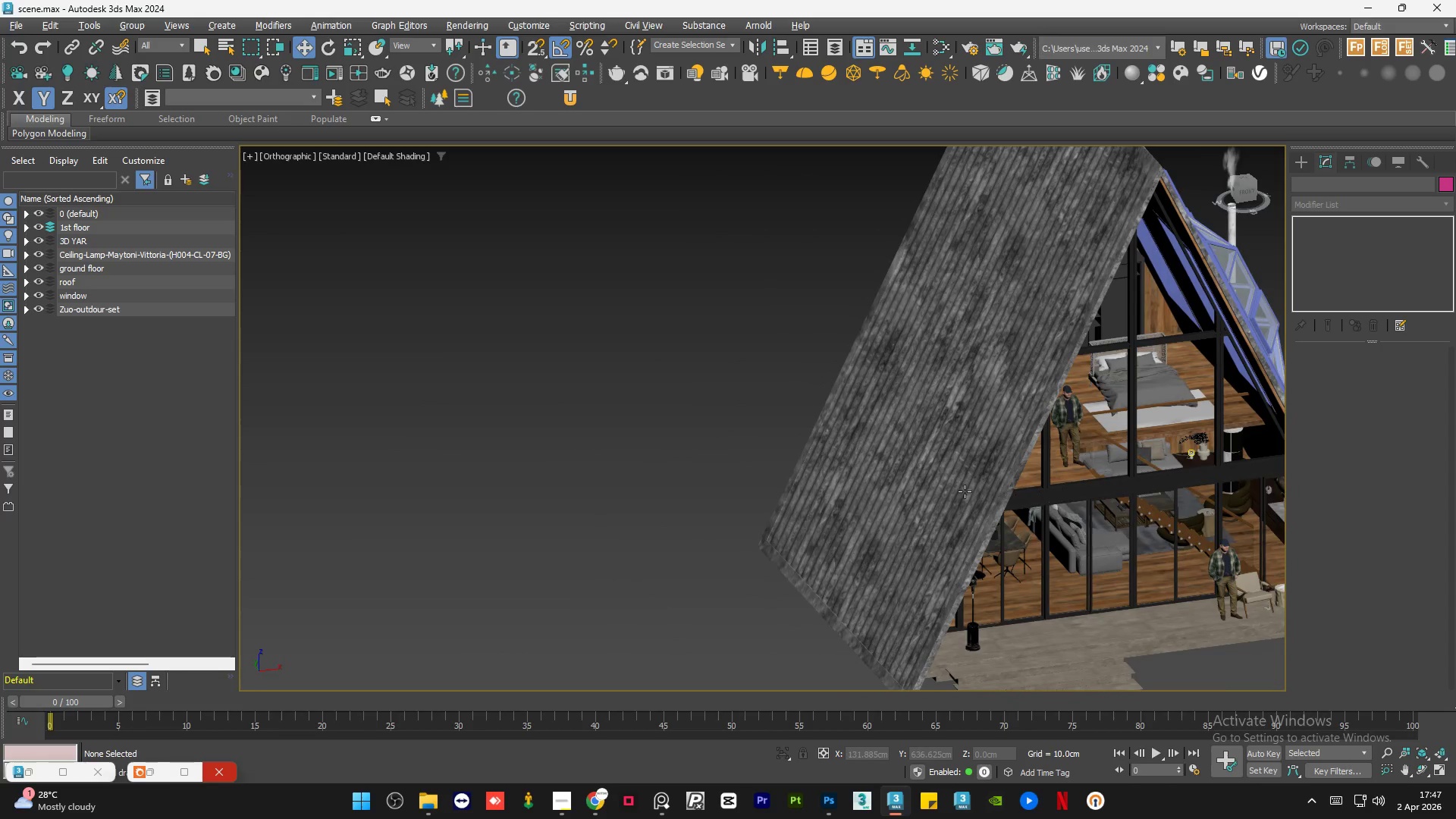 
key(Alt+AltLeft)
 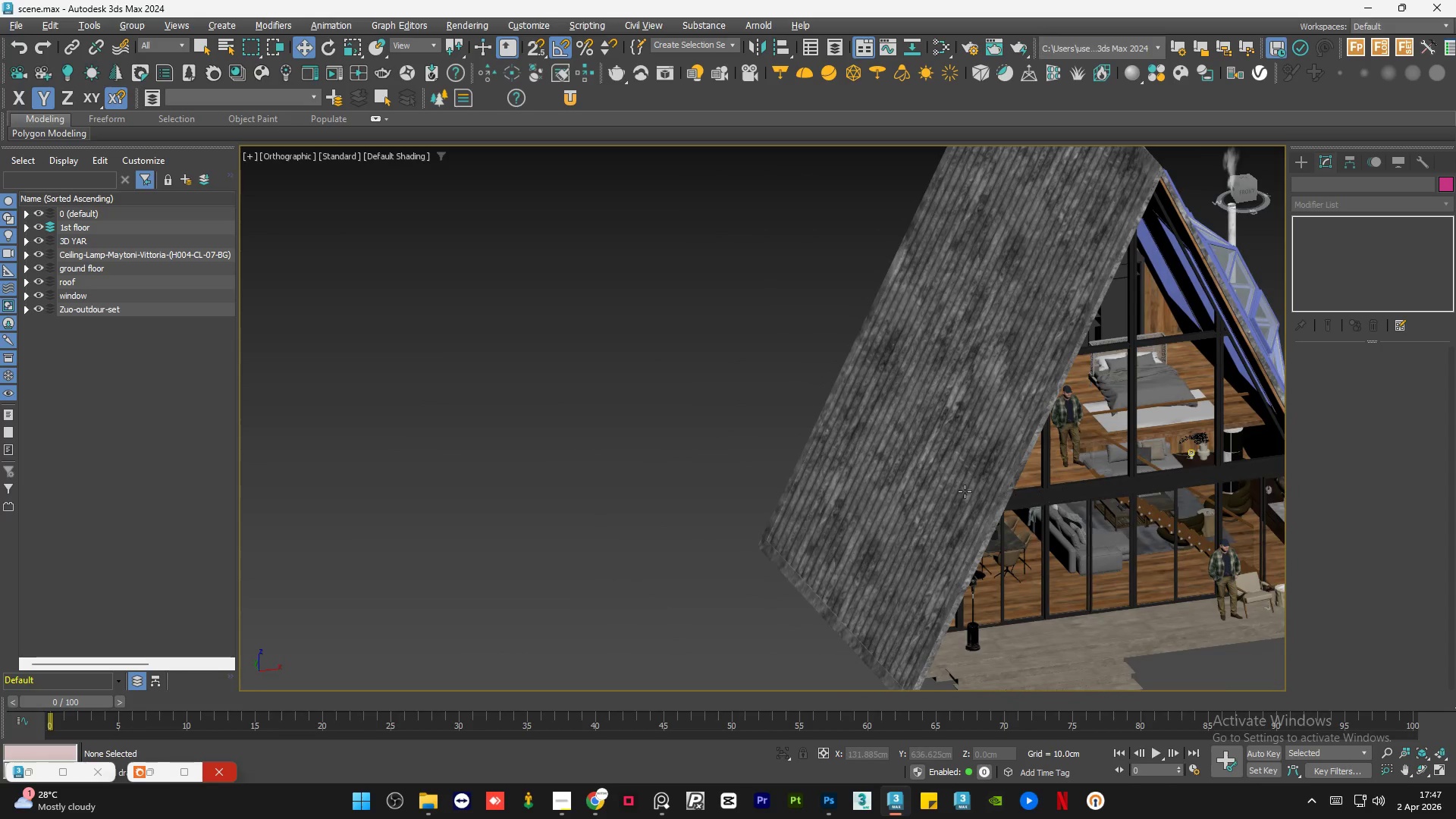 
key(Alt+AltLeft)
 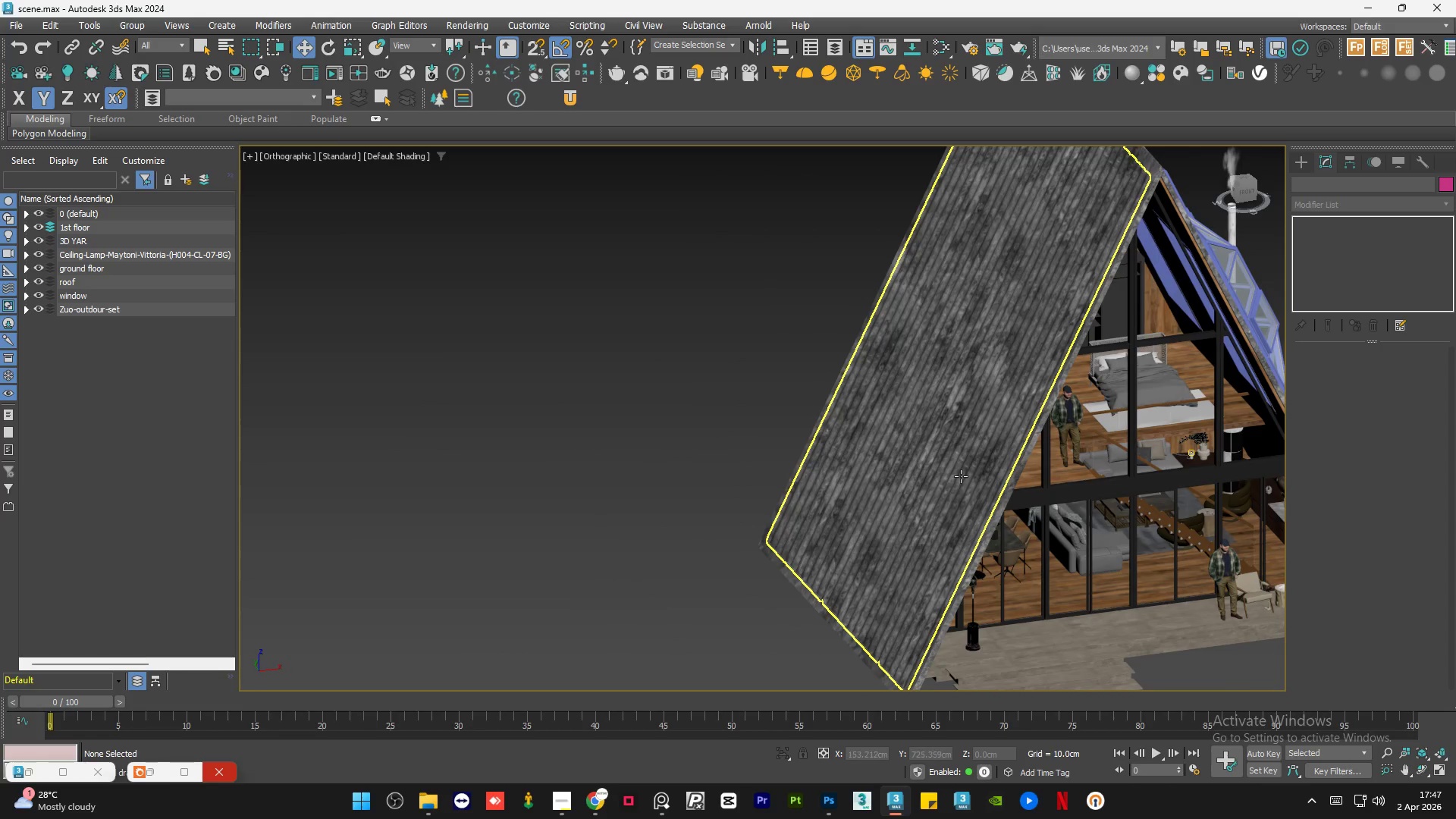 
hold_key(key=AltLeft, duration=1.5)
 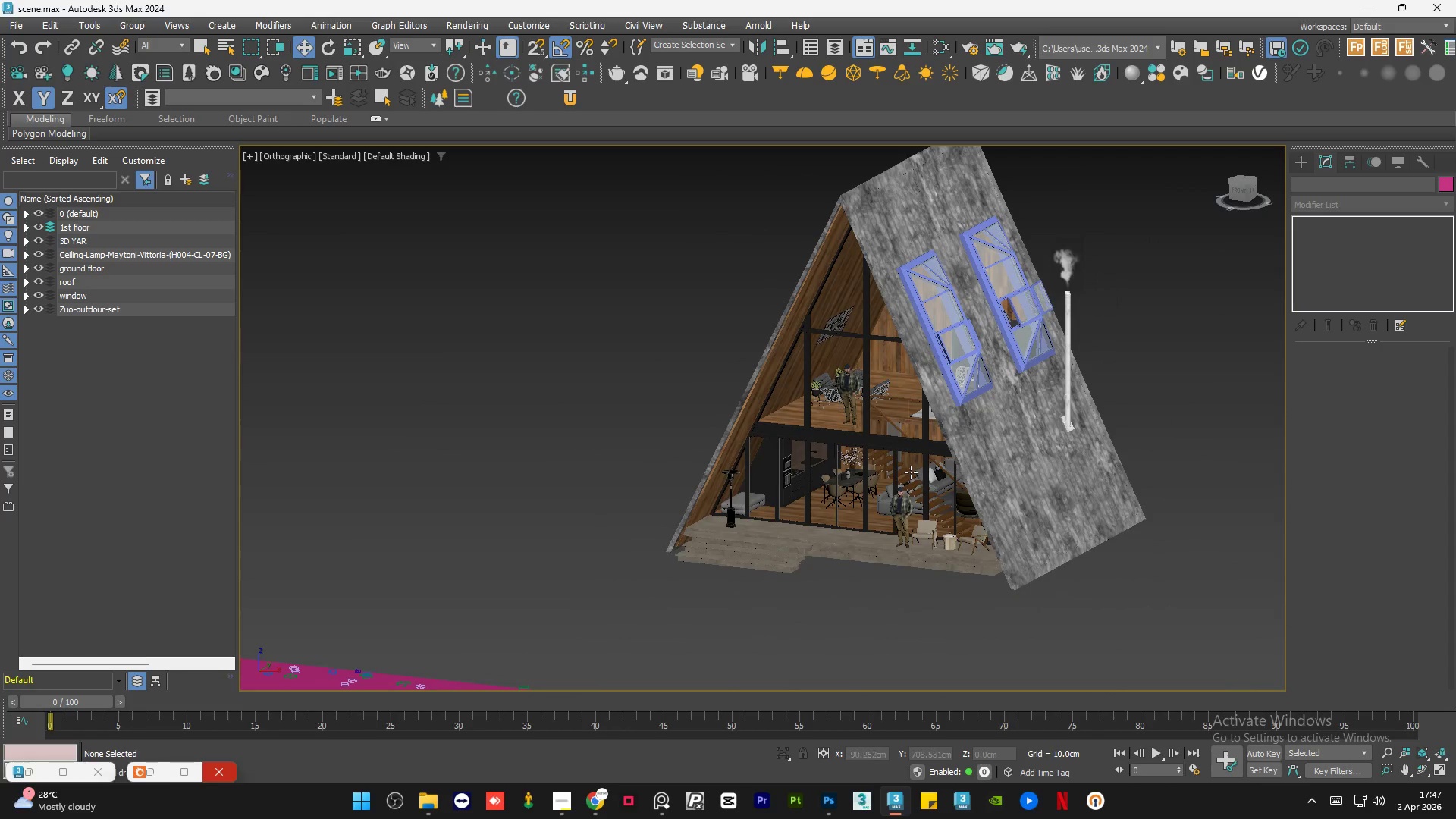 
scroll: coordinate [961, 476], scroll_direction: down, amount: 1.0
 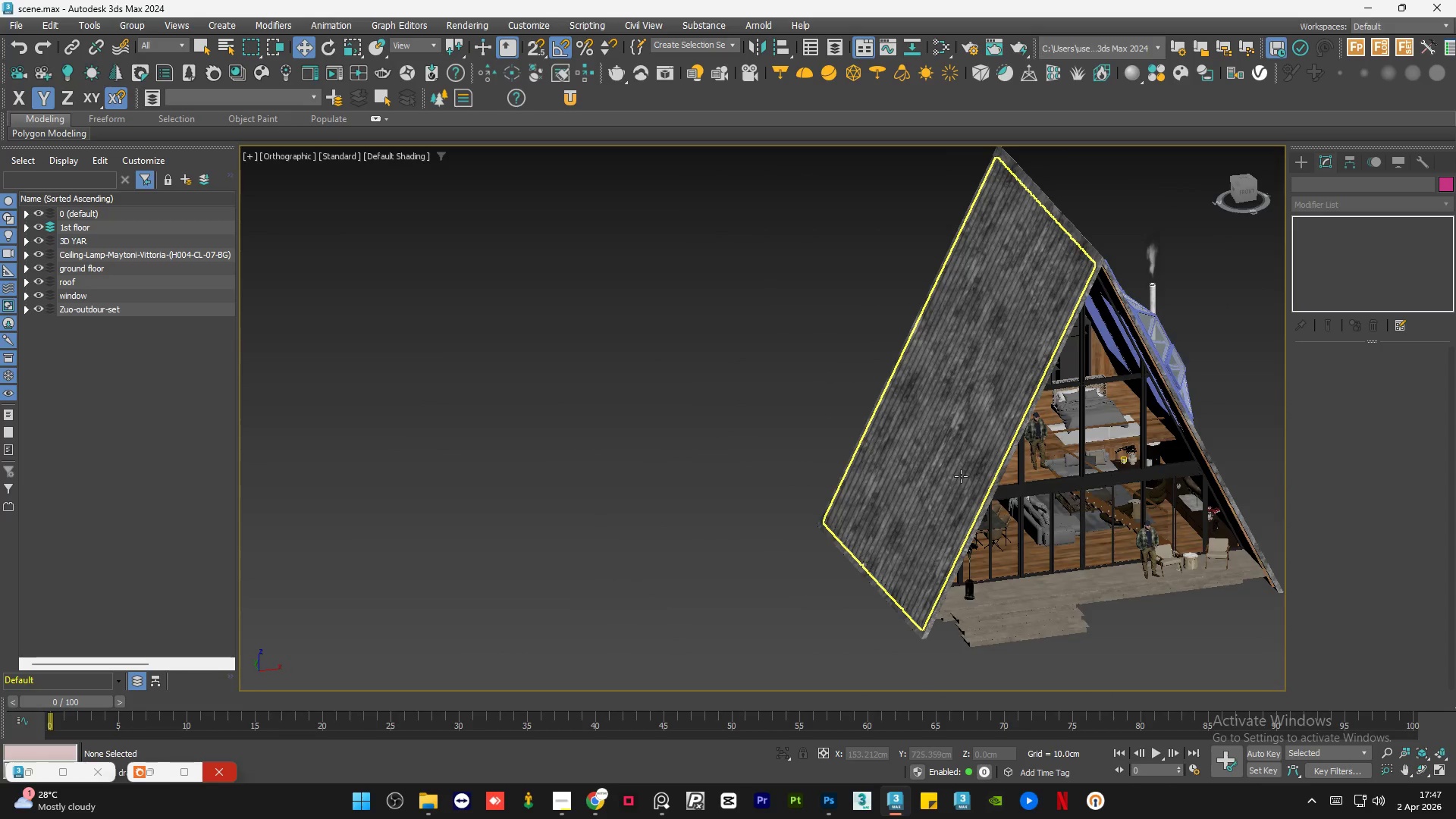 
hold_key(key=AltLeft, duration=0.47)
 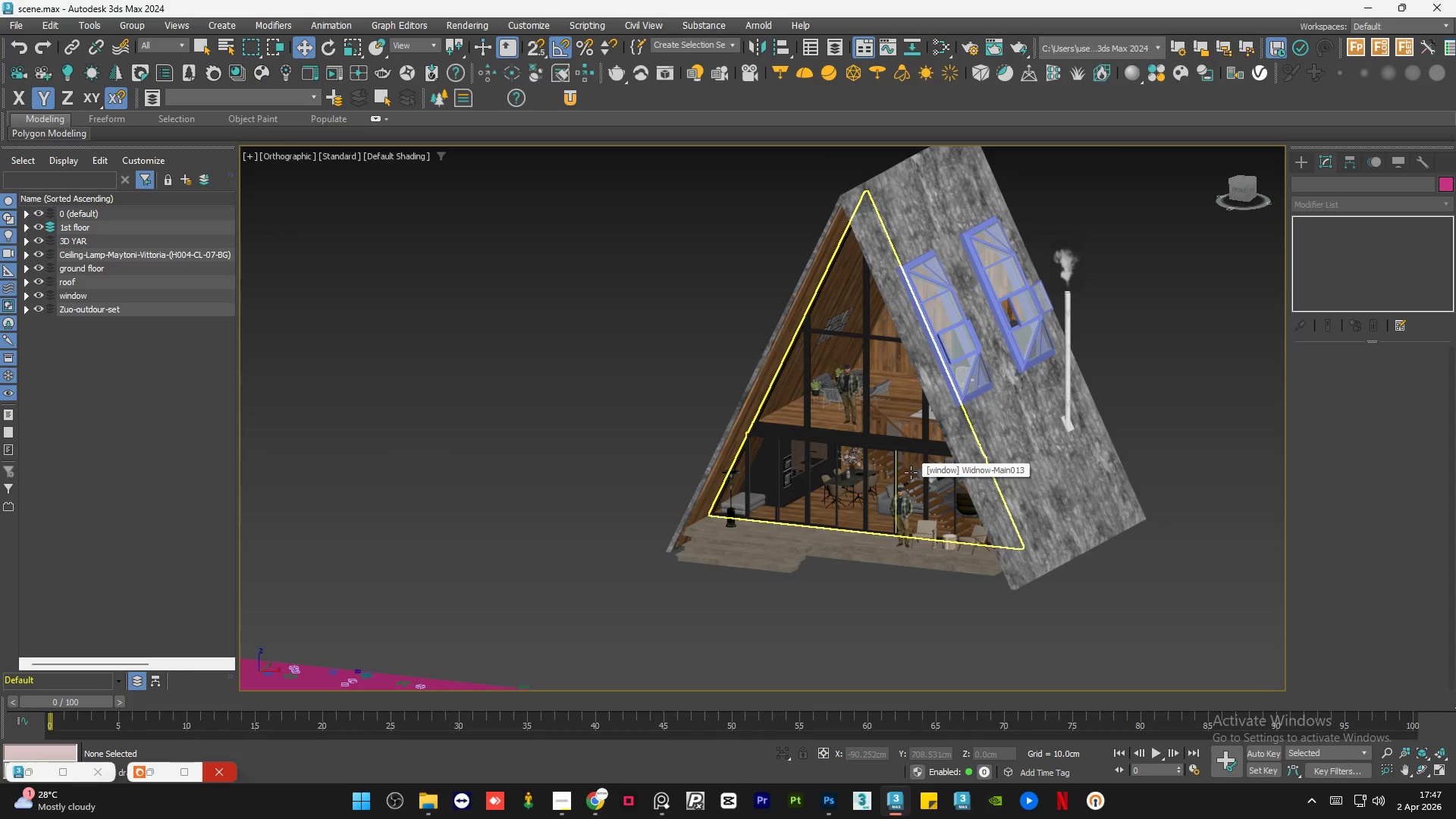 
scroll: coordinate [909, 472], scroll_direction: down, amount: 1.0
 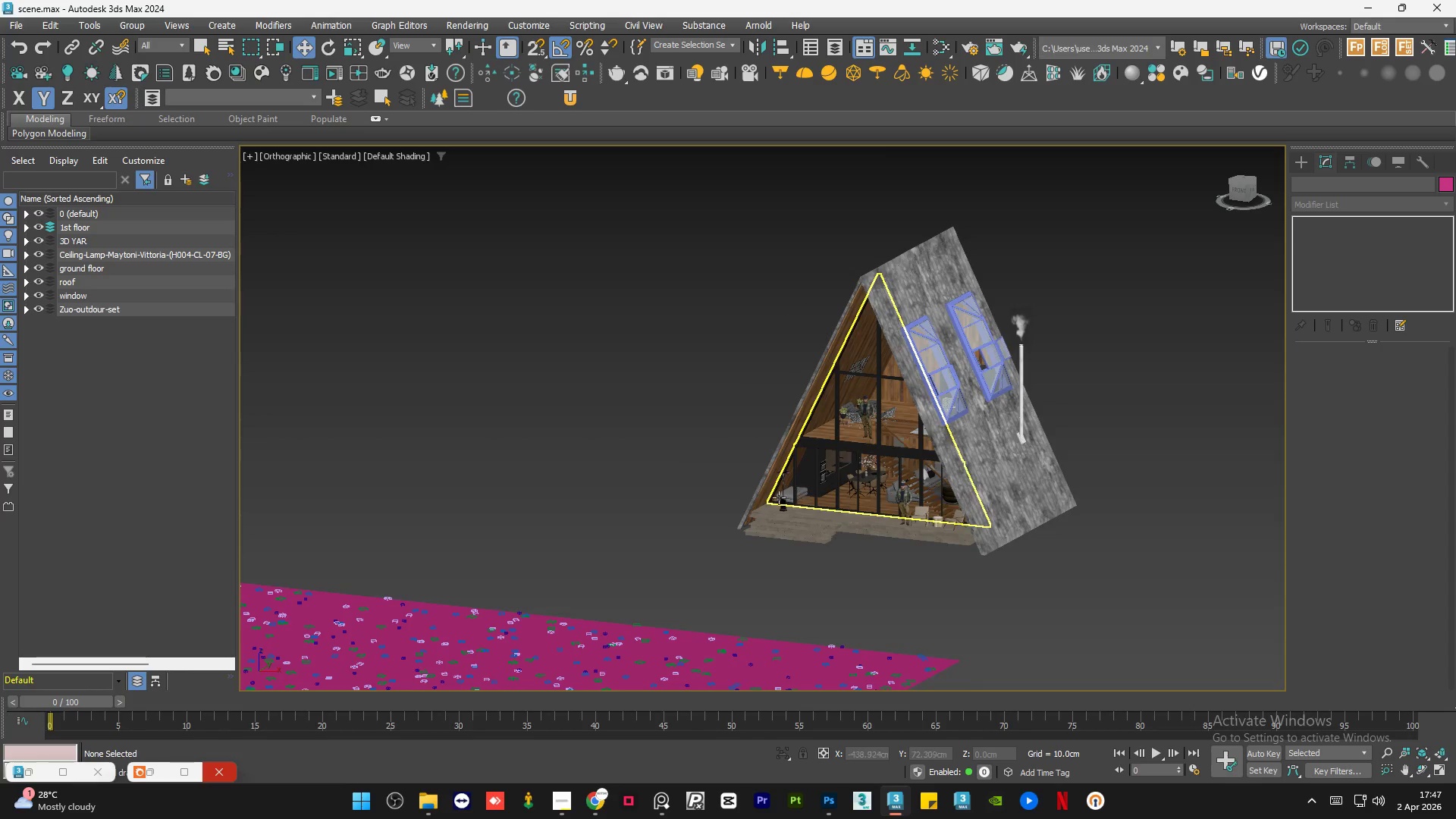 
hold_key(key=AltLeft, duration=0.86)
 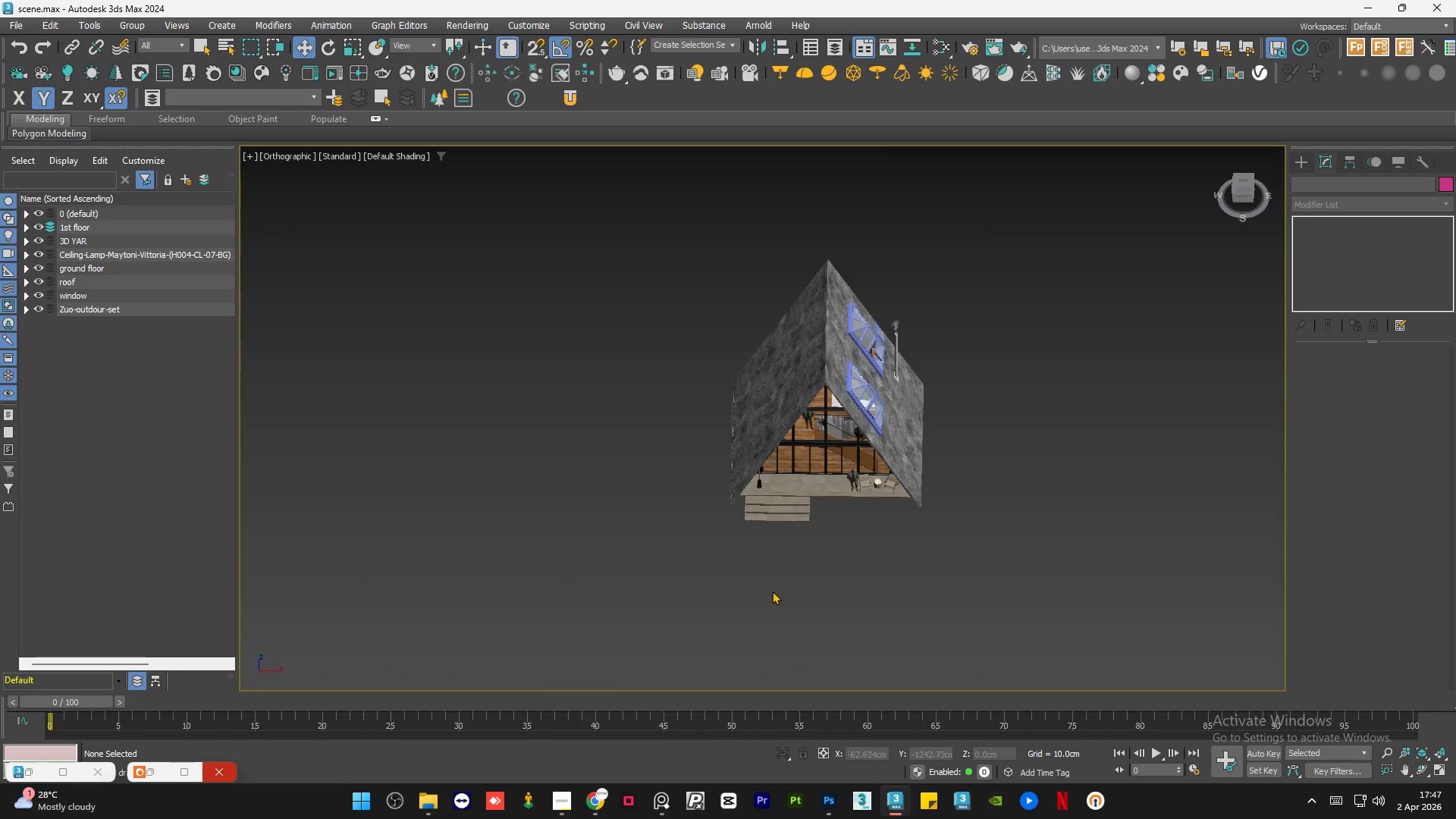 
scroll: coordinate [771, 506], scroll_direction: down, amount: 1.0
 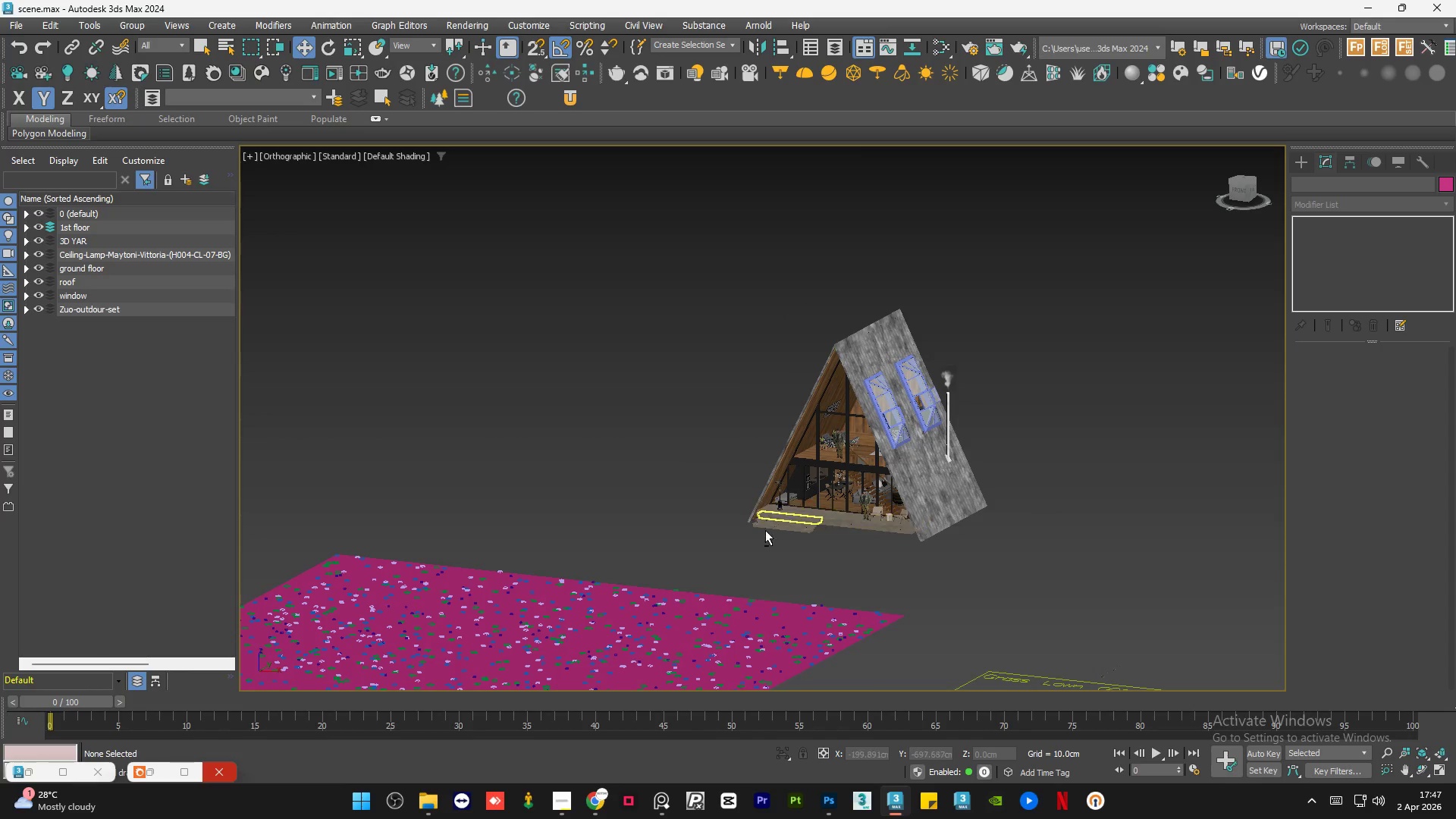 
hold_key(key=AltLeft, duration=0.38)
 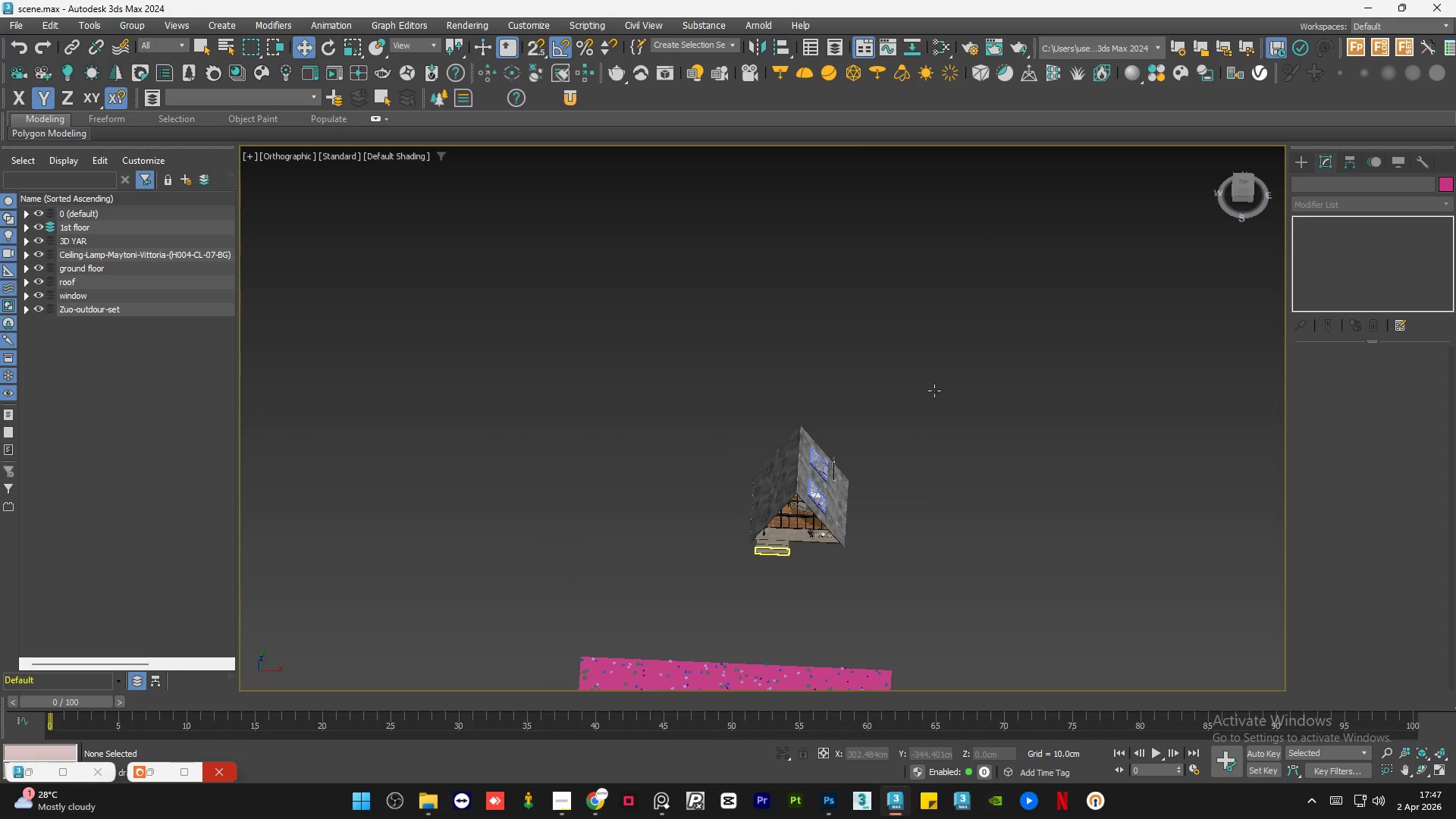 
scroll: coordinate [754, 588], scroll_direction: down, amount: 2.0
 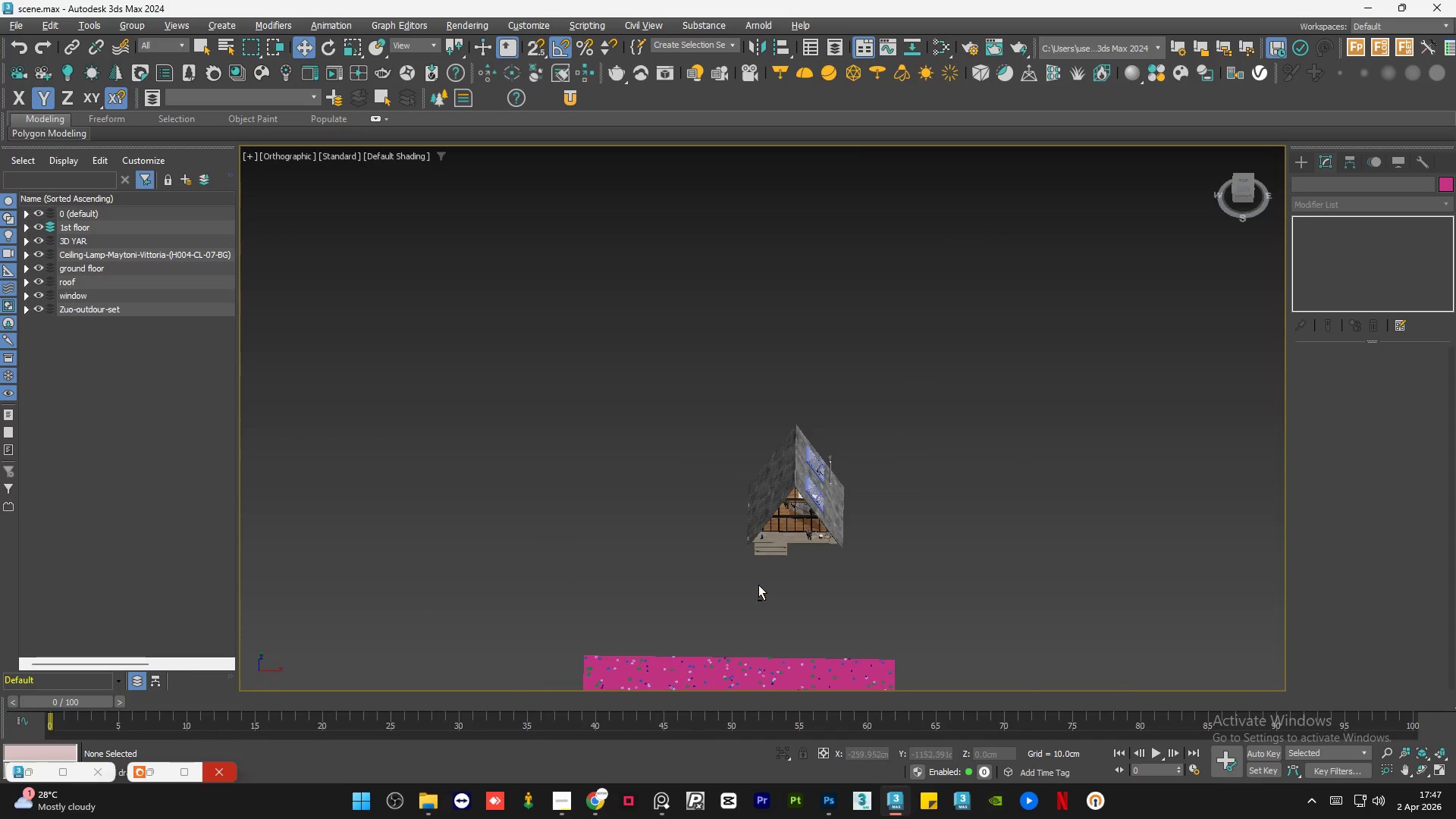 
left_click_drag(start_coordinate=[934, 391], to_coordinate=[670, 579])
 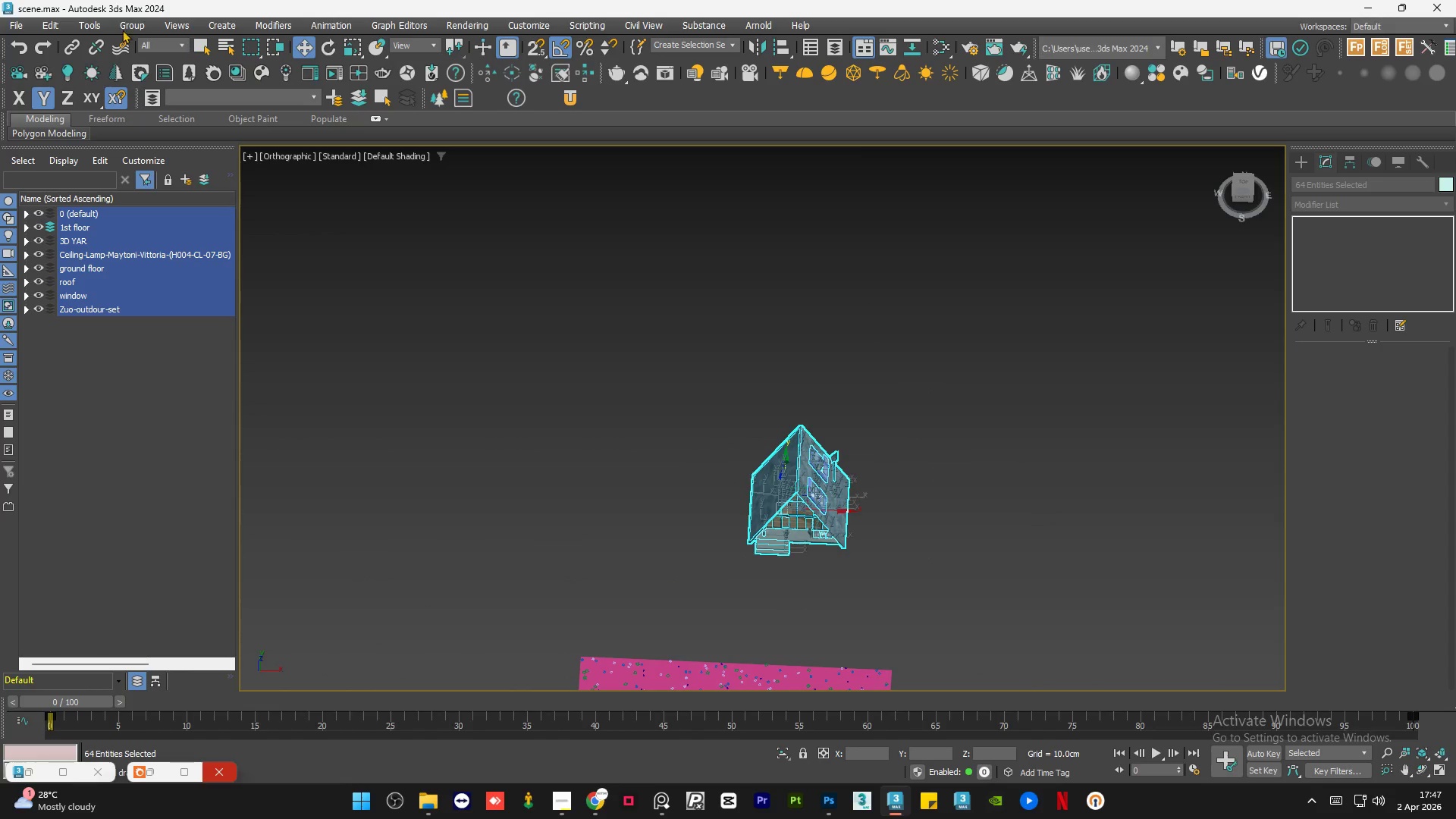 
left_click([135, 26])
 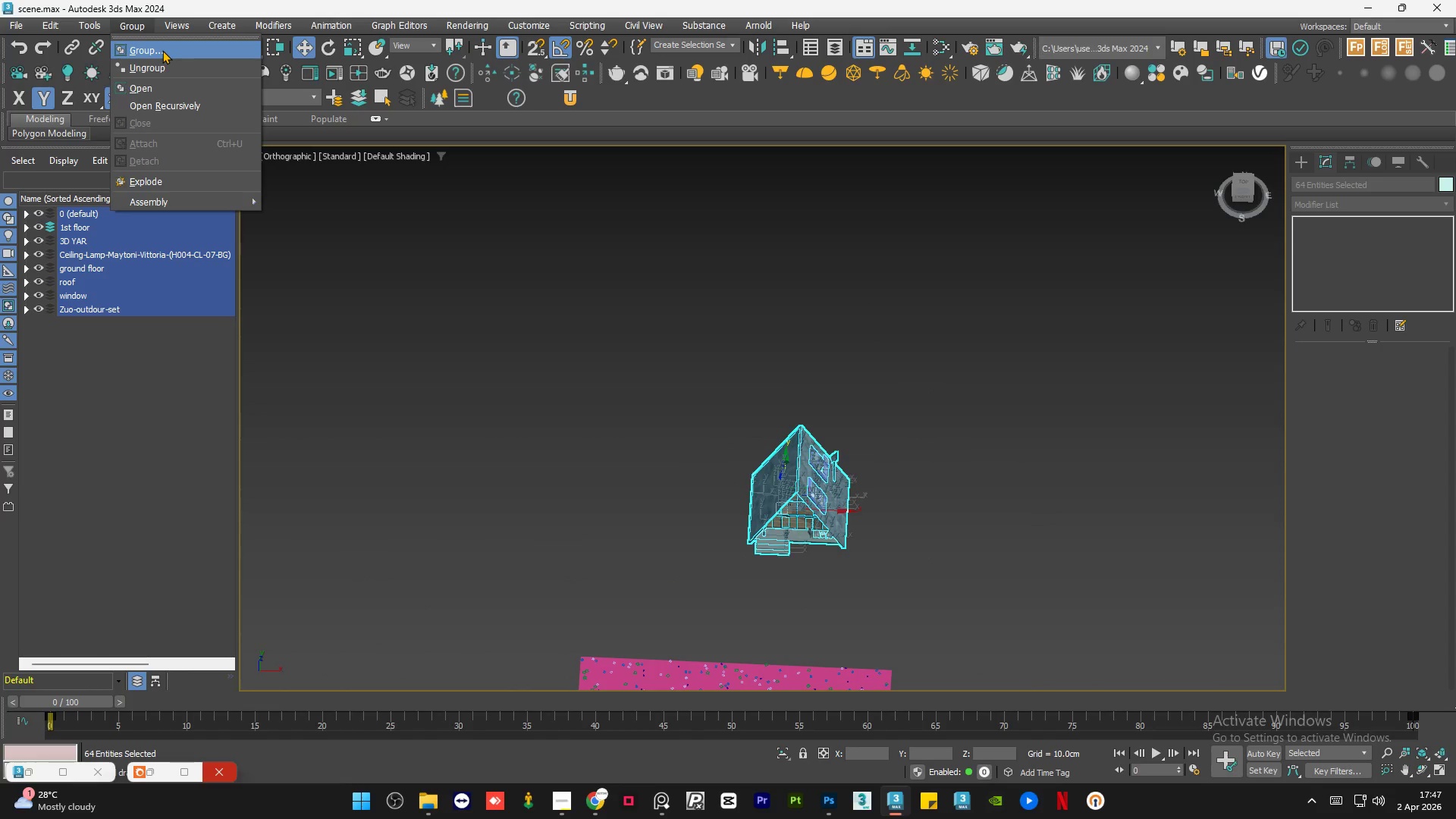 
left_click([163, 50])
 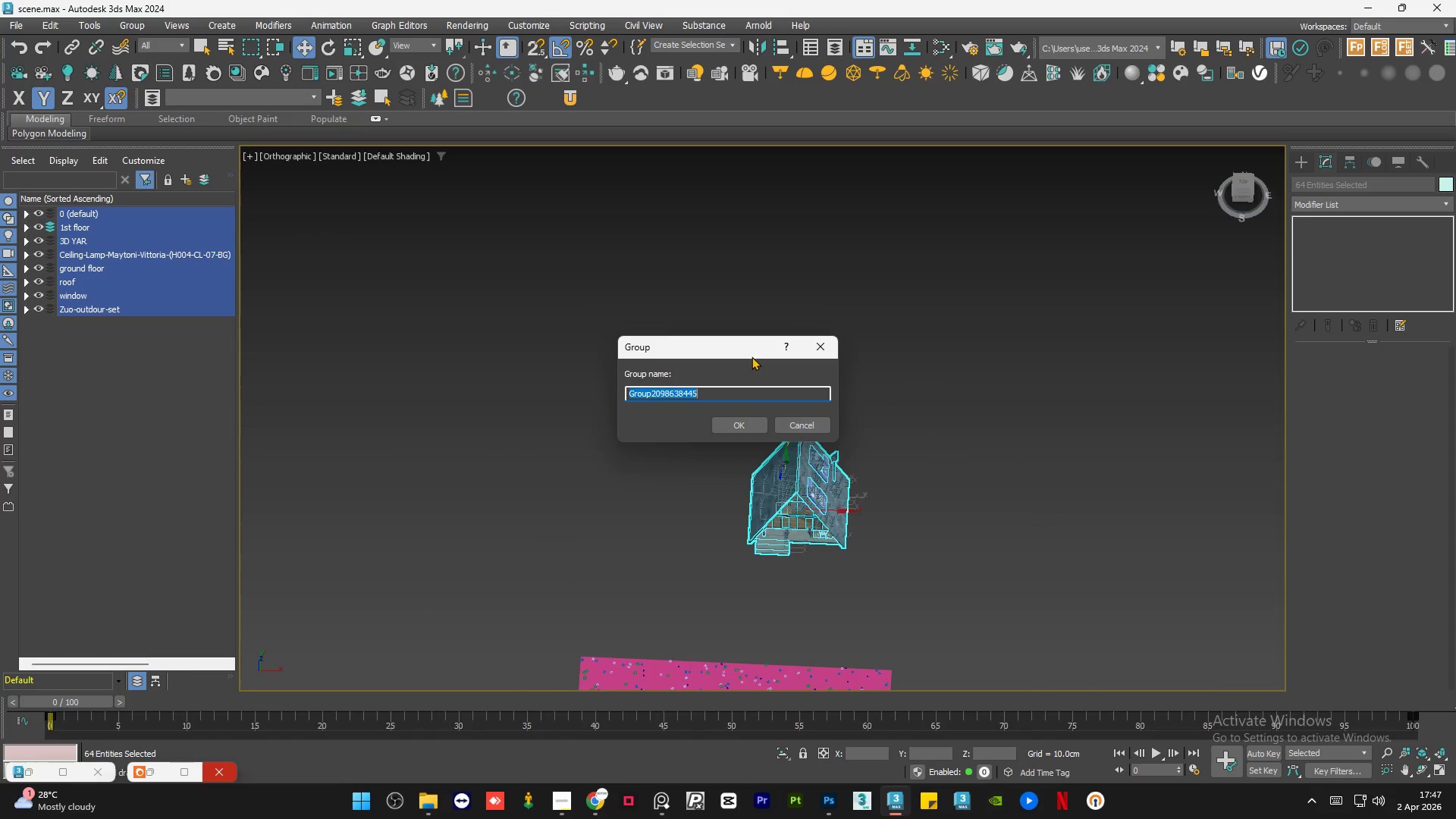 
type(house)
 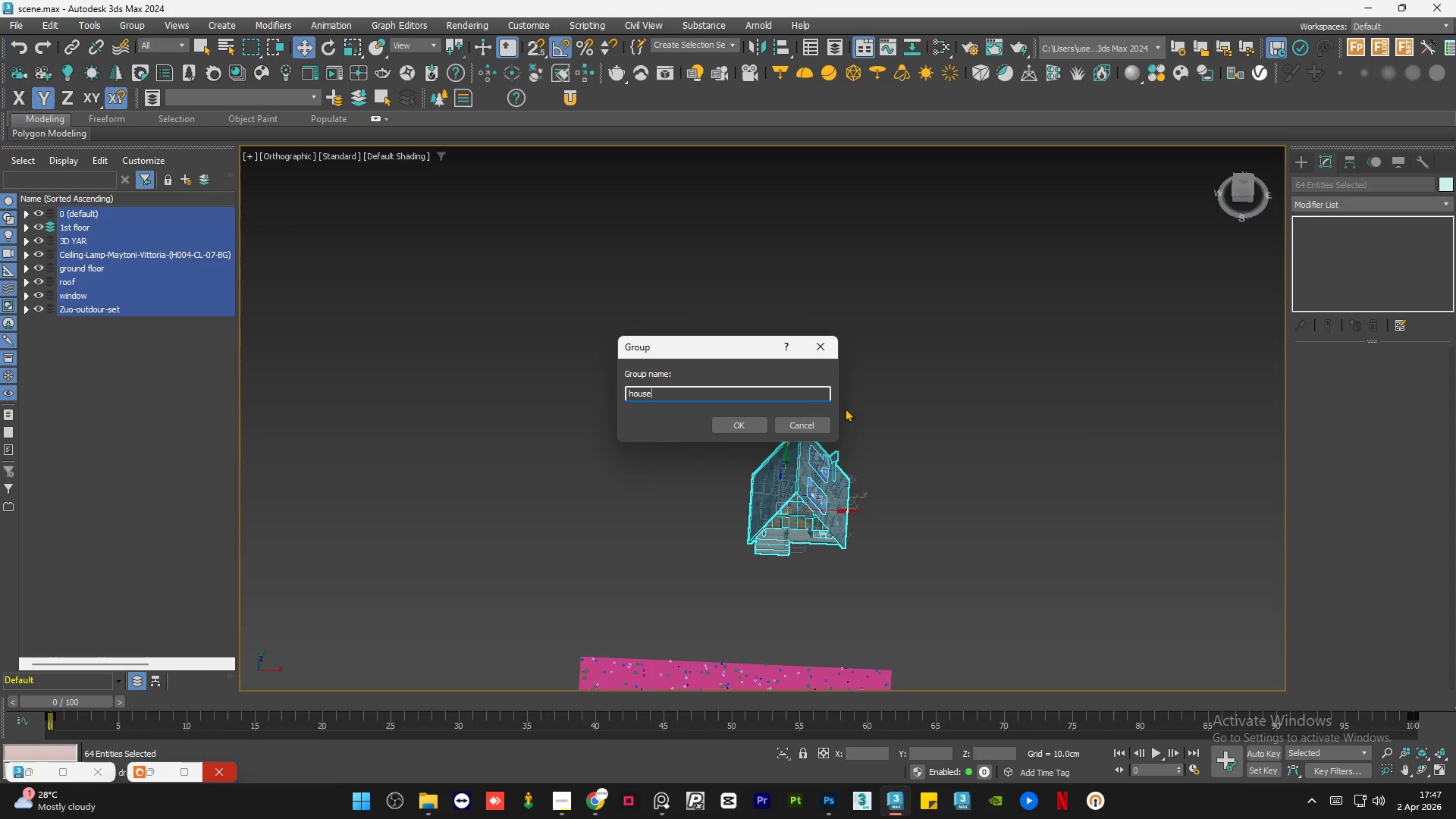 
double_click([767, 332])
 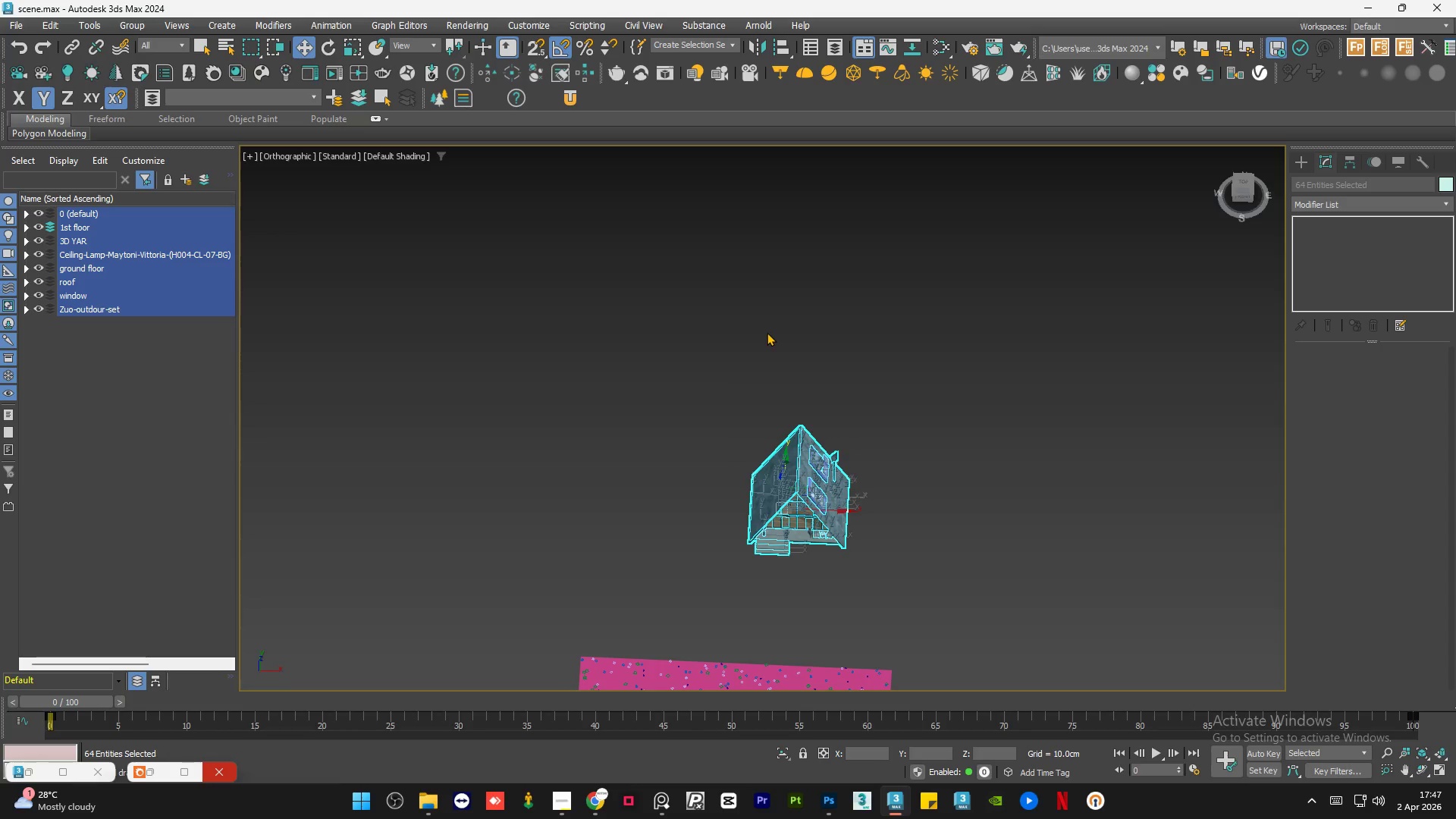 
triple_click([767, 332])
 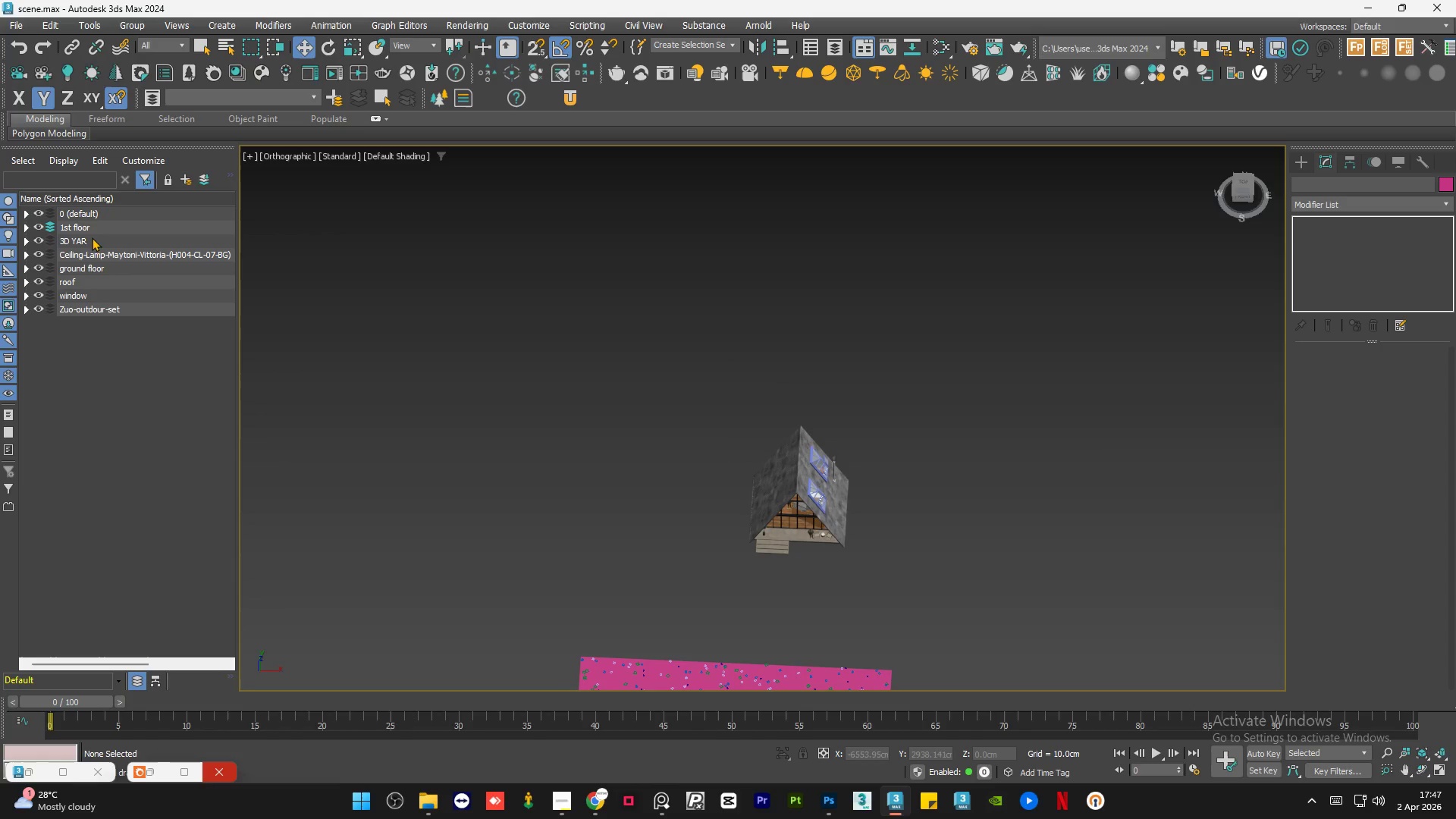 
scroll: coordinate [596, 307], scroll_direction: down, amount: 2.0
 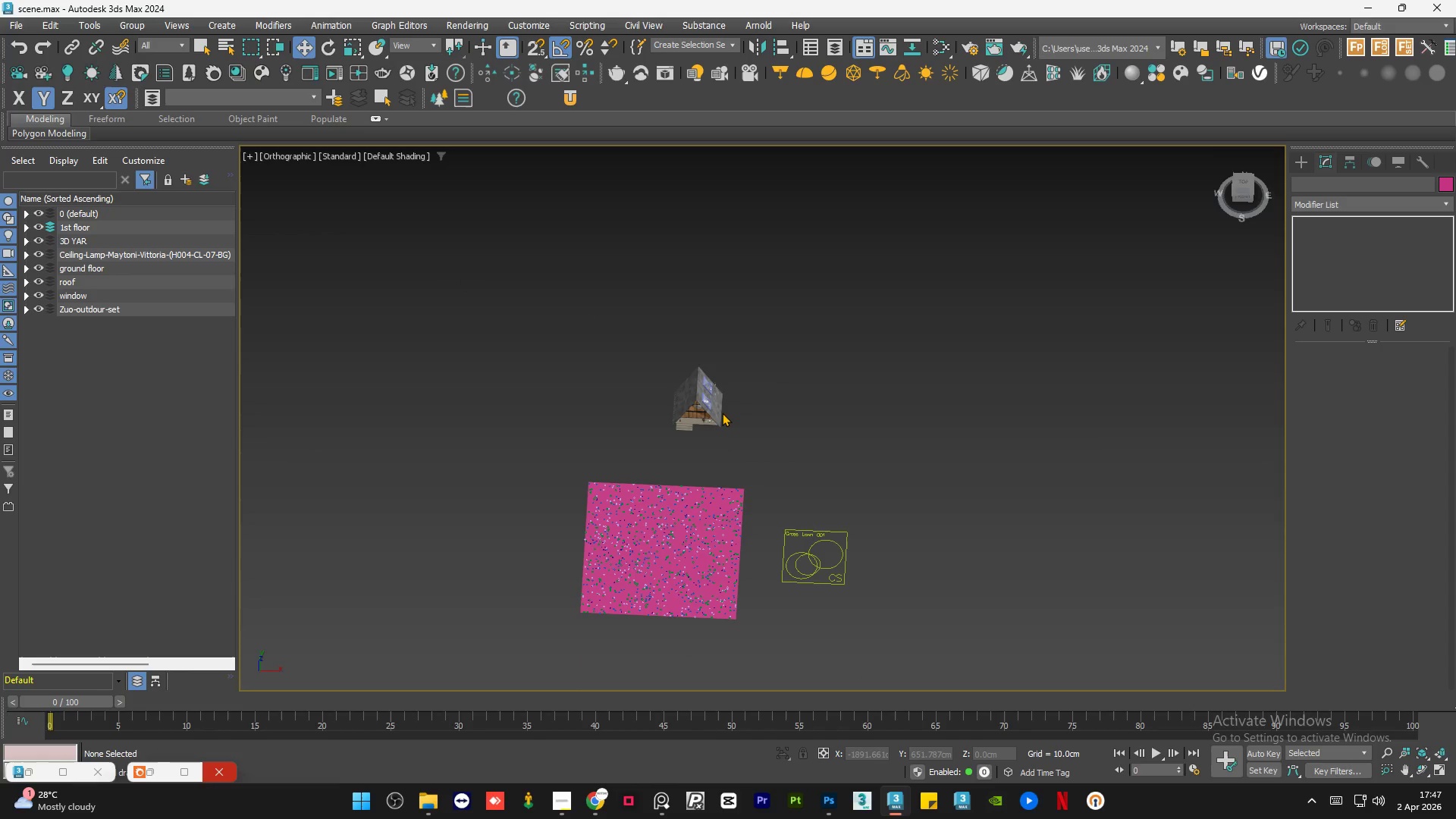 
scroll: coordinate [713, 405], scroll_direction: up, amount: 7.0
 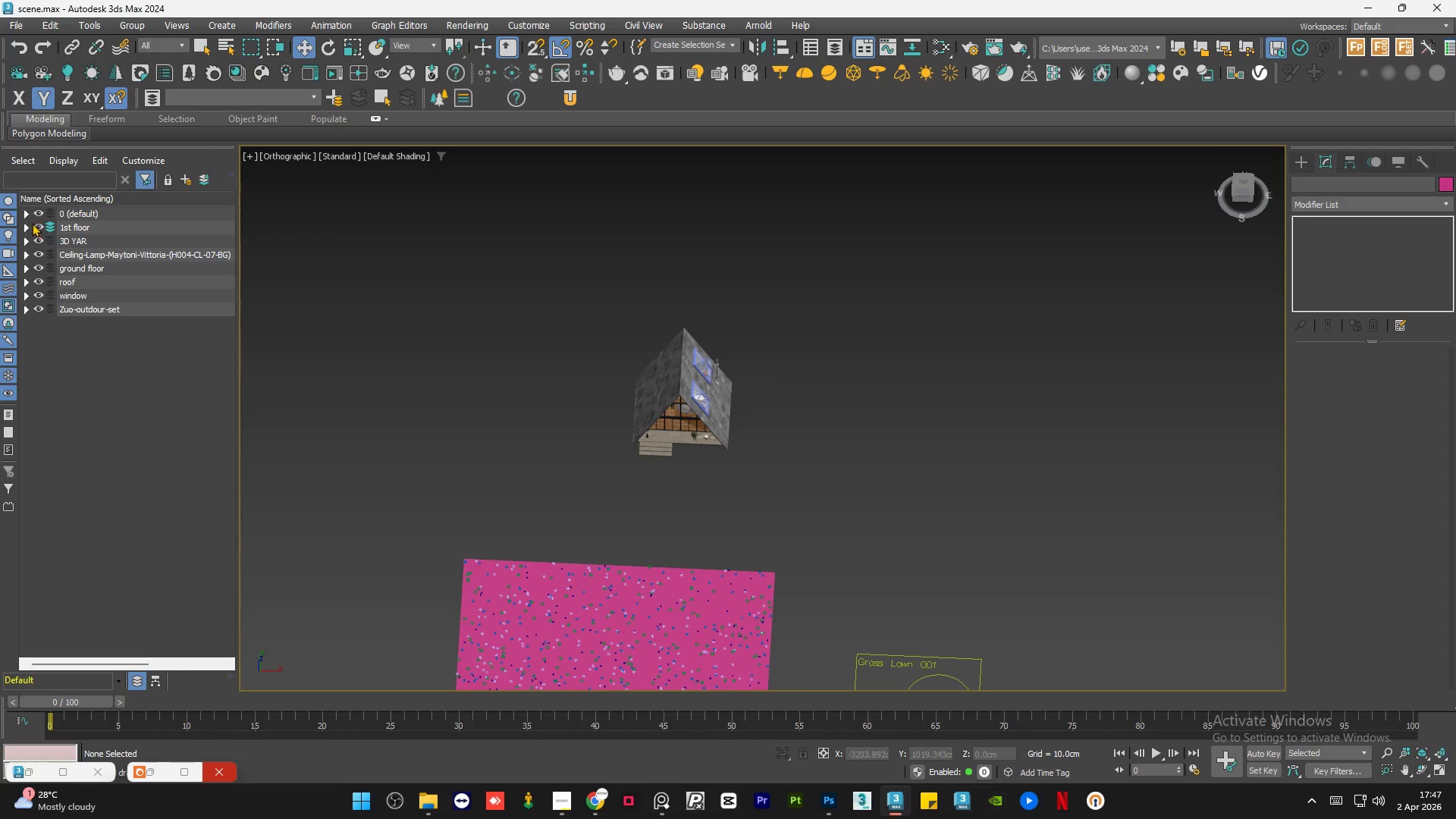 
left_click([33, 223])
 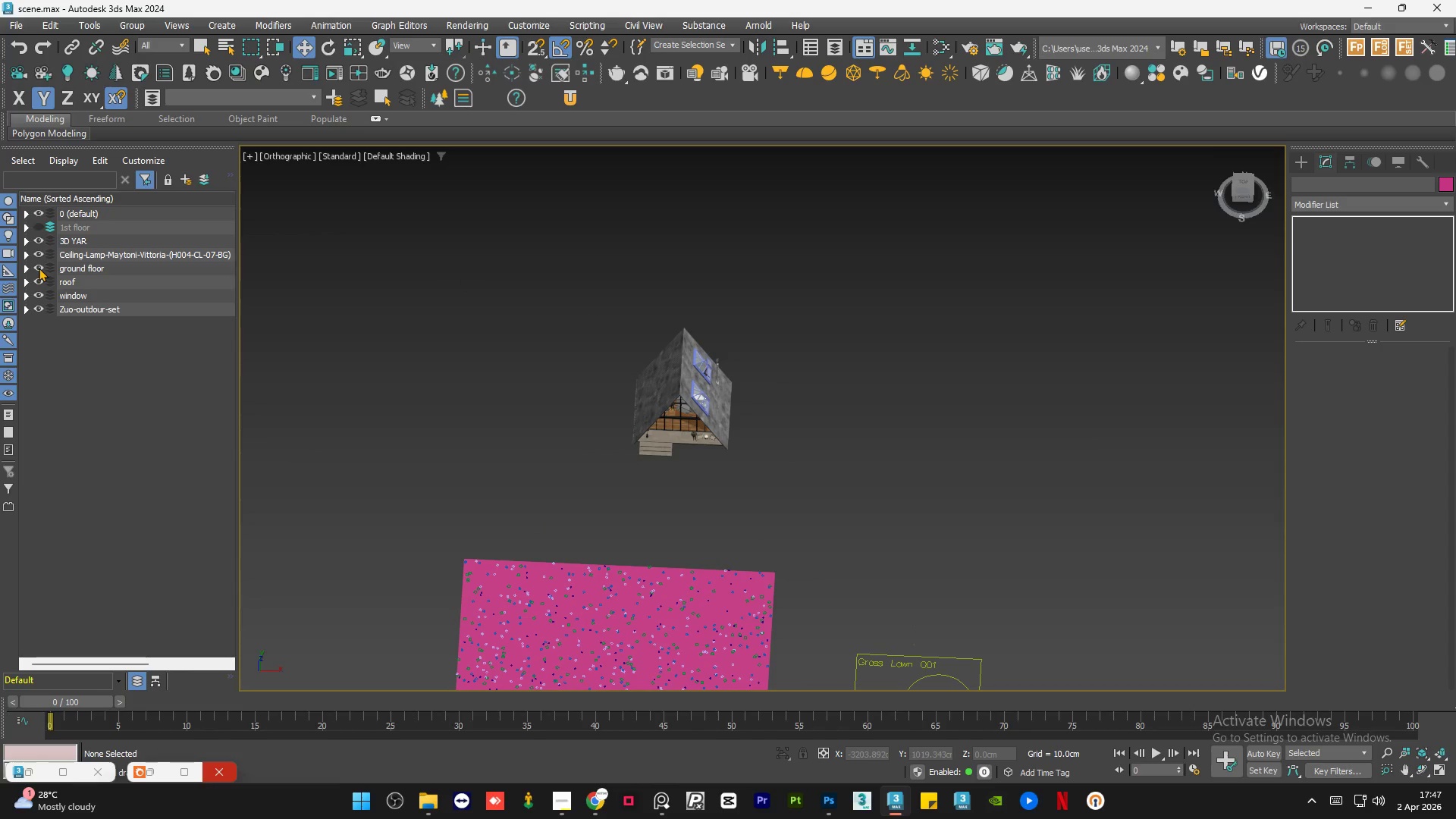 
left_click([39, 268])
 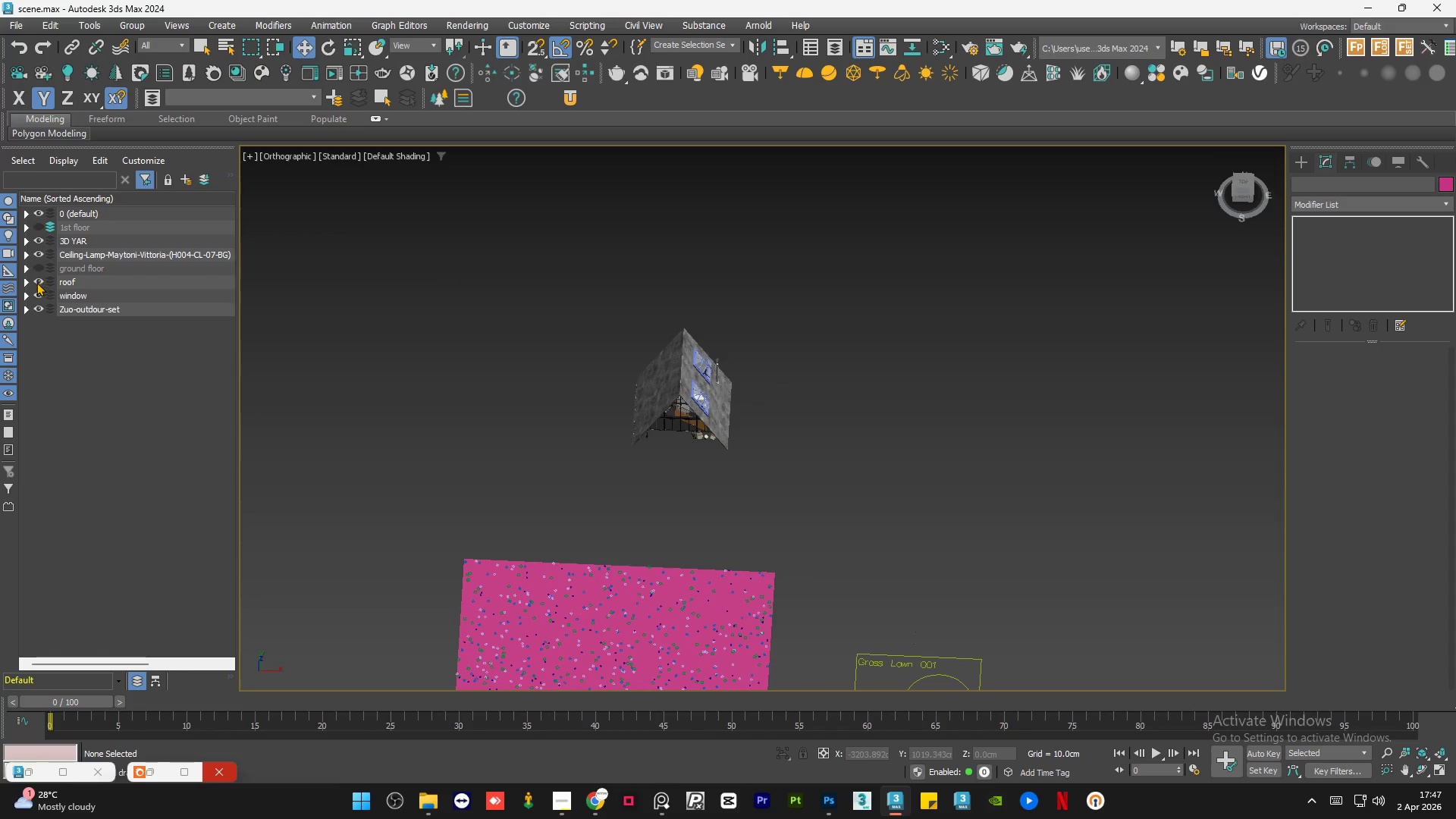 
left_click([36, 282])
 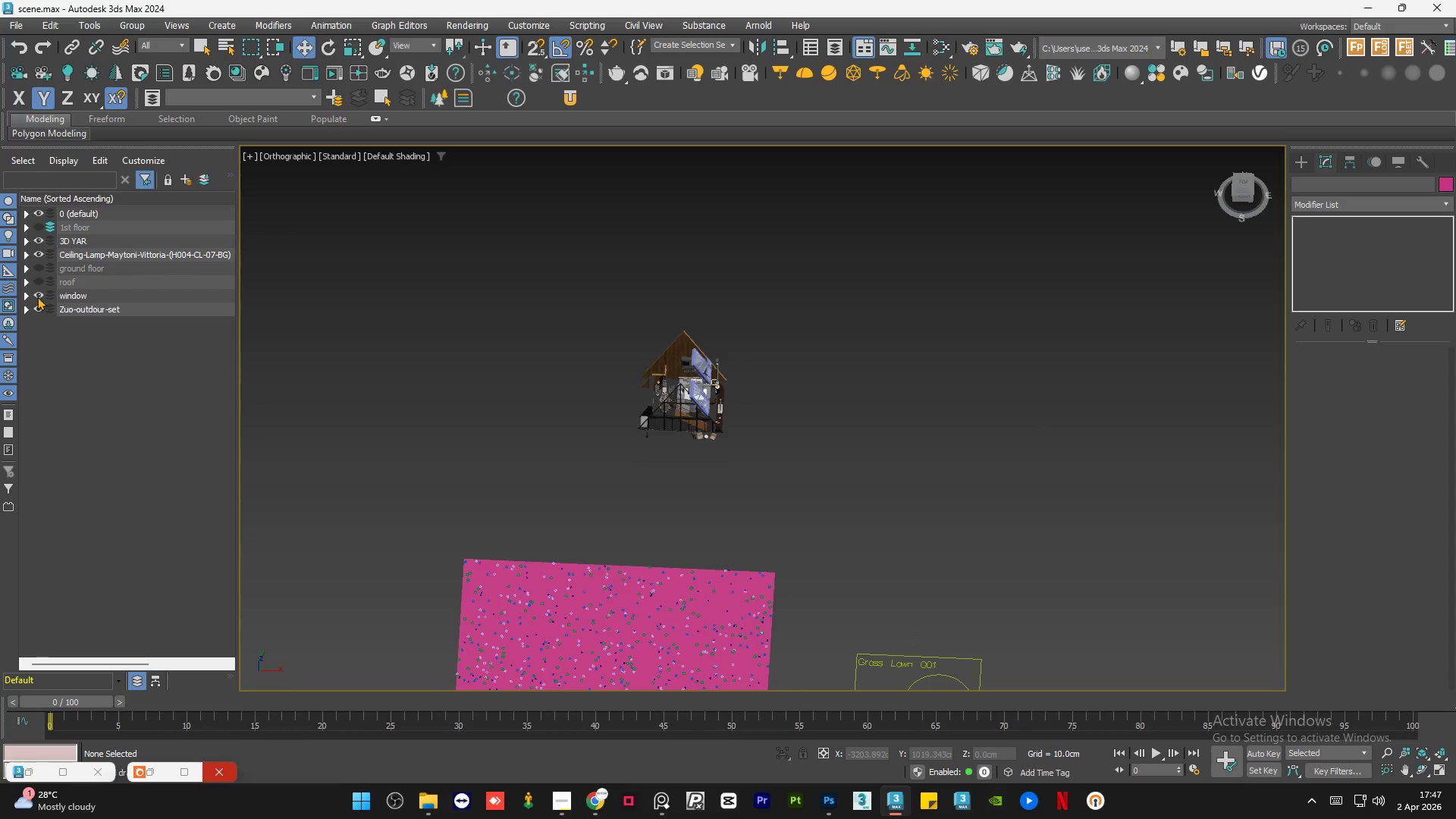 
left_click([37, 297])
 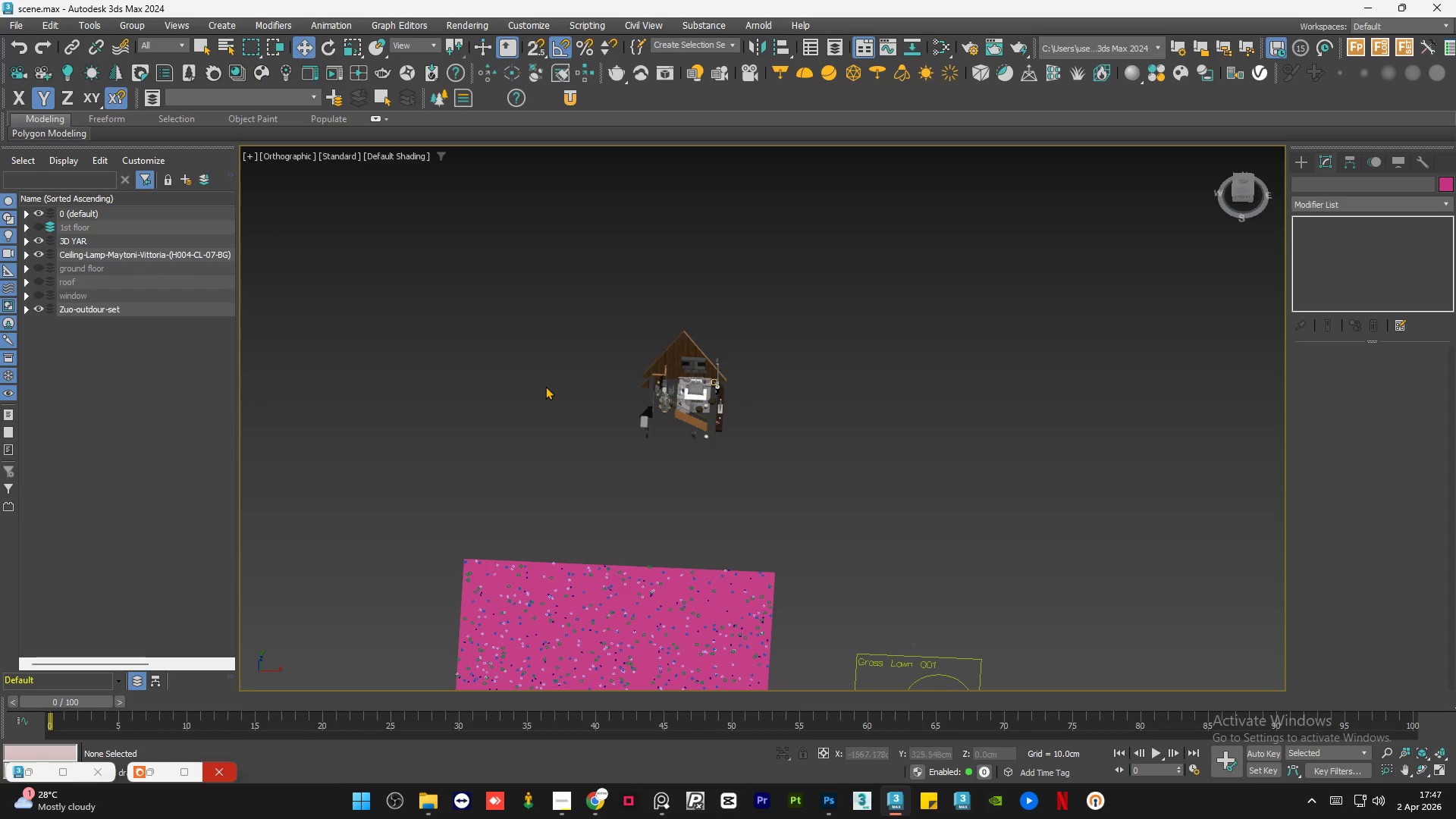 
hold_key(key=AltLeft, duration=1.22)
scroll: coordinate [632, 325], scroll_direction: up, amount: 6.0
 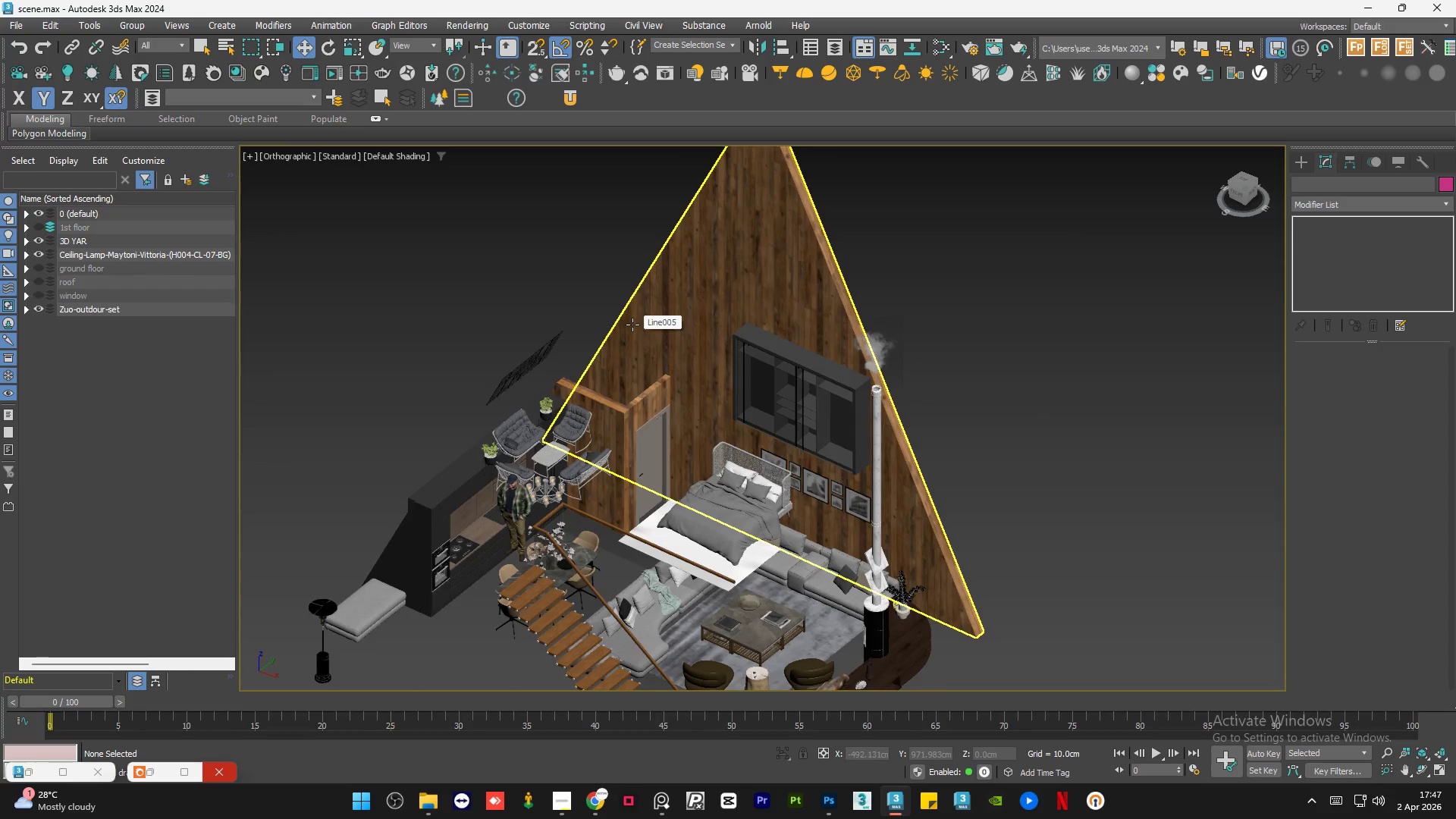 
left_click([632, 325])
 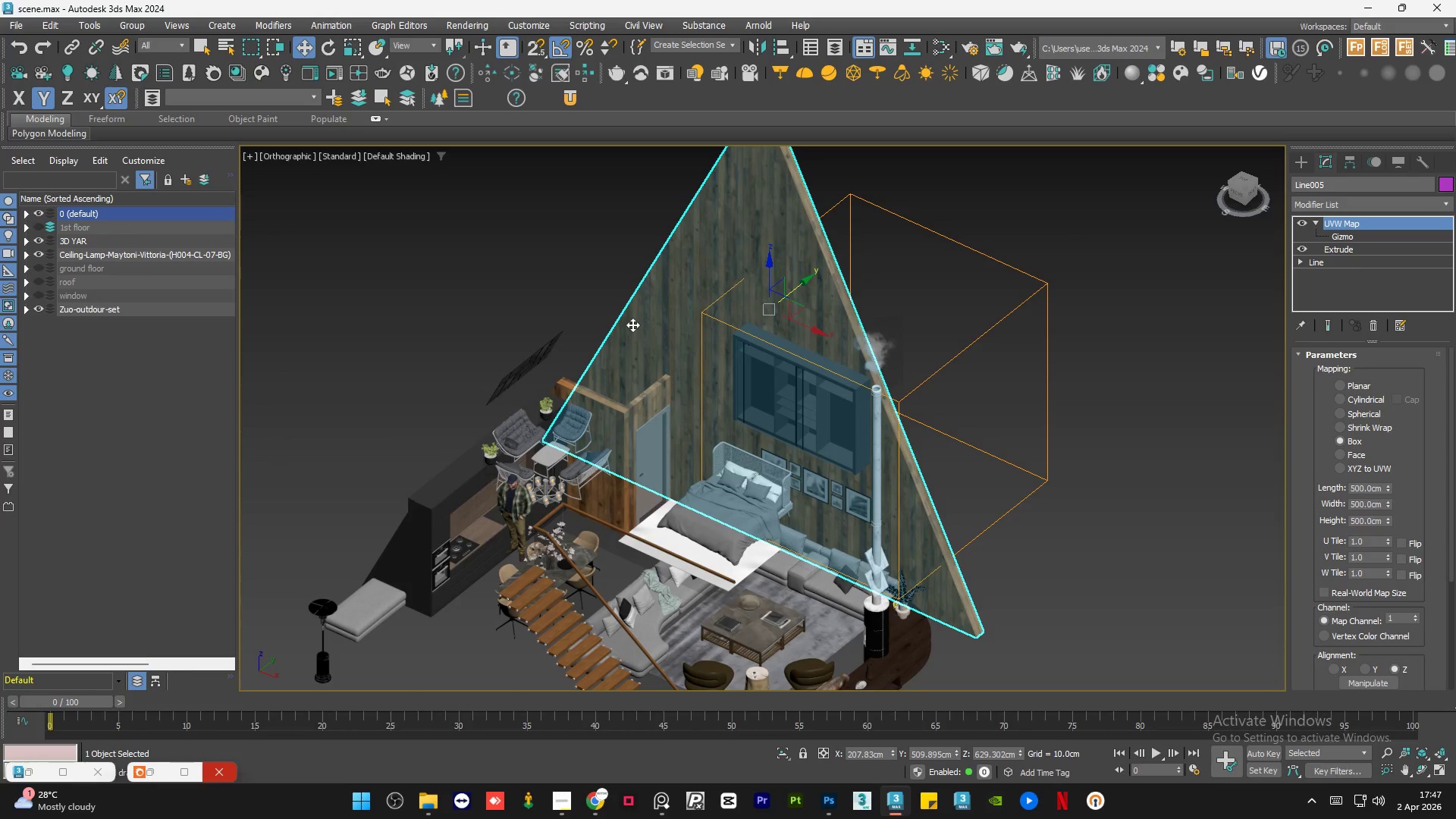 
scroll: coordinate [632, 325], scroll_direction: down, amount: 1.0
 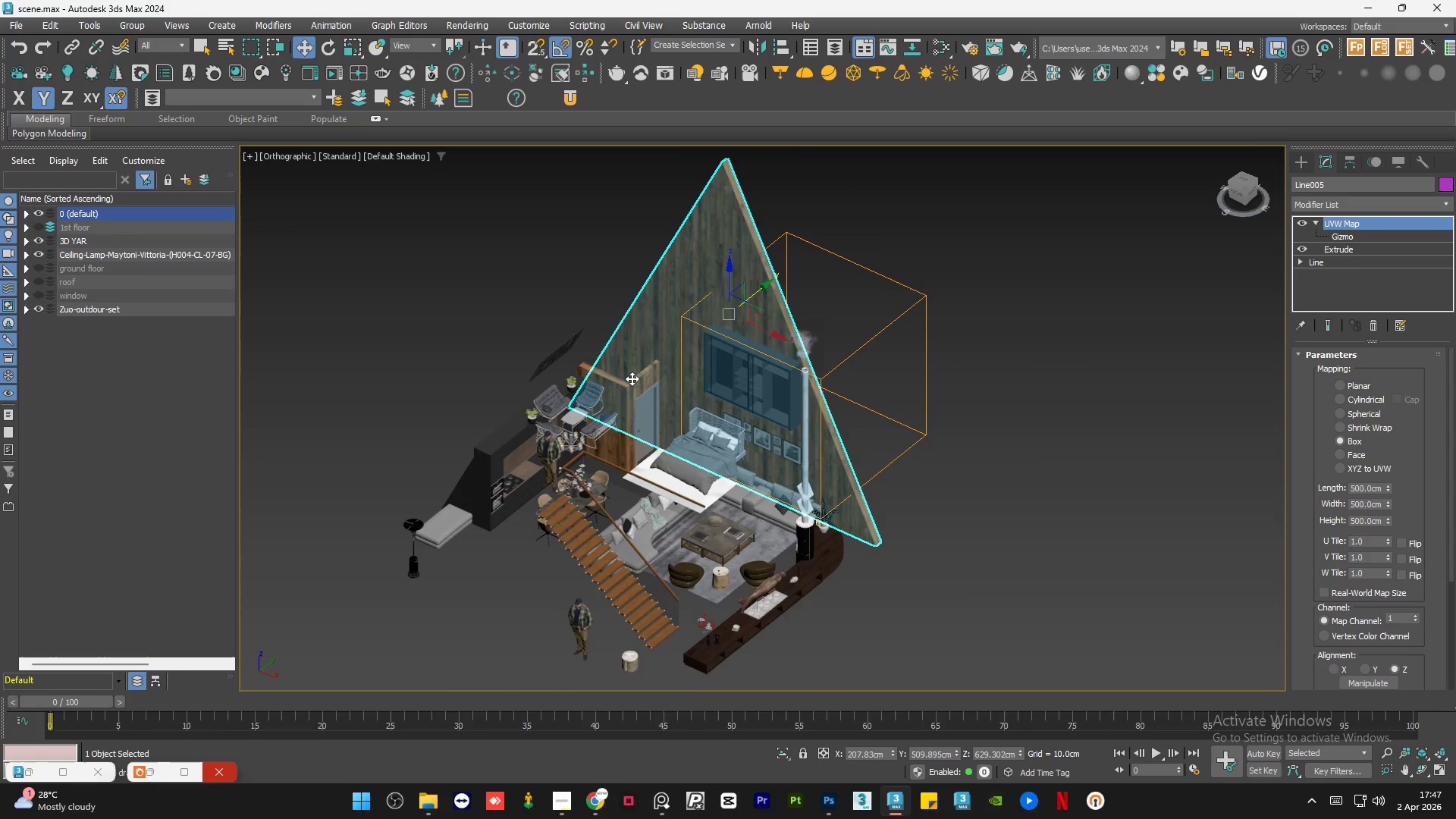 
hold_key(key=ControlLeft, duration=0.69)
 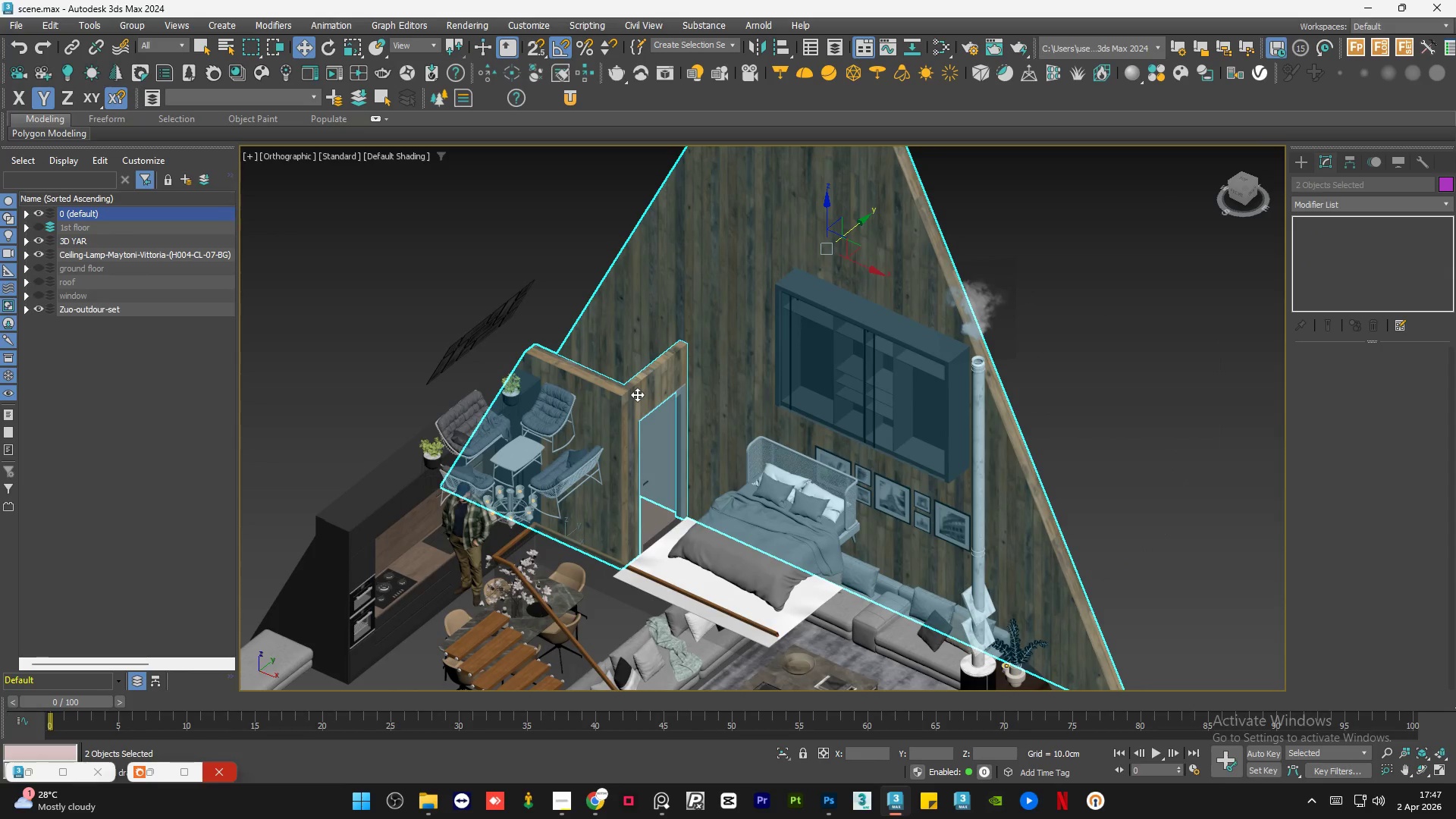 
scroll: coordinate [632, 378], scroll_direction: up, amount: 2.0
 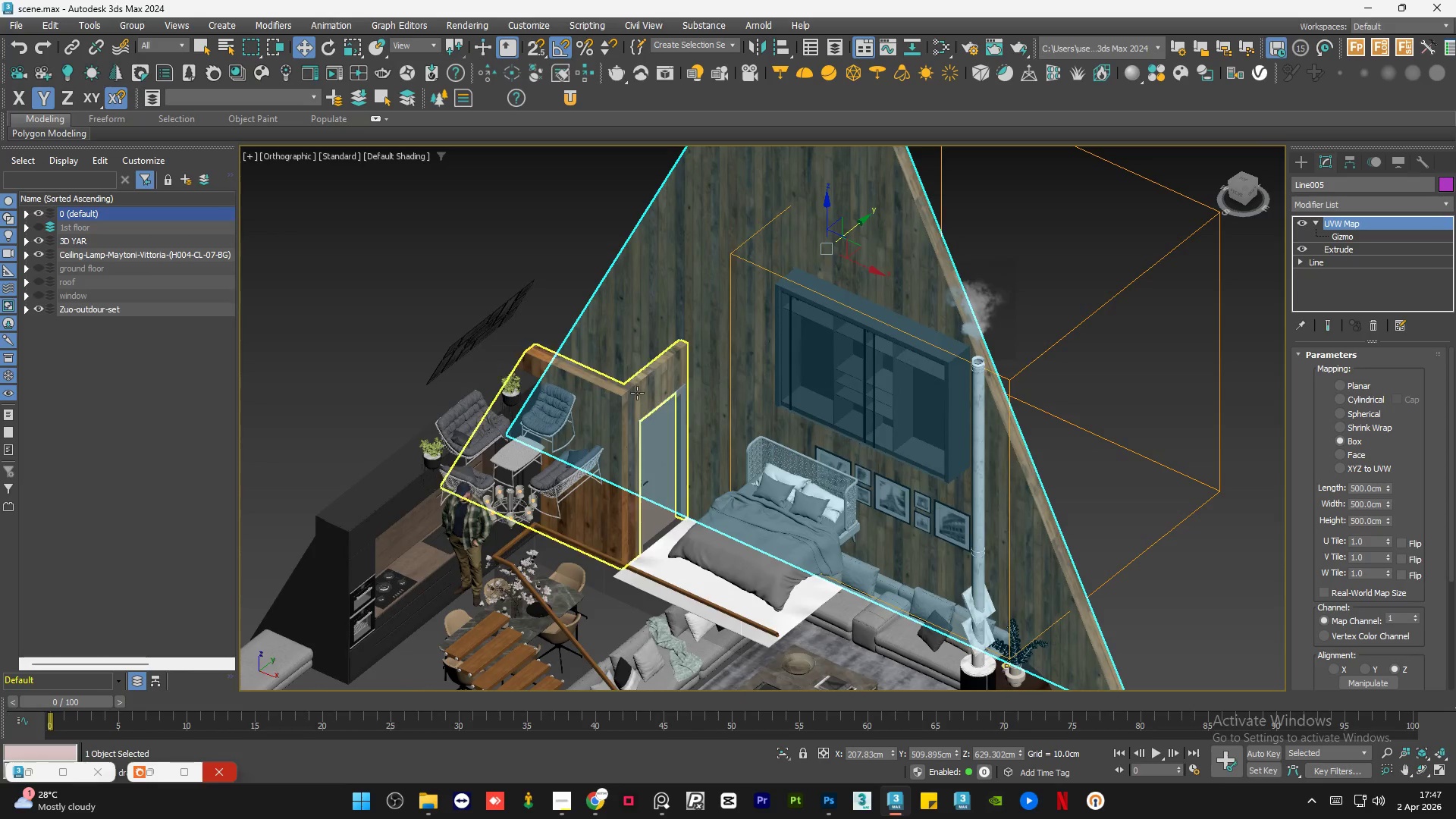 
left_click([637, 394])
 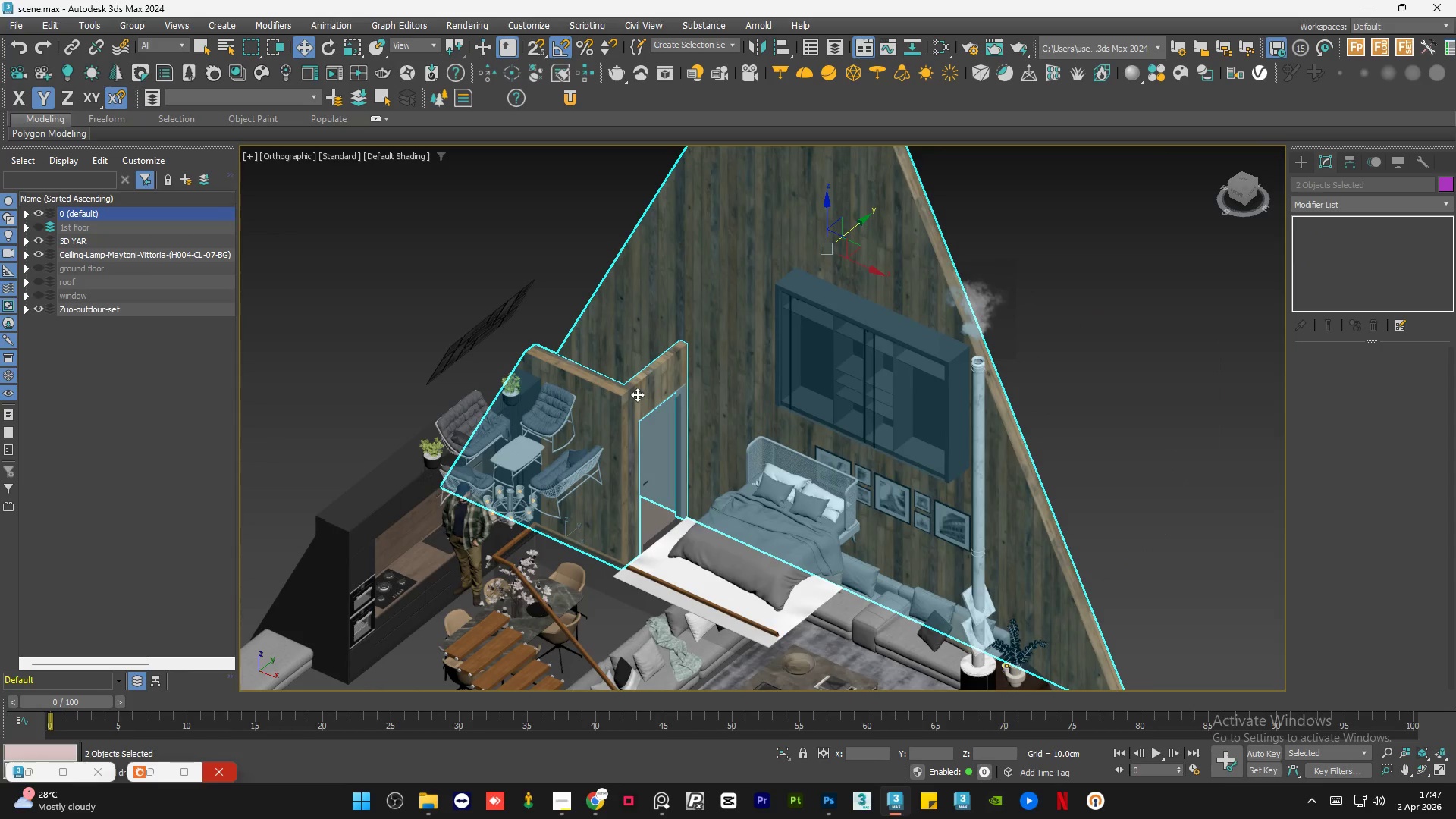 
hold_key(key=AltLeft, duration=1.53)
 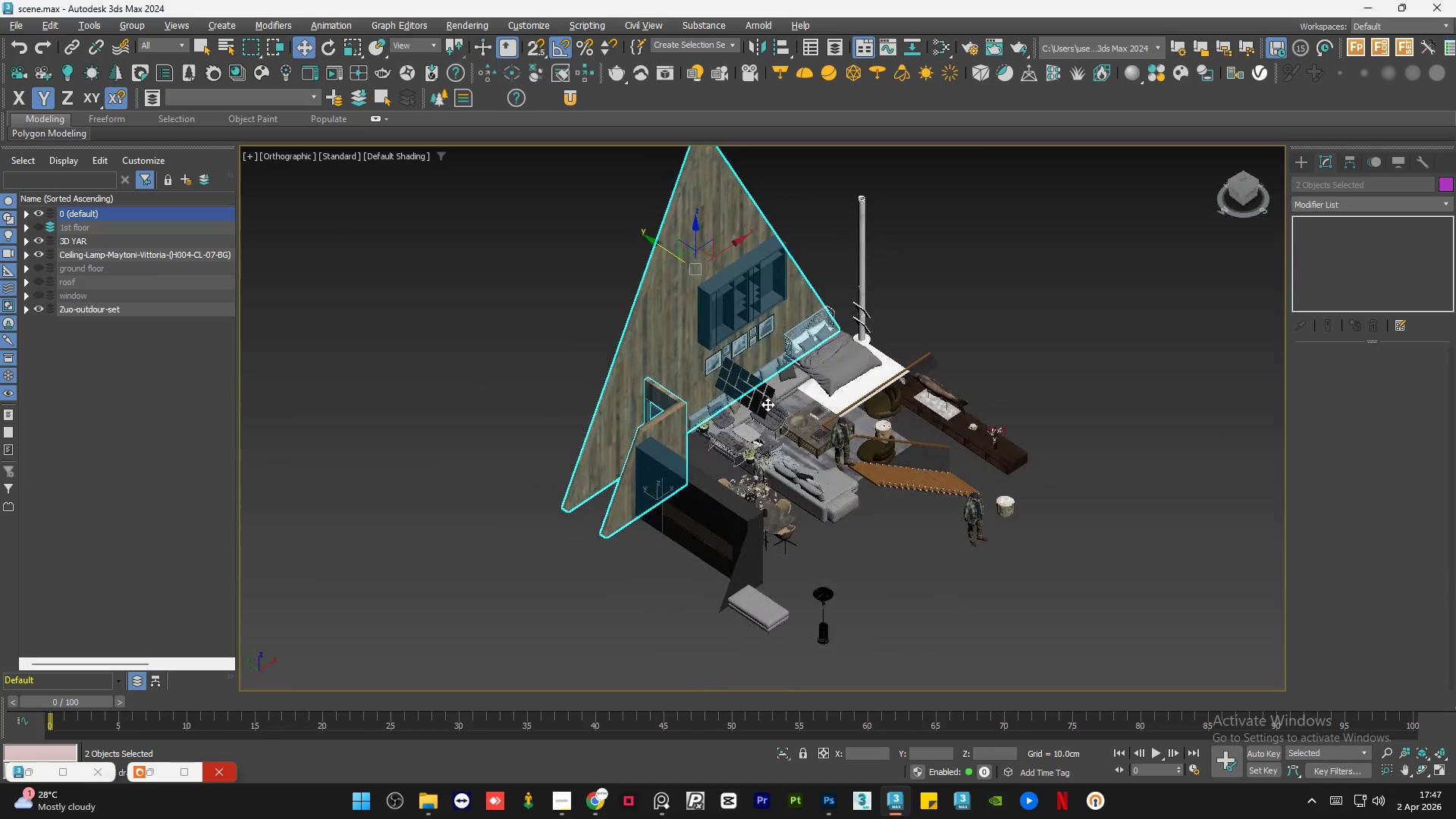 
scroll: coordinate [637, 394], scroll_direction: down, amount: 2.0
 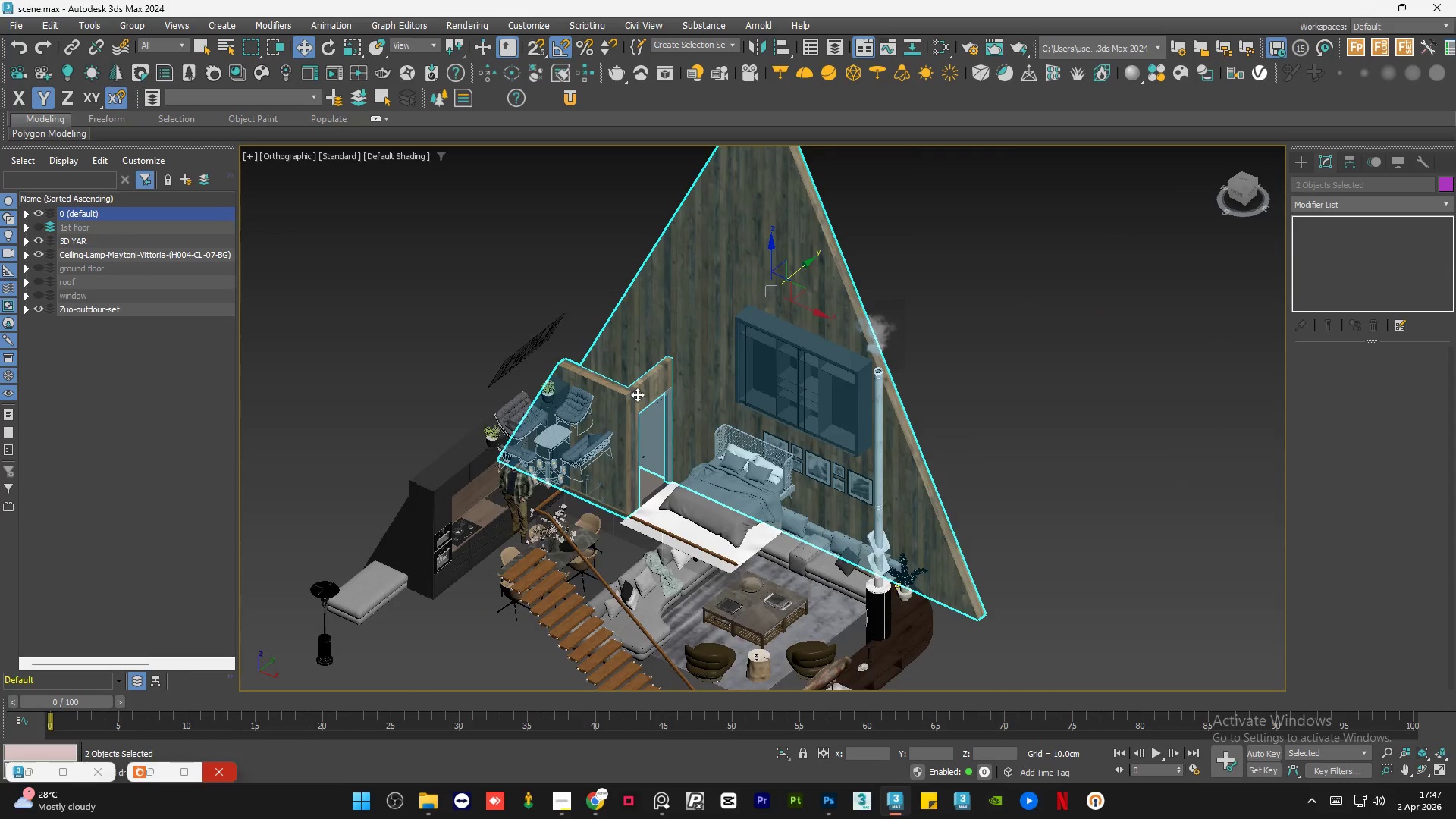 
hold_key(key=AltLeft, duration=1.45)
 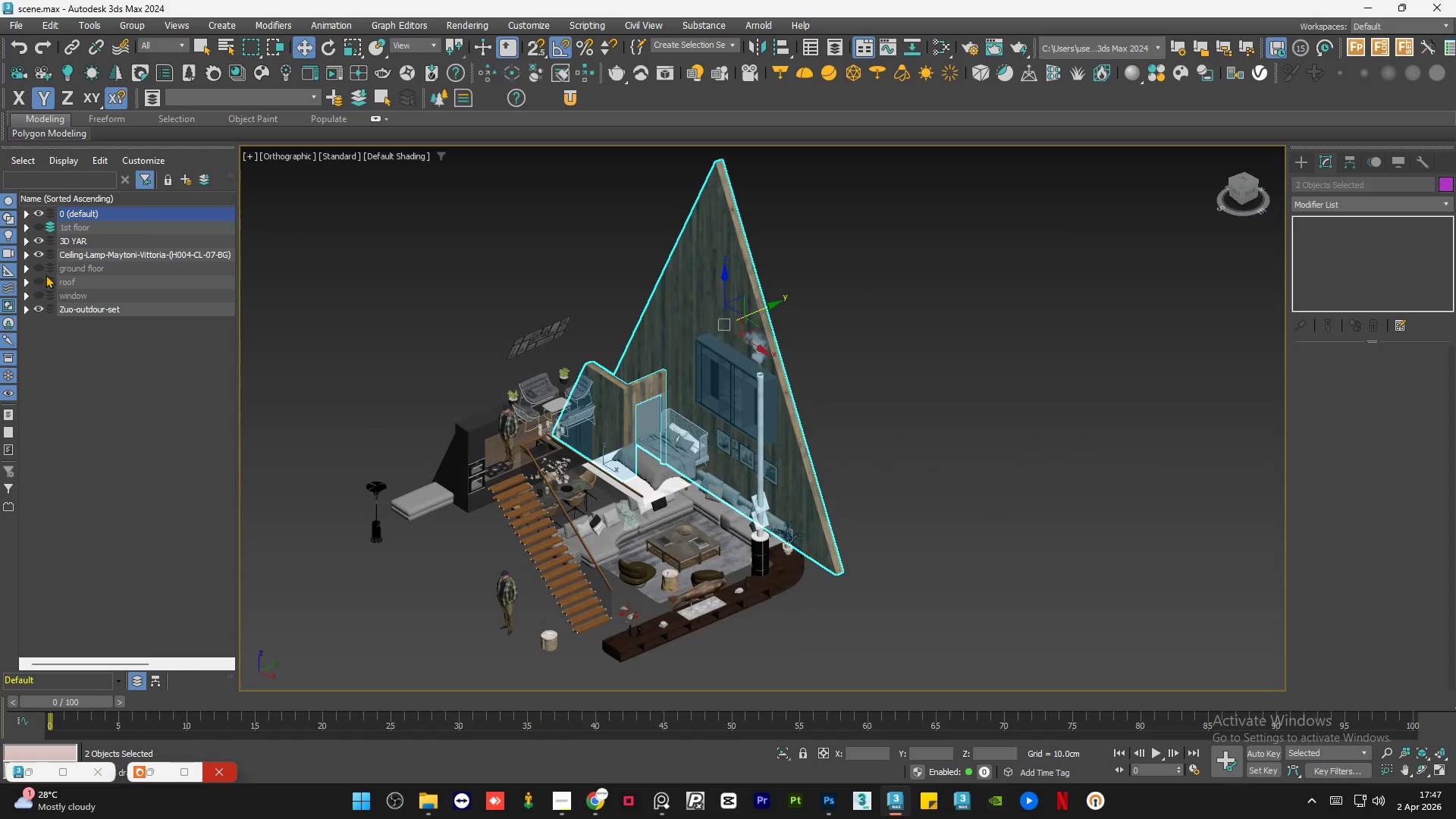 
hold_key(key=AltLeft, duration=23.19)
left_click([52, 280])
 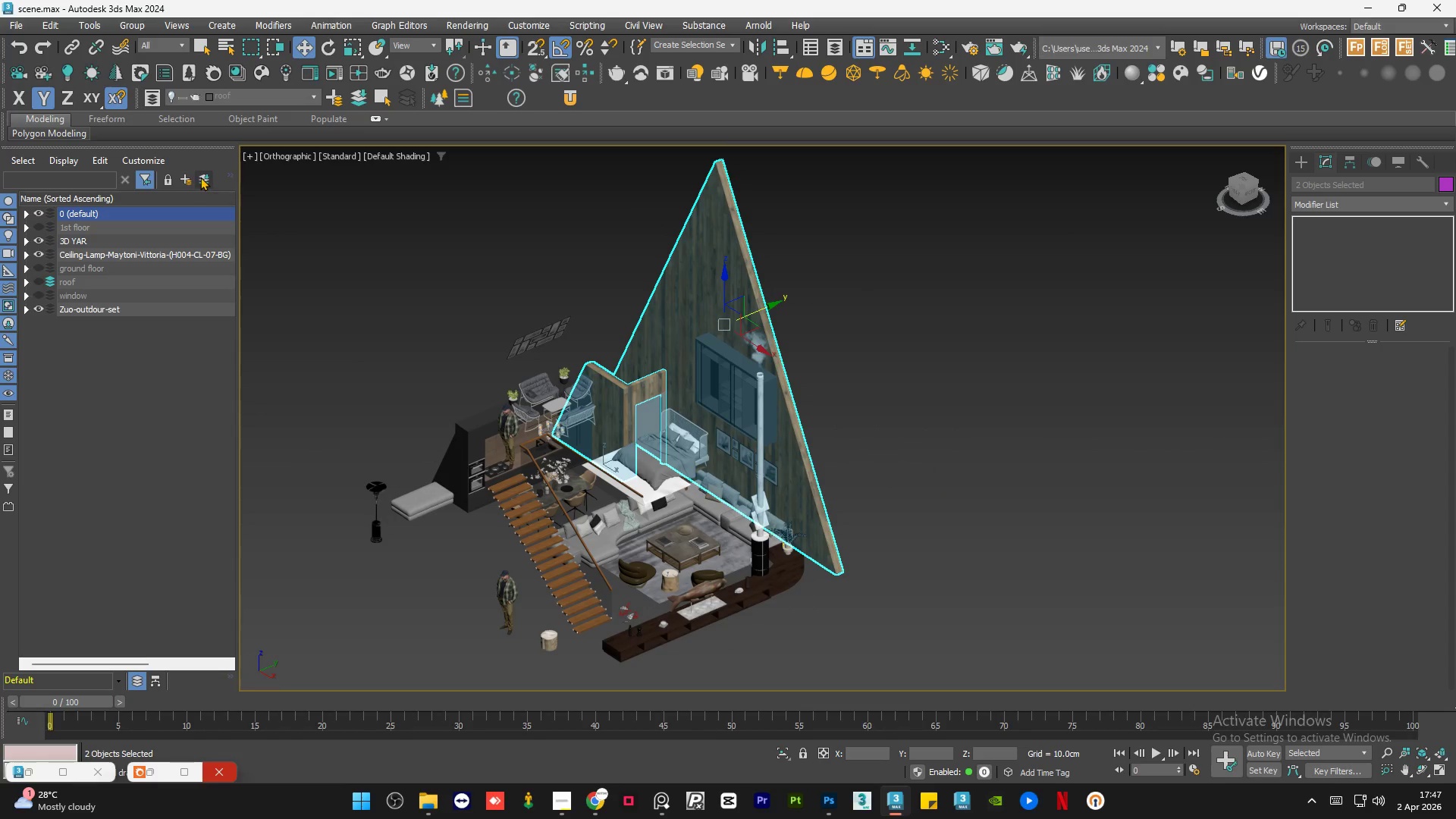 
left_click([201, 177])
 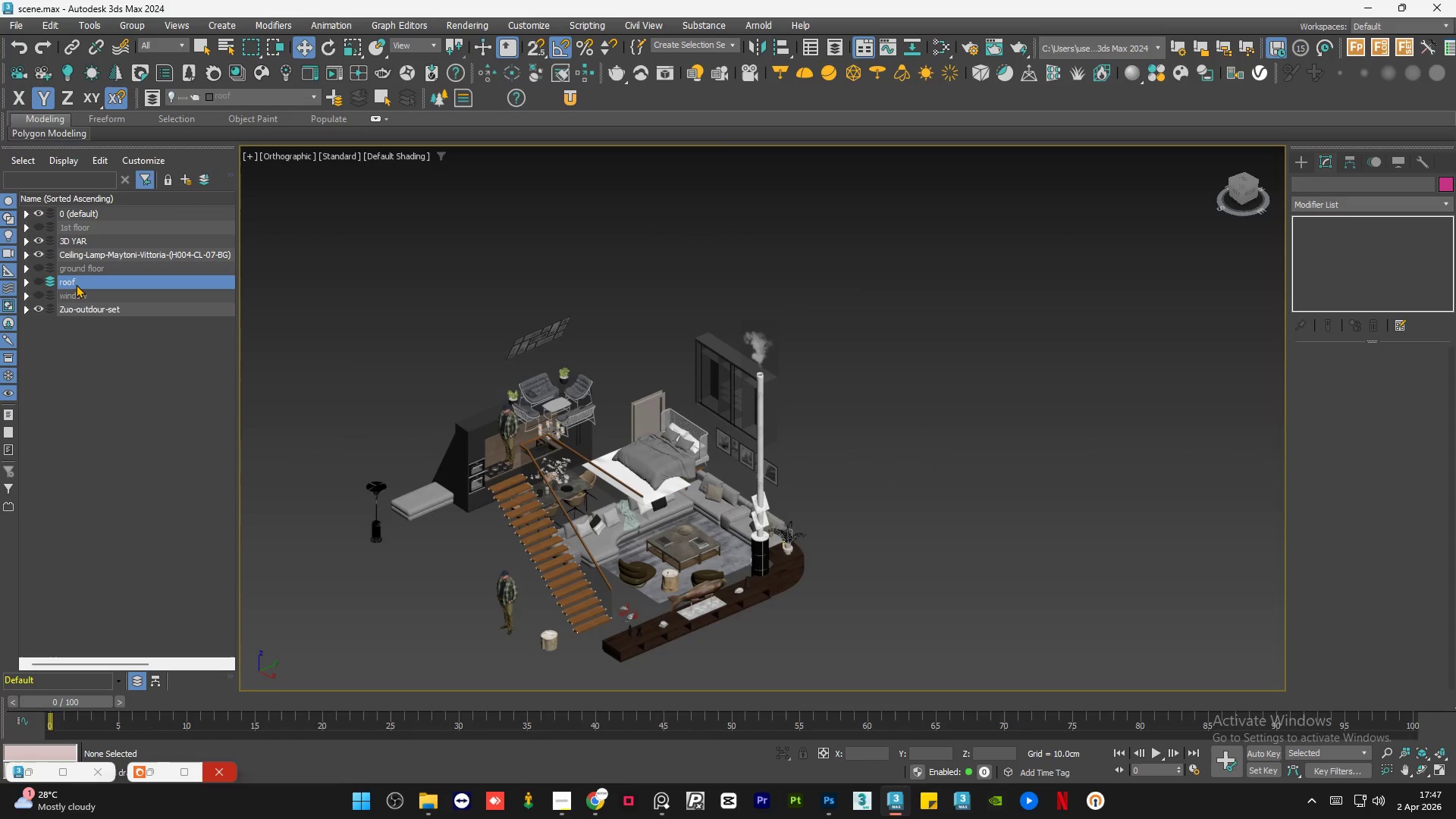 
double_click([76, 284])
 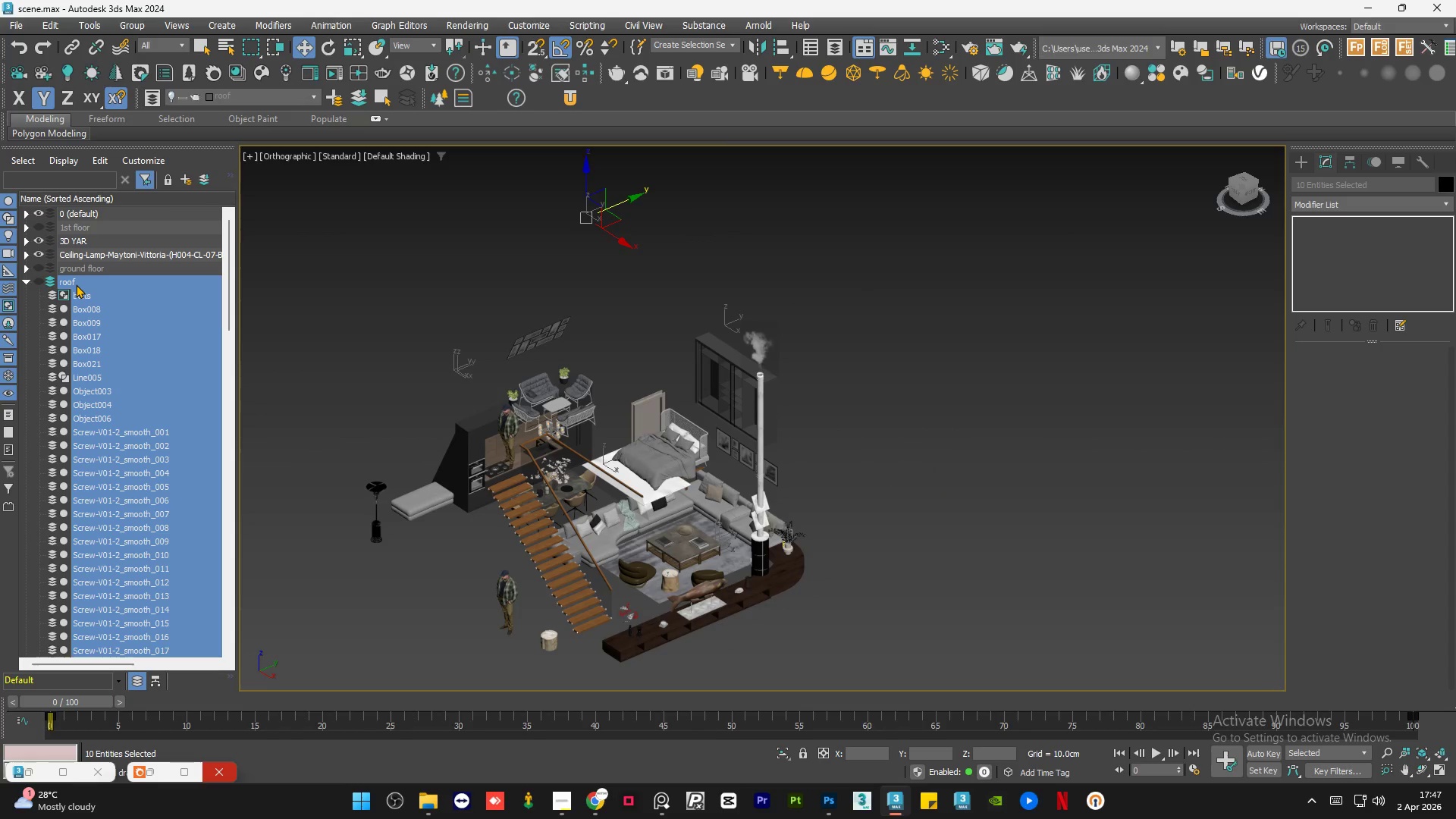 
left_click([74, 284])
 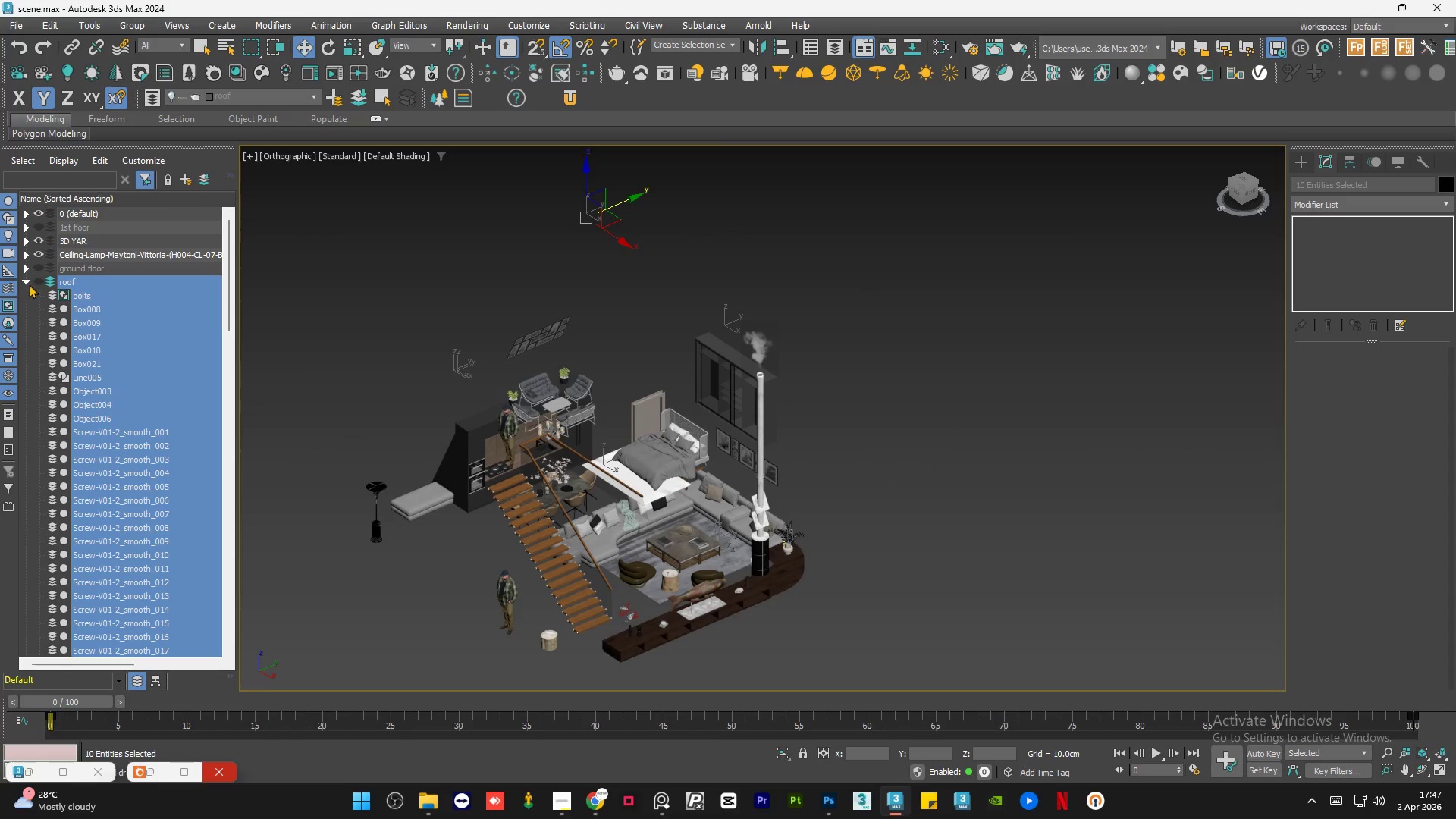 
left_click([29, 284])
 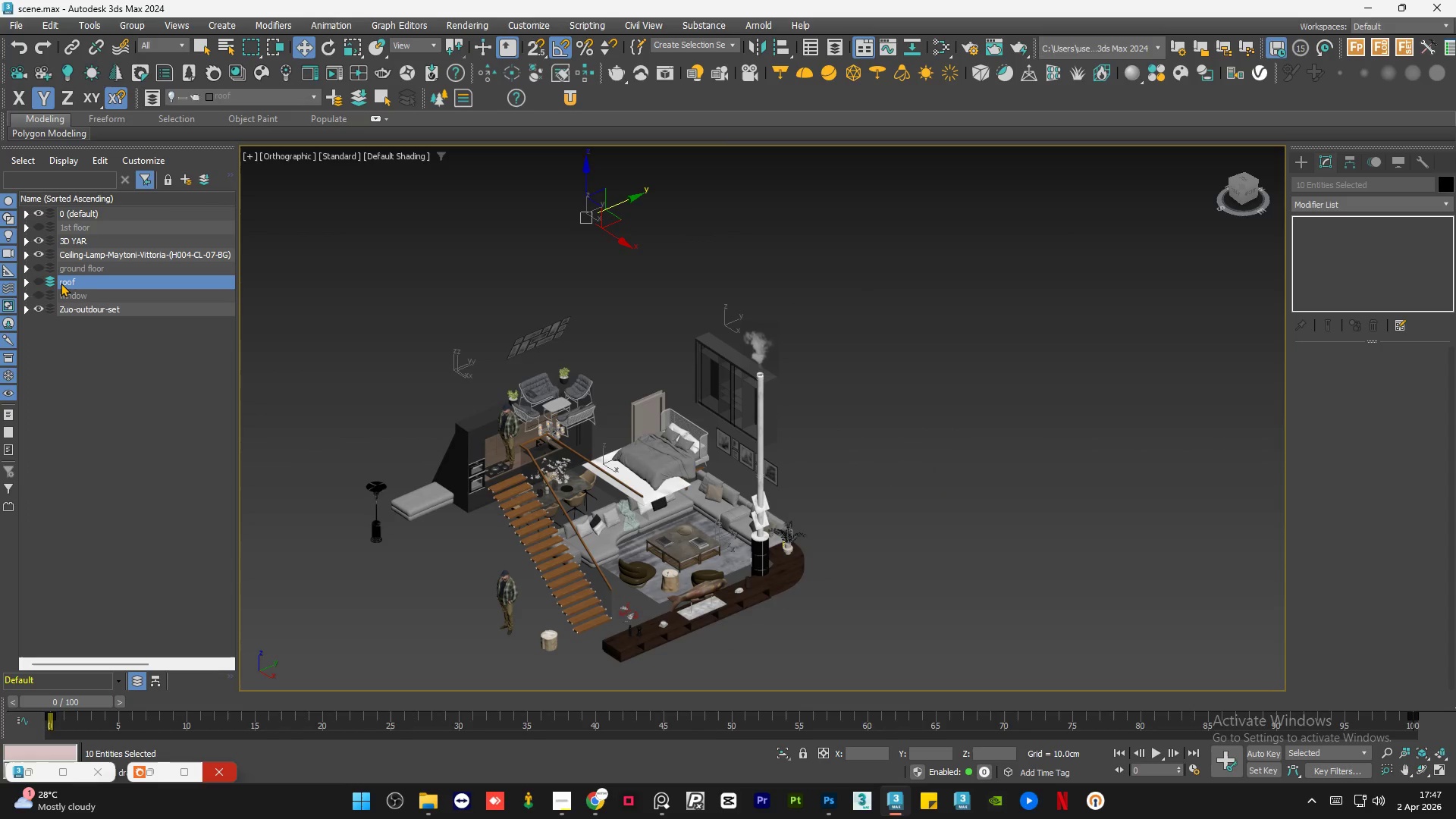 
left_click([61, 283])
 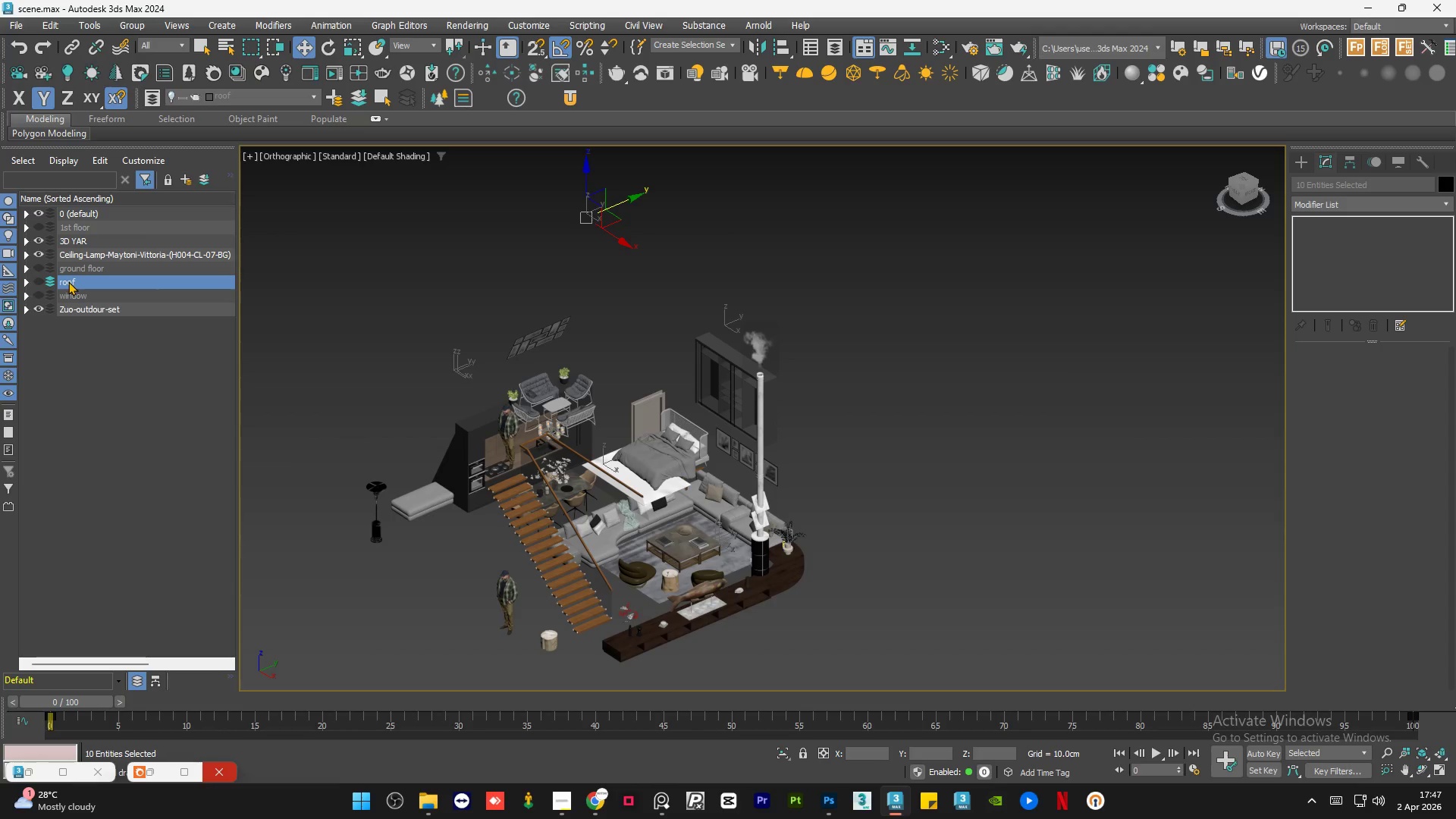 
left_click([68, 281])
 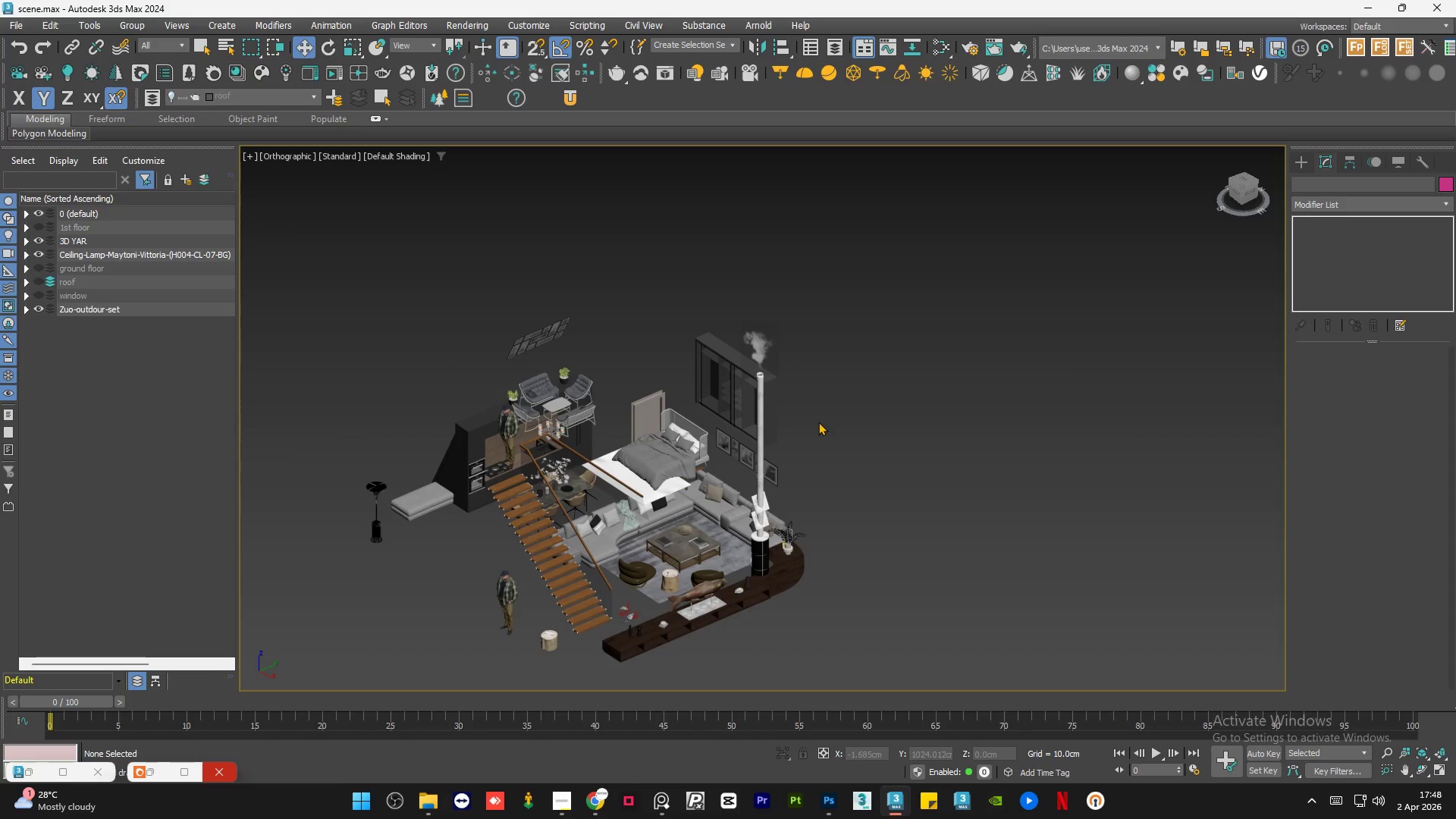 
hold_key(key=AltLeft, duration=1.5)
 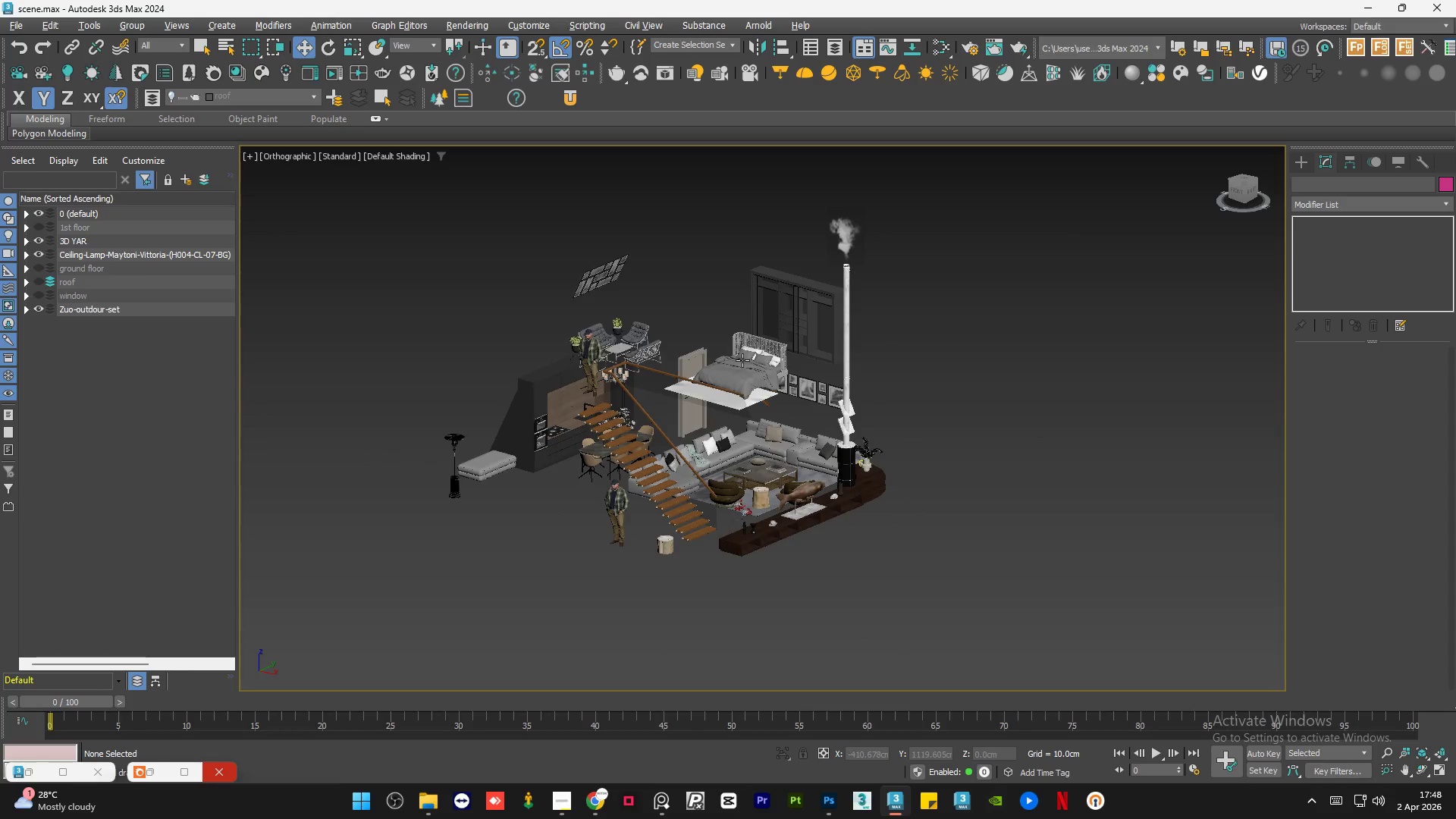 
hold_key(key=AltLeft, duration=1.51)
 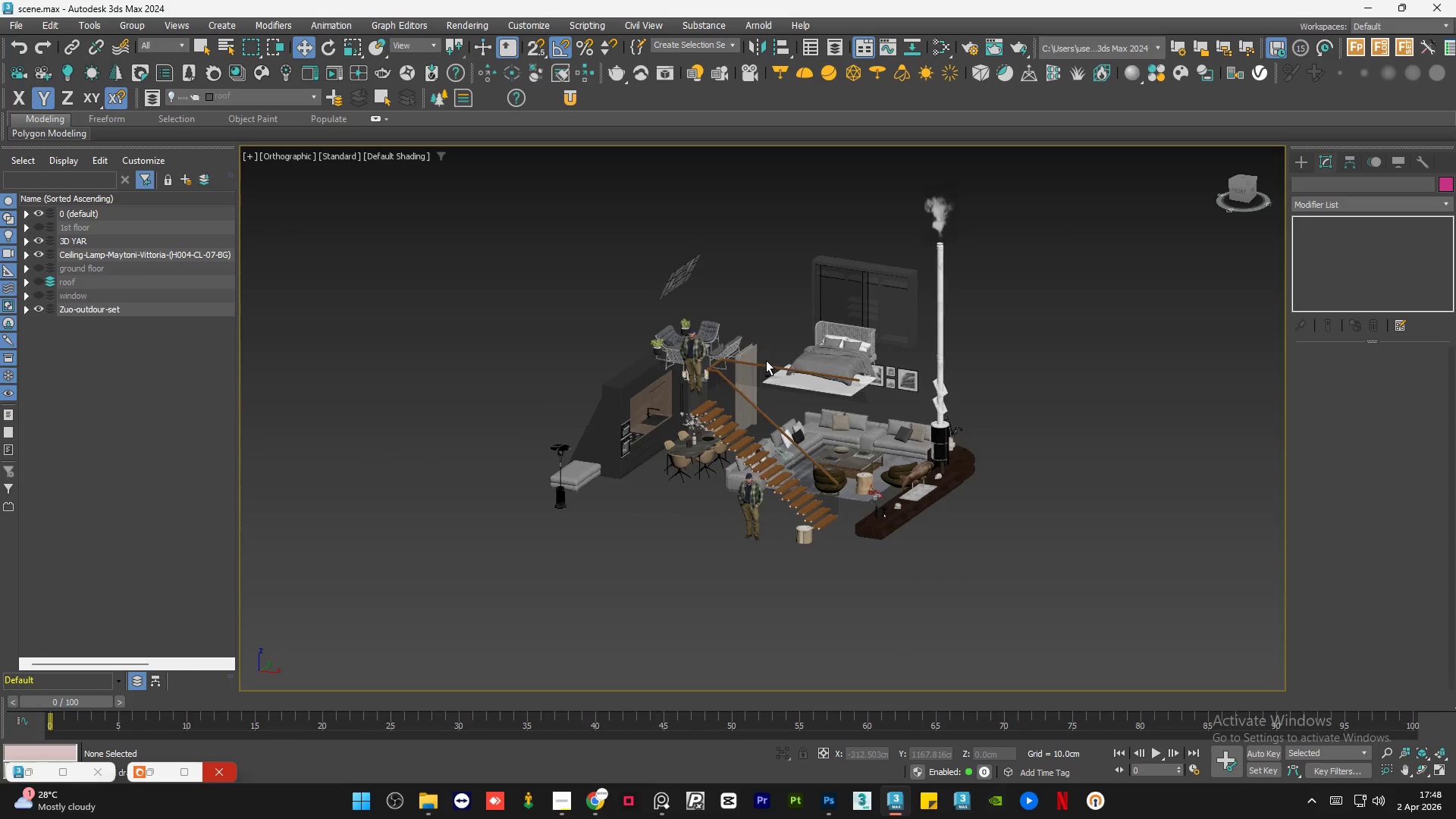 
hold_key(key=AltLeft, duration=0.44)
 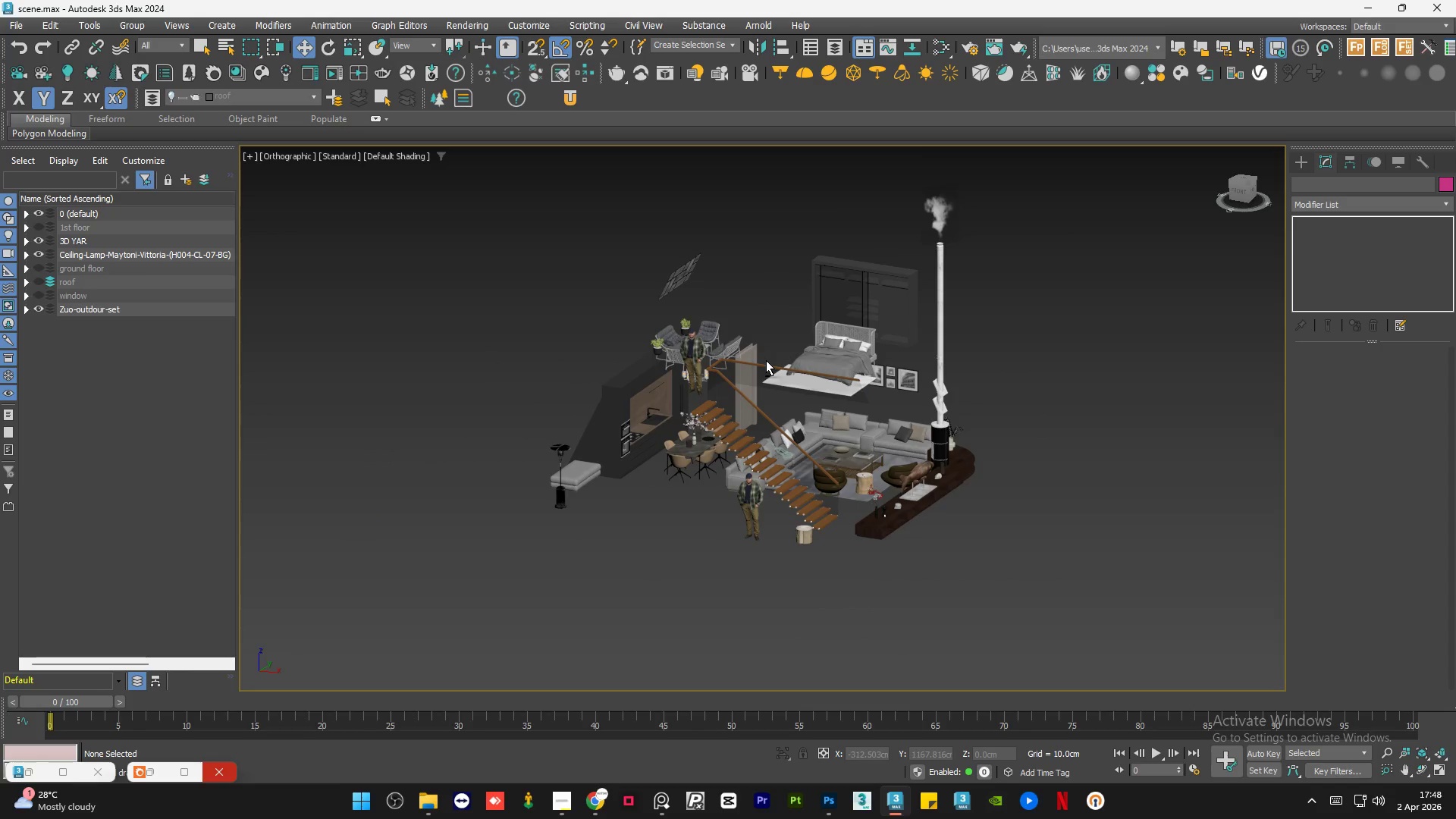 
hold_key(key=AltLeft, duration=1.5)
 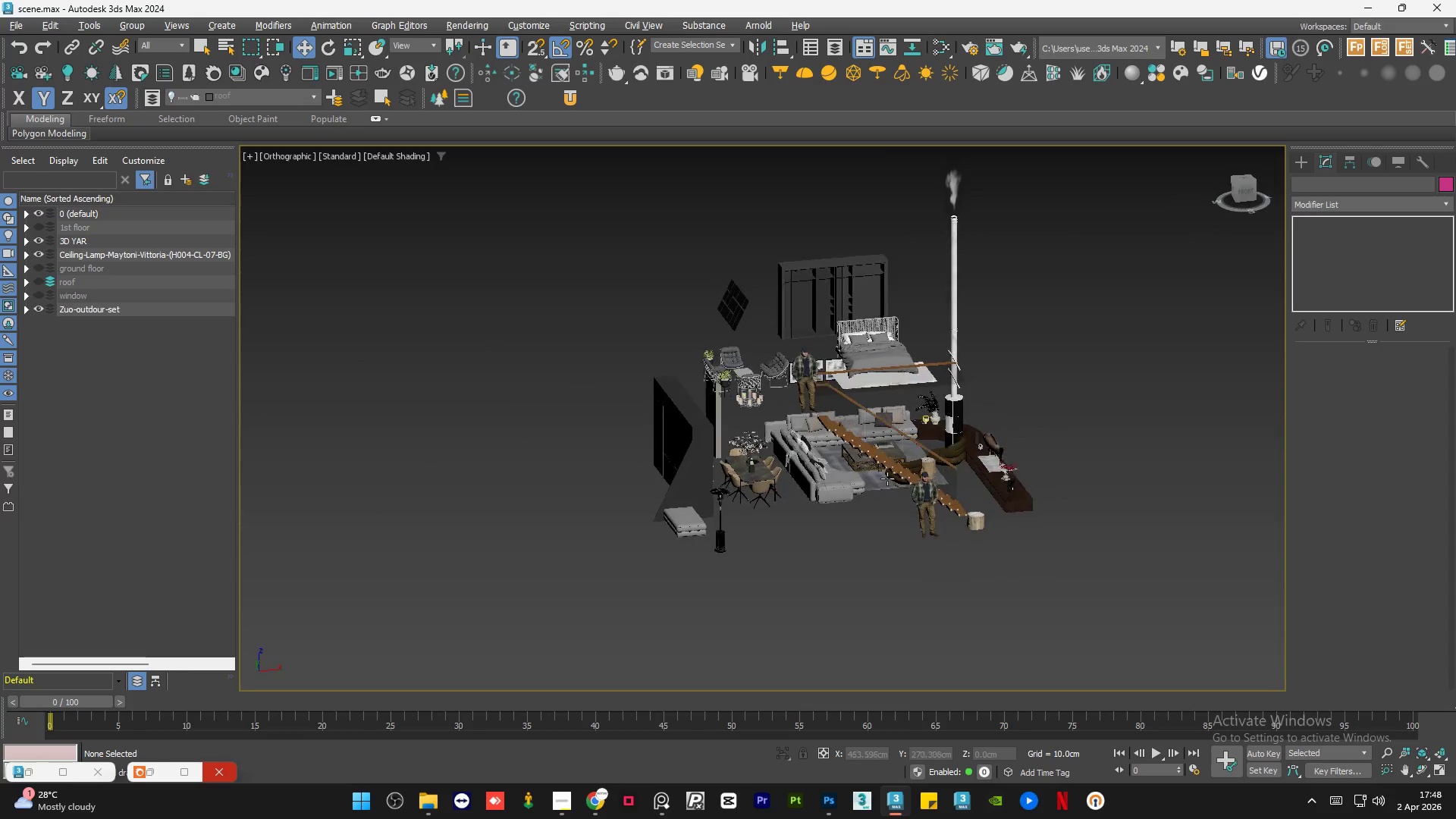 
hold_key(key=AltLeft, duration=0.8)
 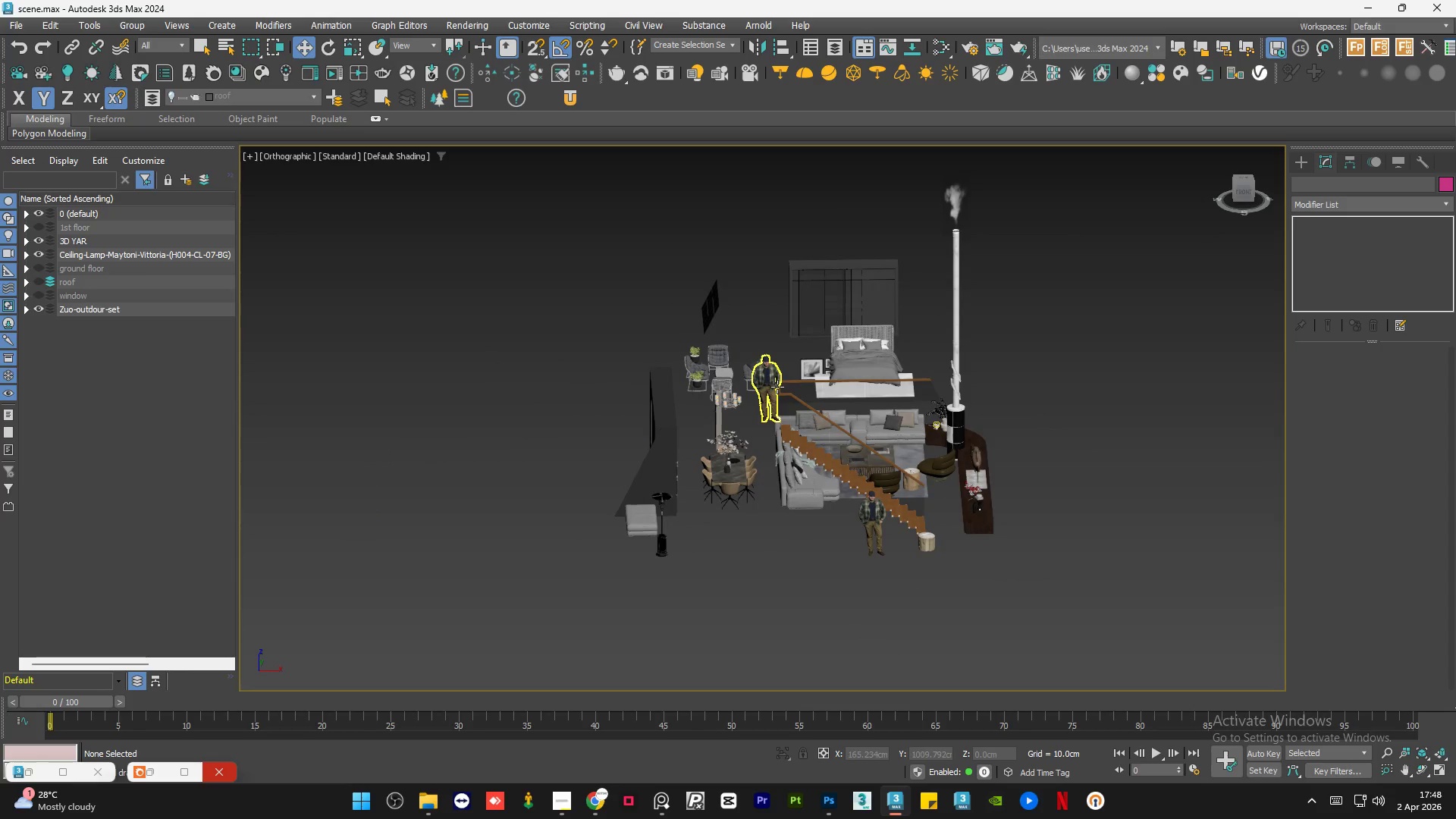 
left_click([776, 386])
 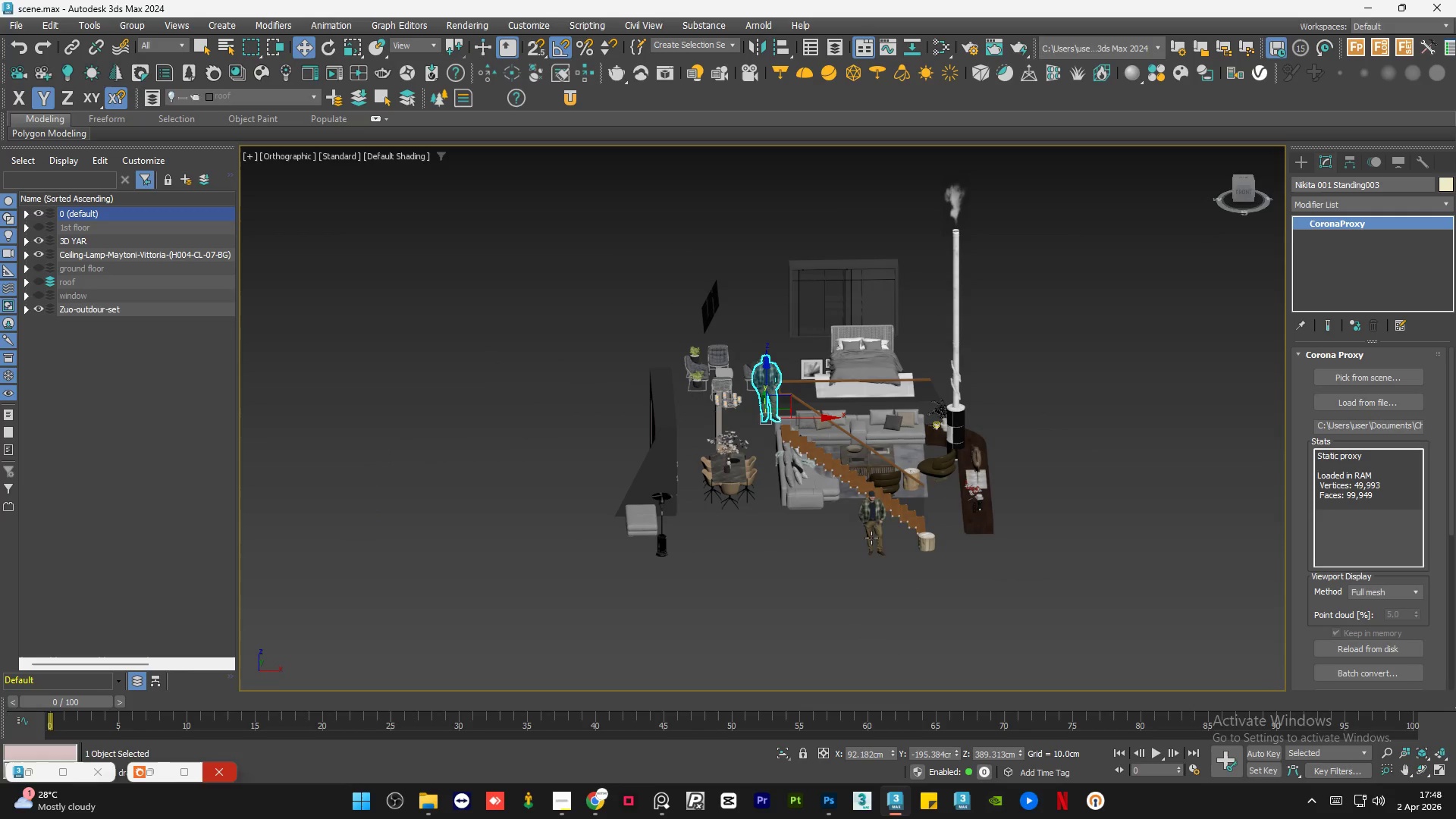 
hold_key(key=ControlLeft, duration=0.59)
left_click([877, 544])
 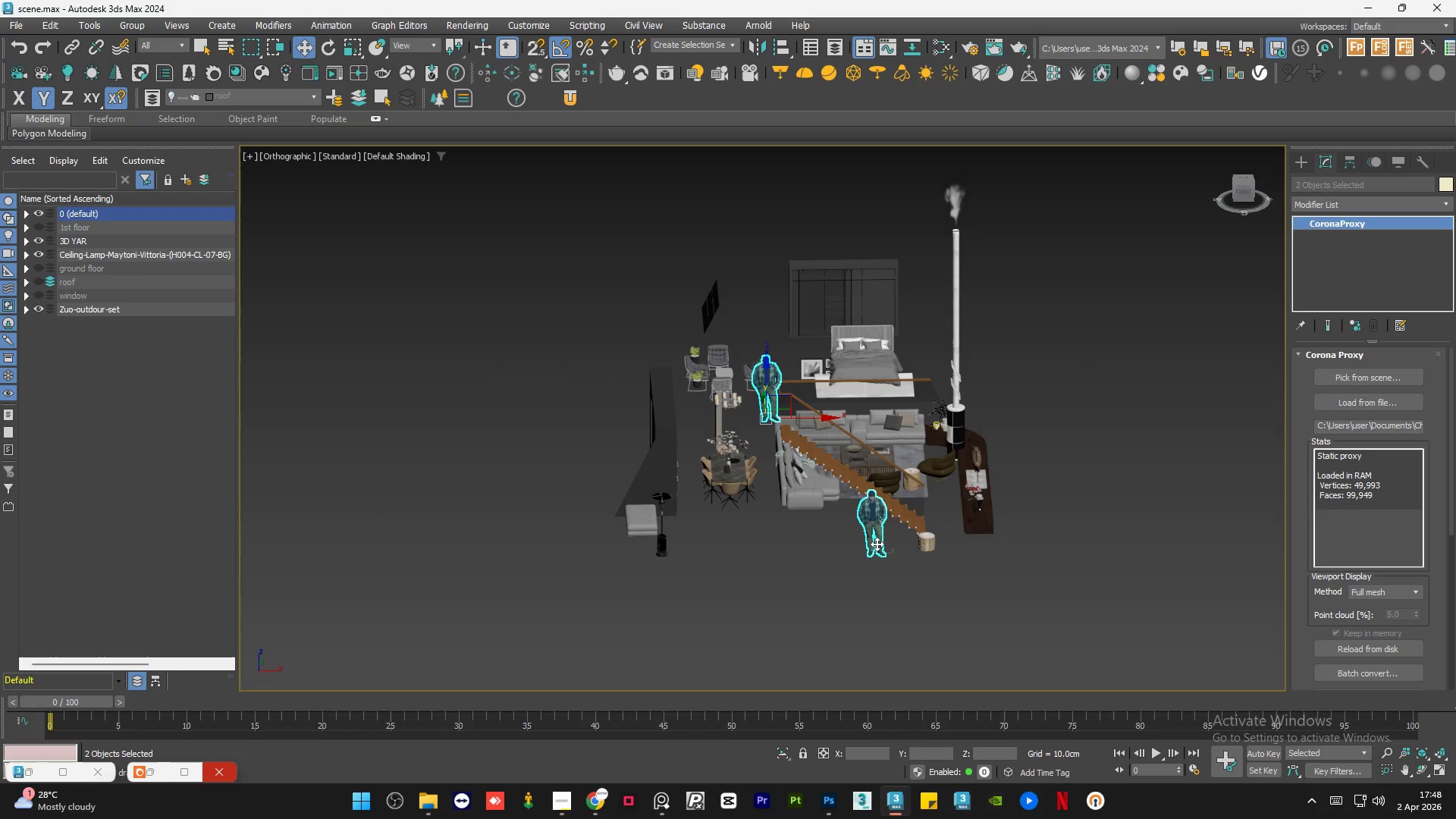 
hold_key(key=AltLeft, duration=1.5)
 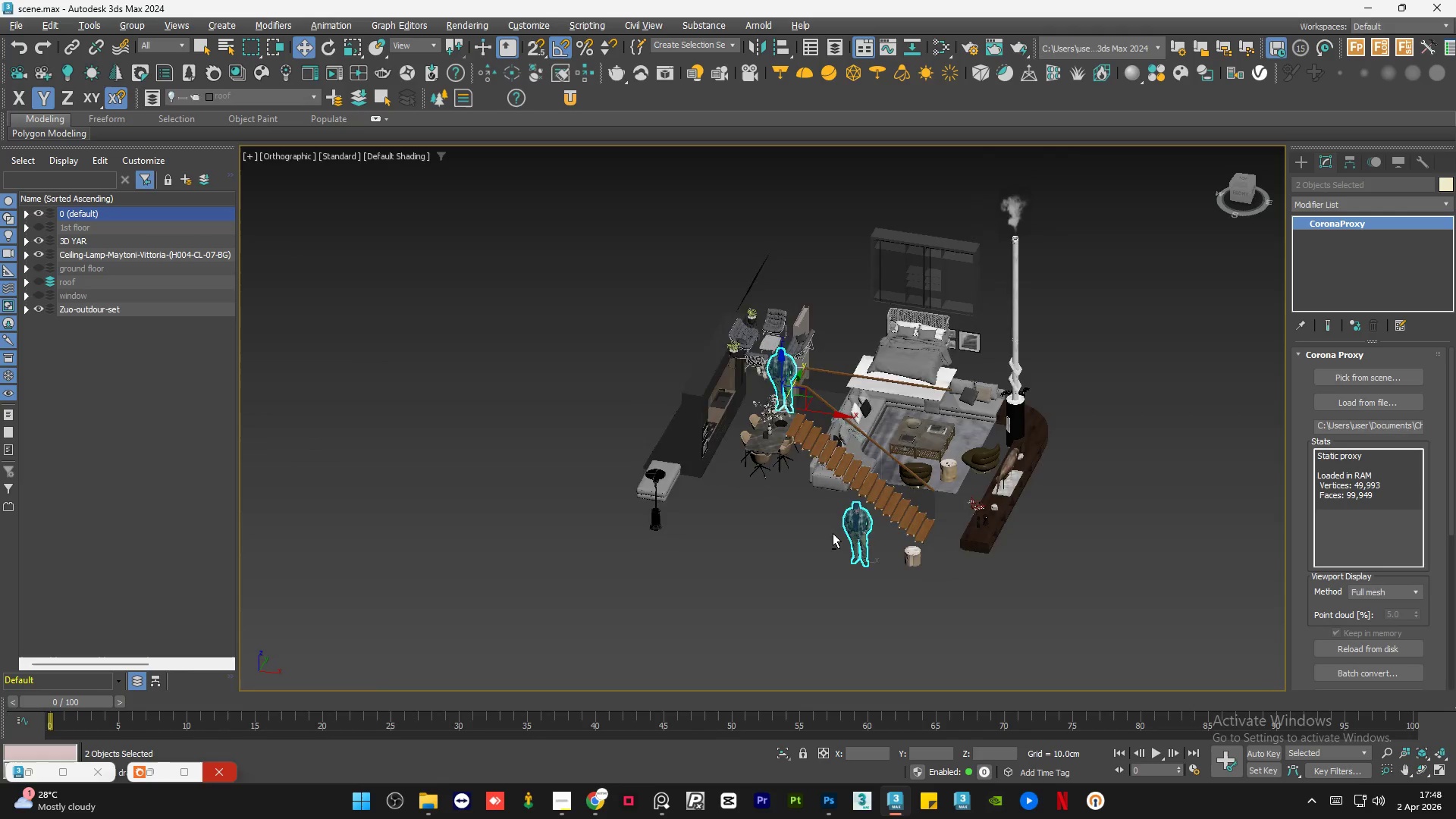 
key(Alt+AltLeft)
 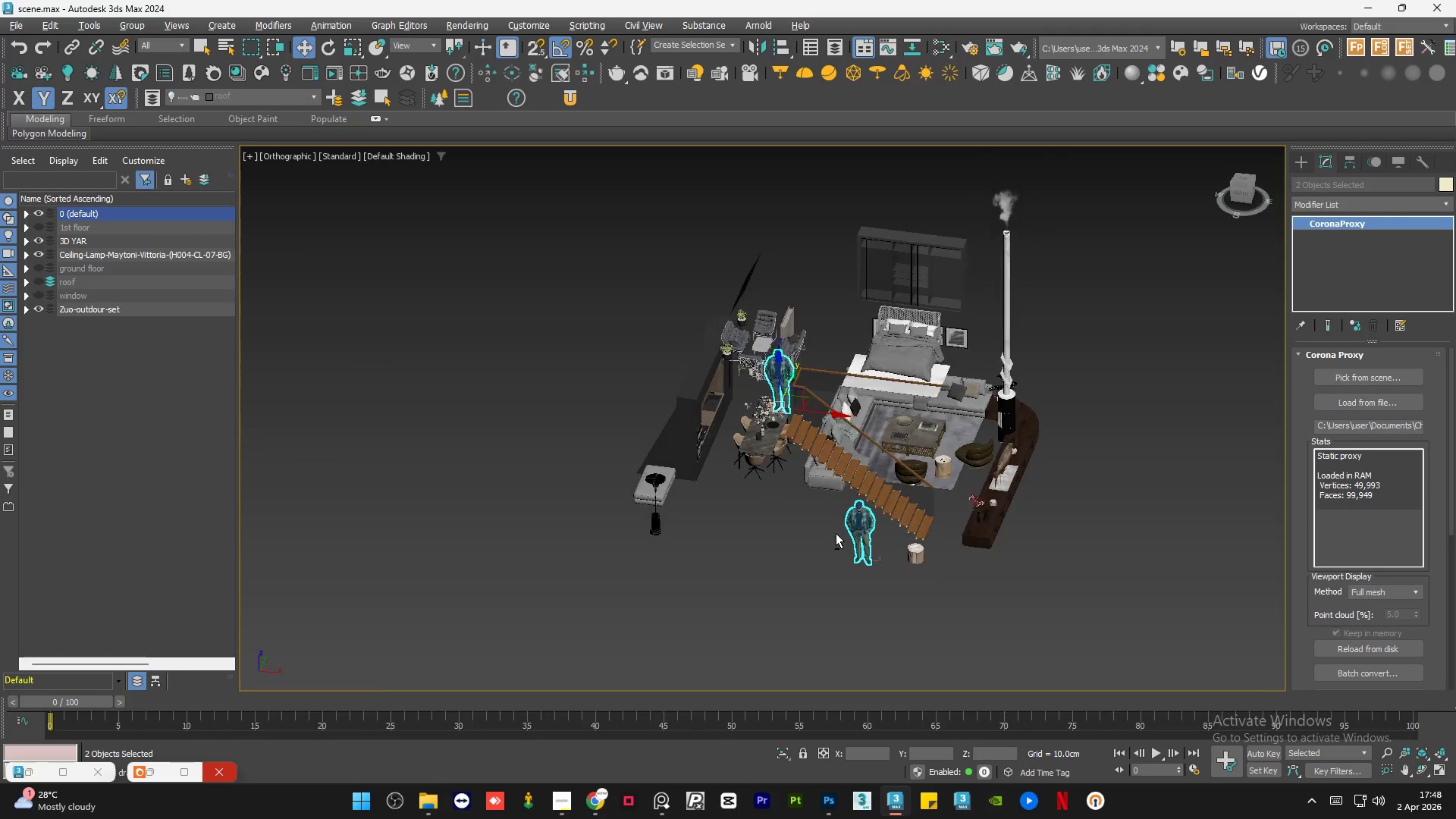 
key(Alt+AltLeft)
 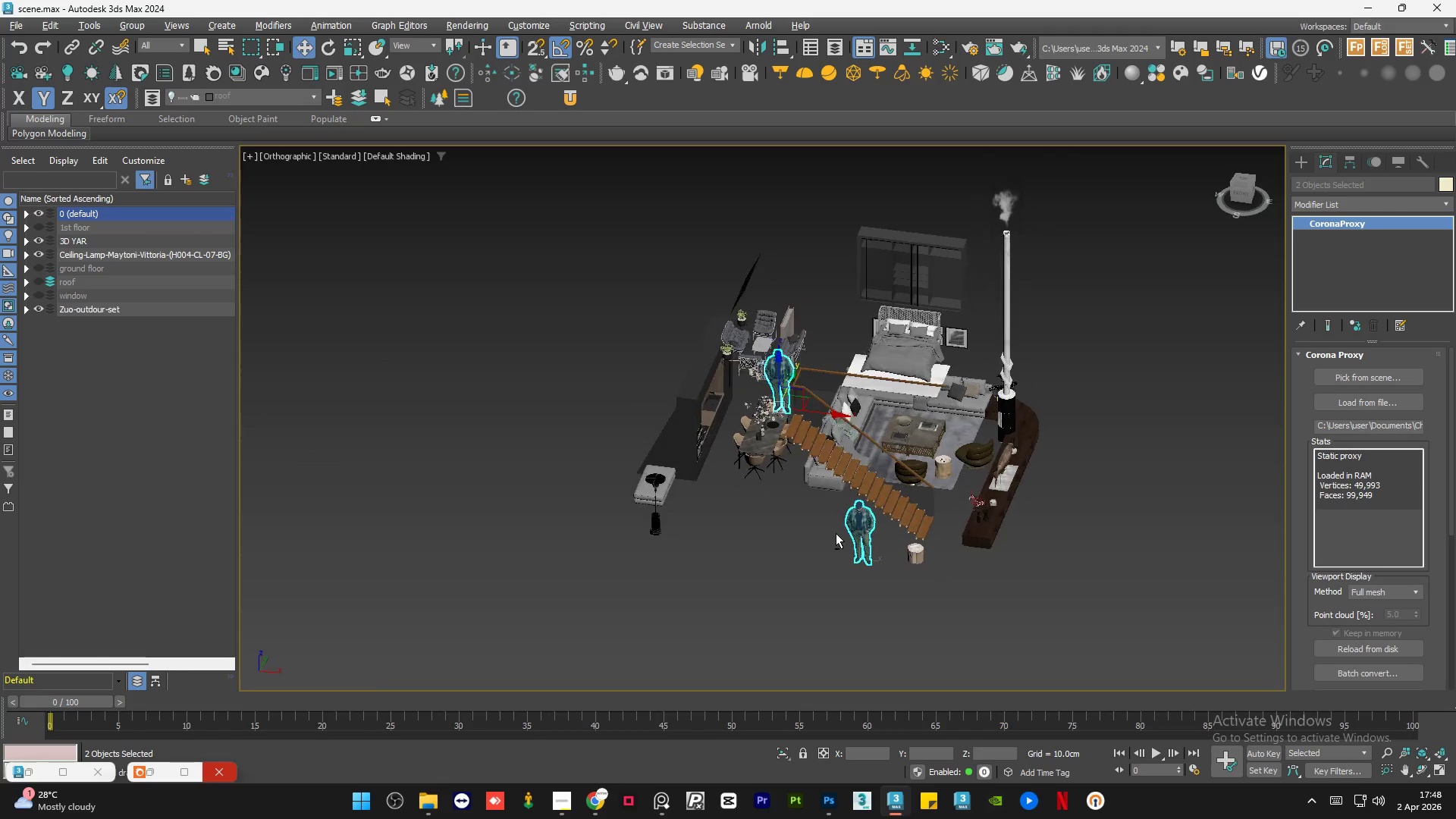 
key(Alt+AltLeft)
 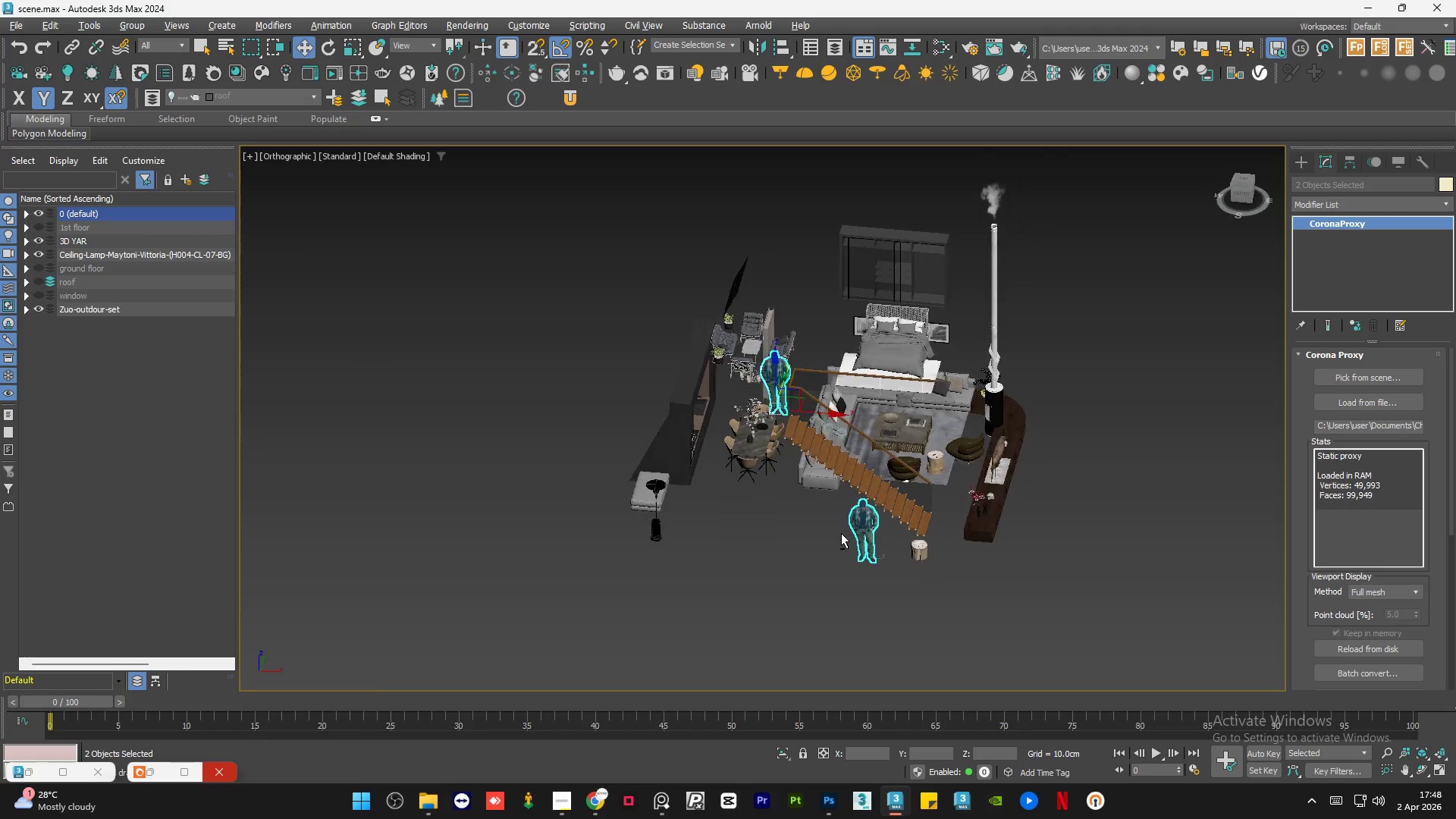 
key(Alt+AltLeft)
 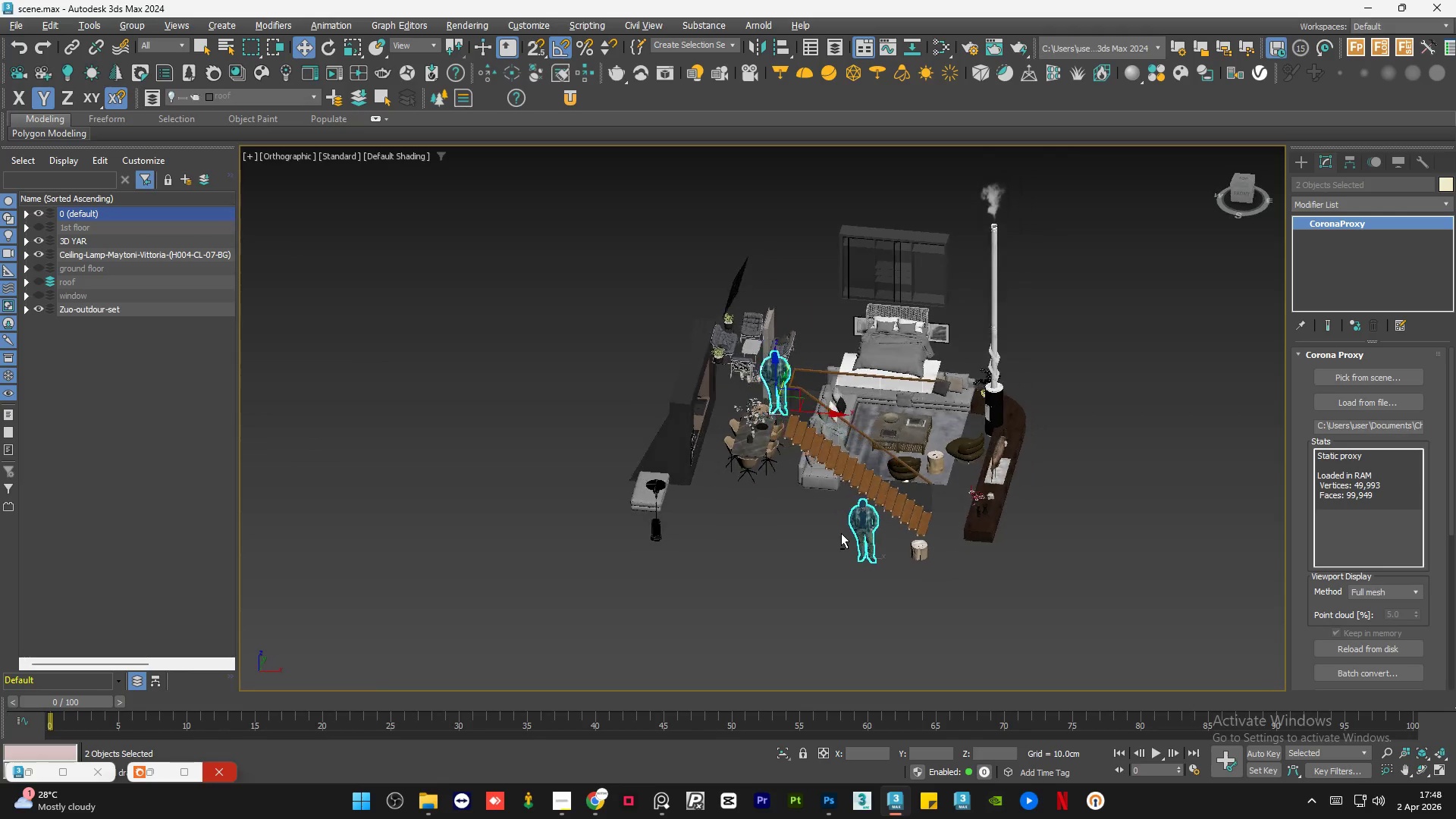 
key(Alt+AltLeft)
 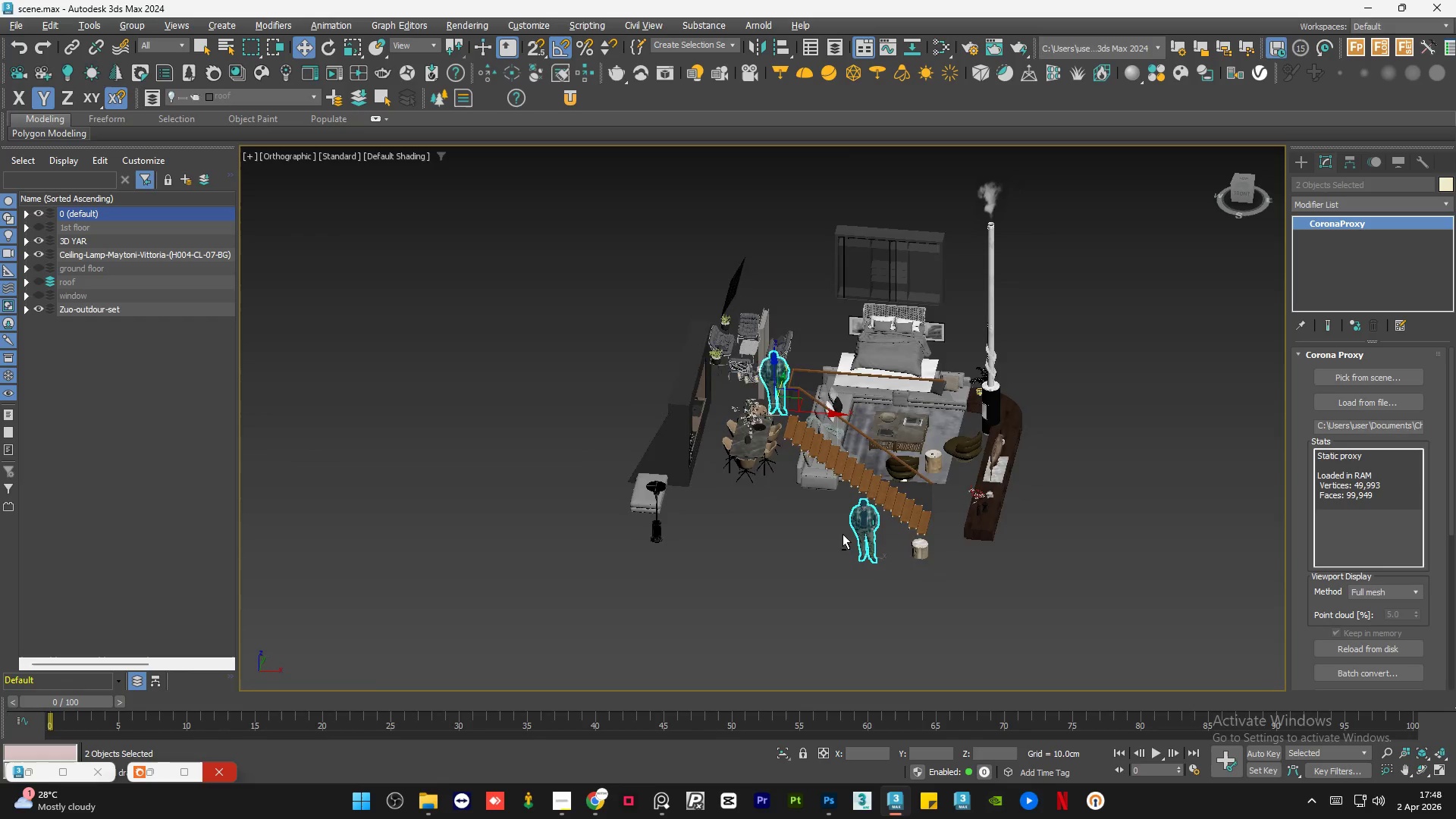 
key(Alt+AltLeft)
 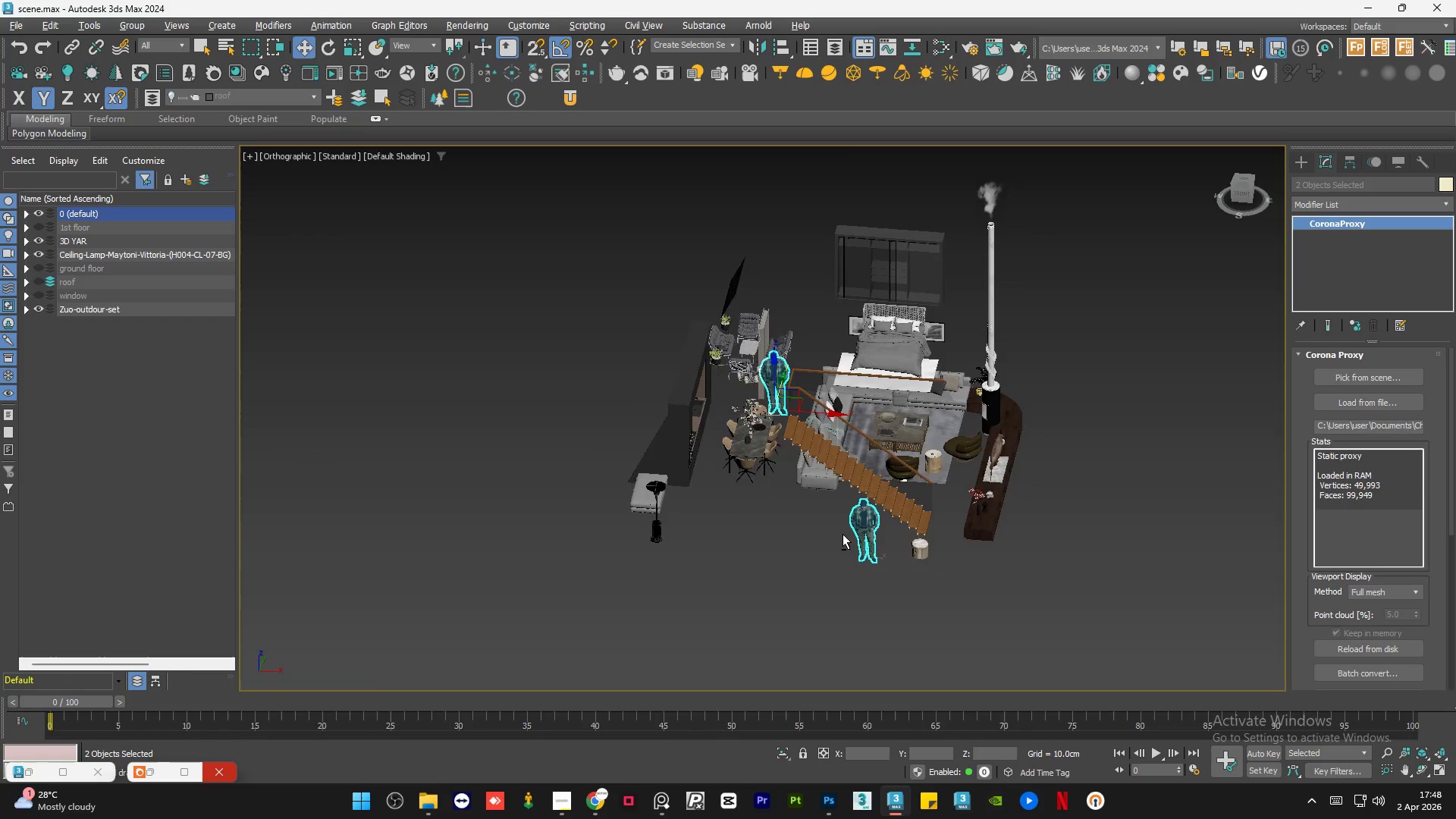 
key(Alt+AltLeft)
 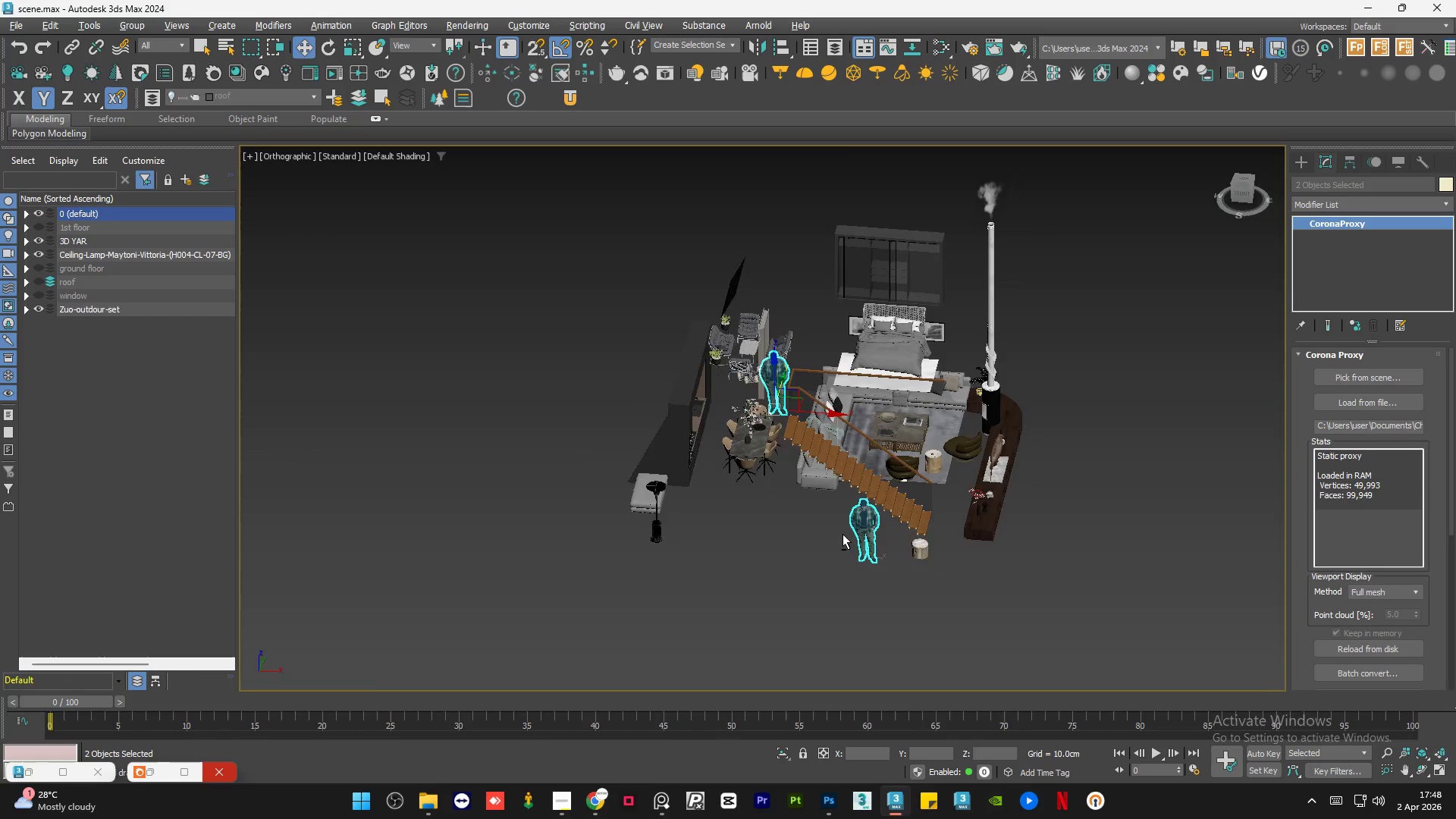 
key(Alt+AltLeft)
 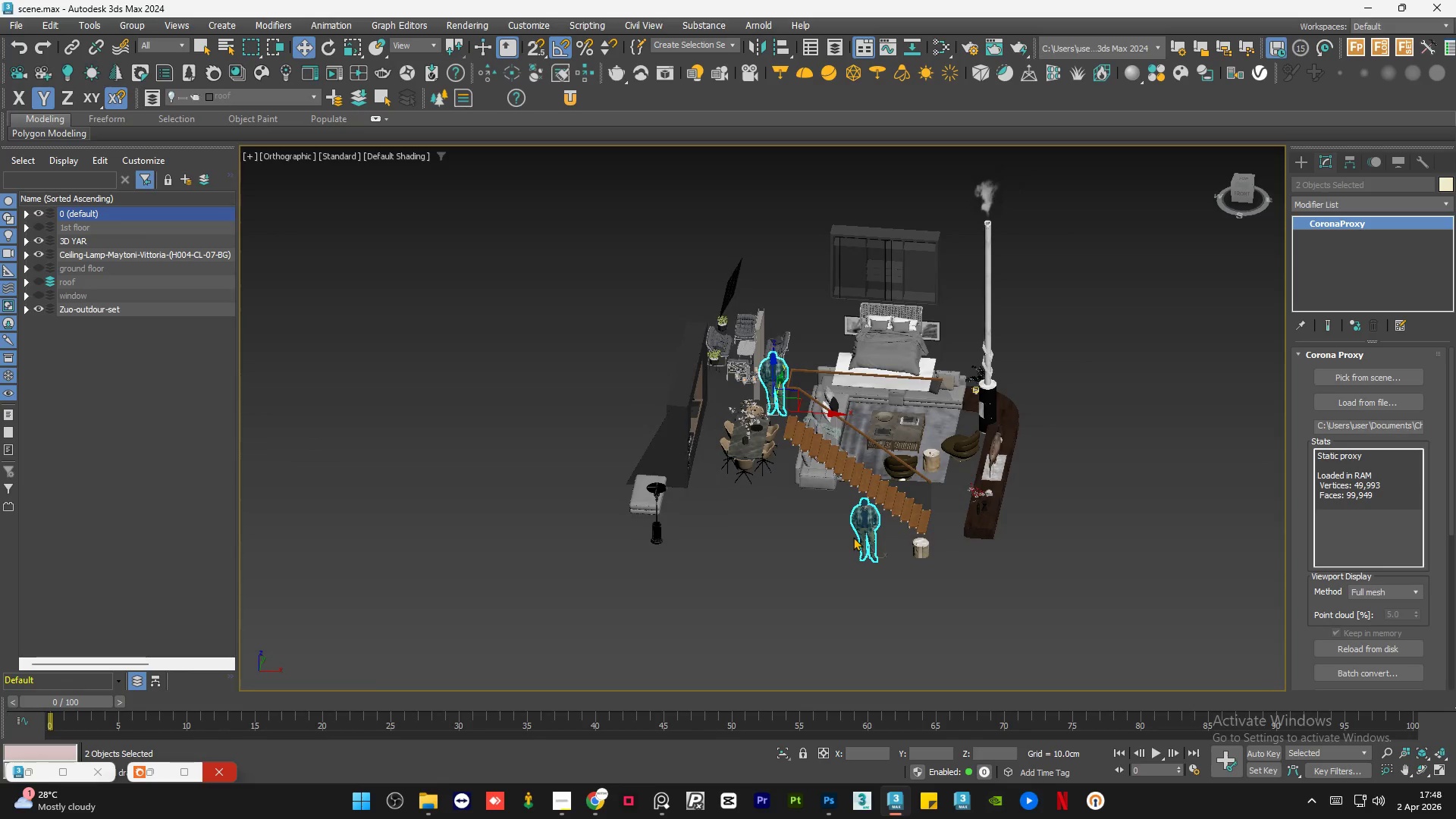 
hold_key(key=AltLeft, duration=1.52)
 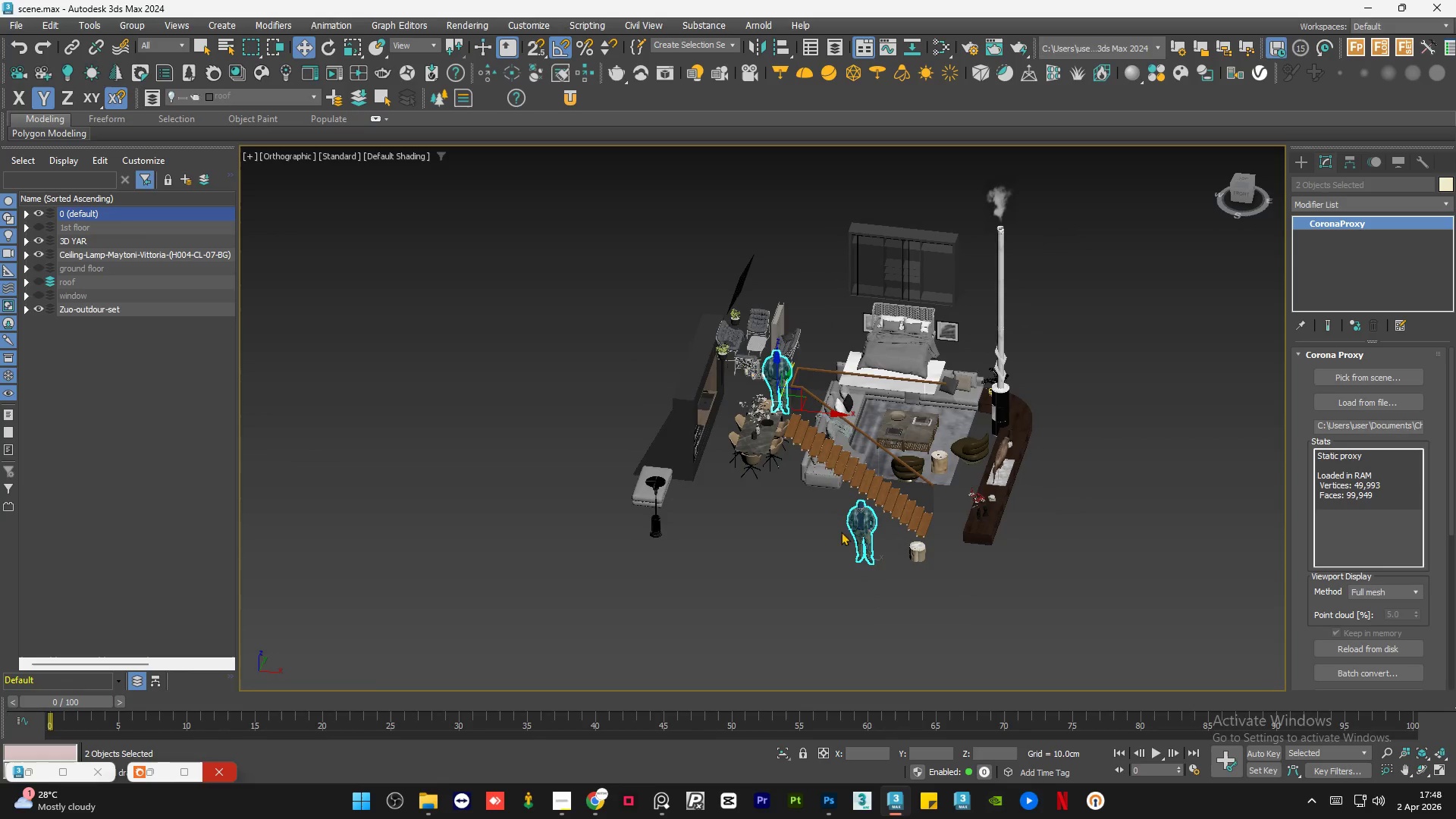 
hold_key(key=AltLeft, duration=0.5)
 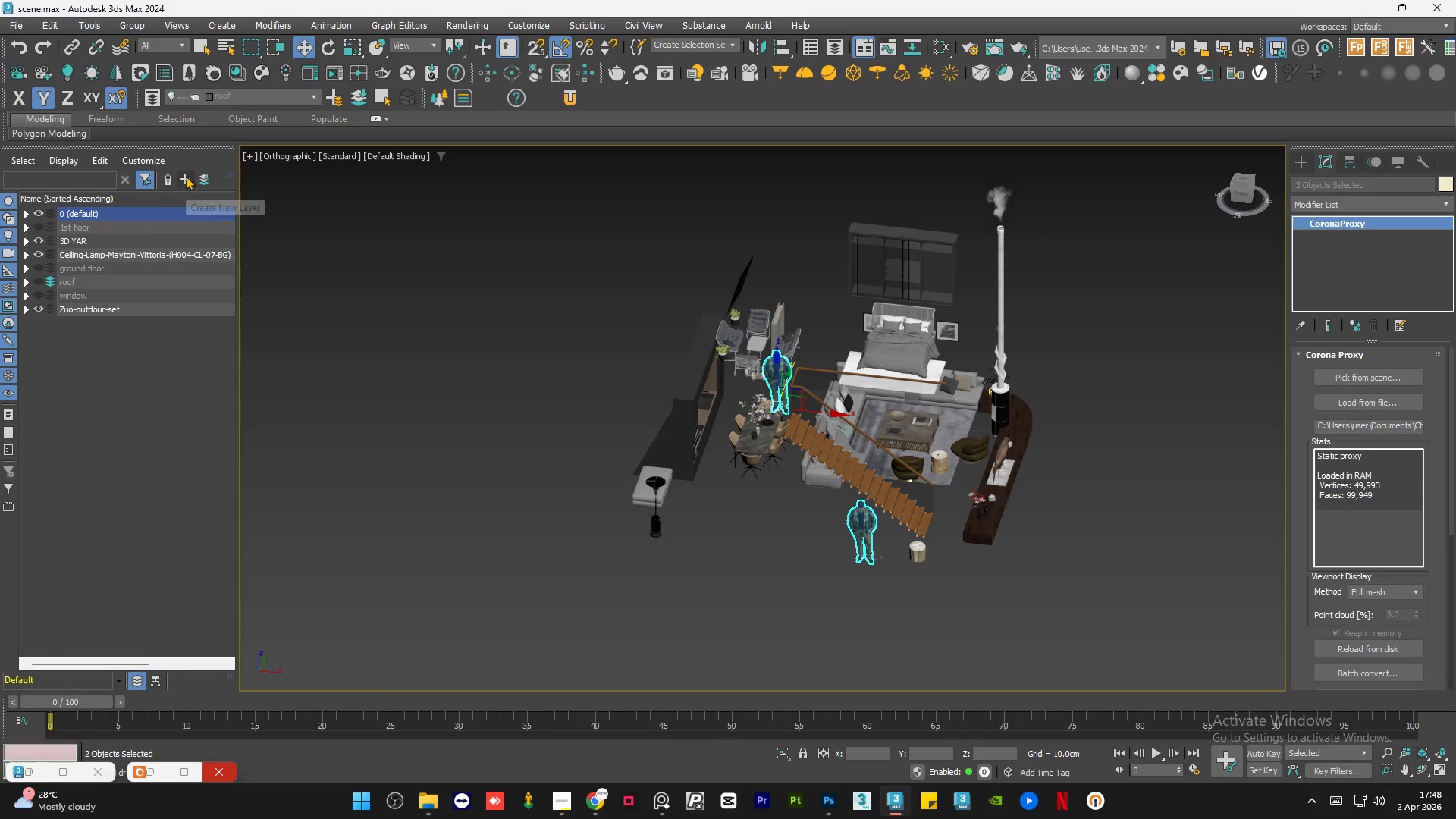 
left_click([186, 176])
 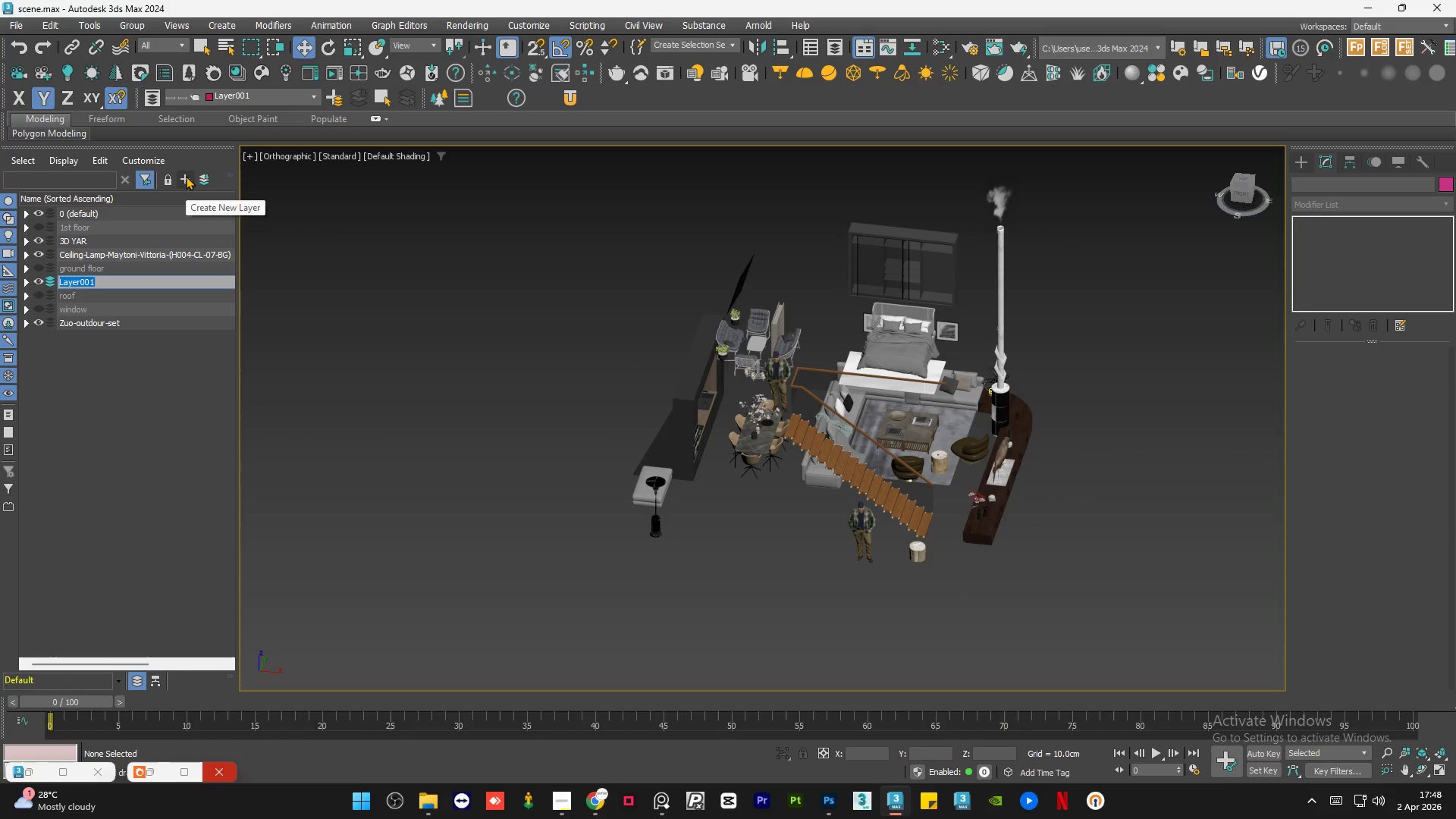 
type(placeholders)
 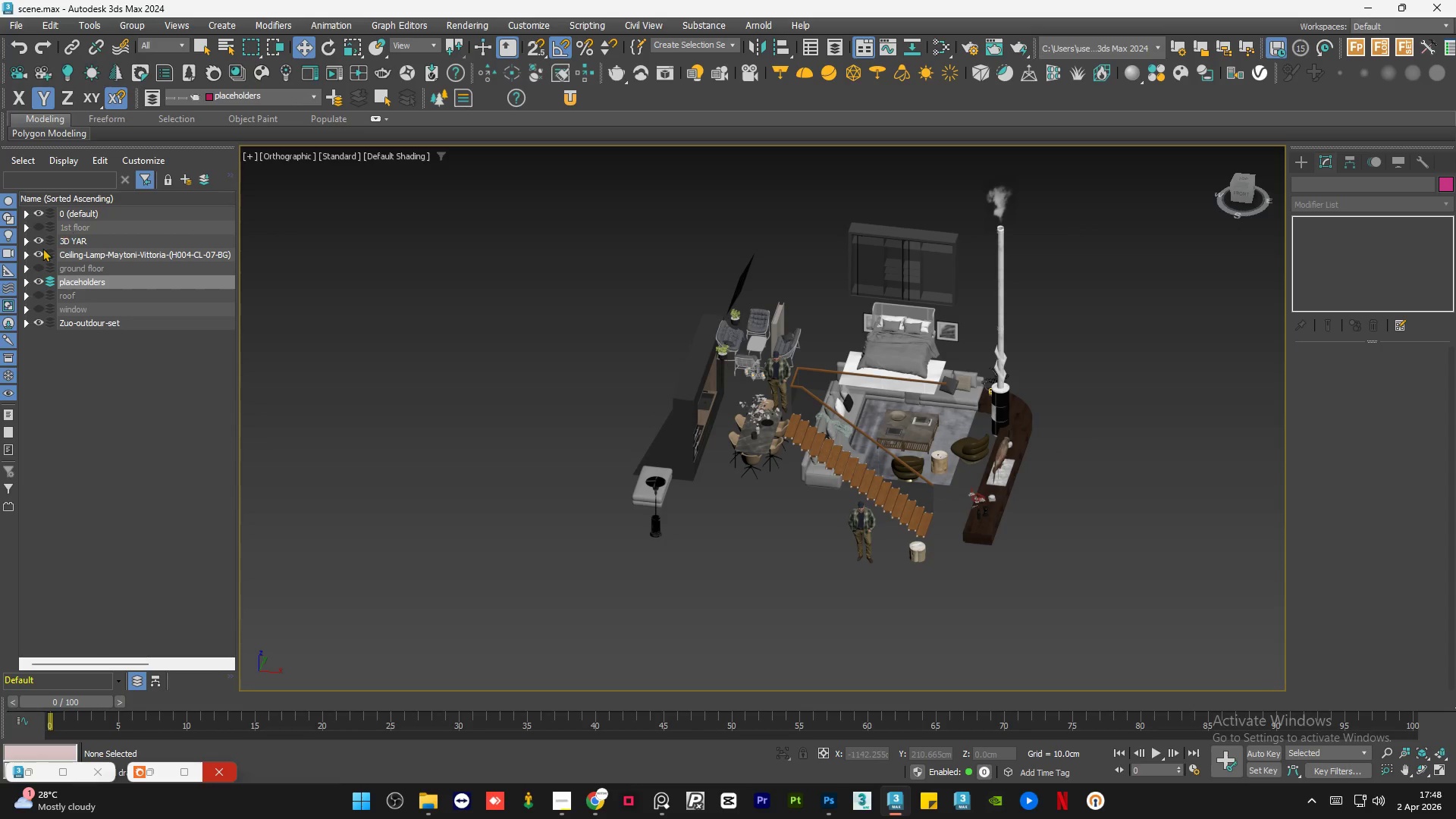 
left_click([39, 280])
 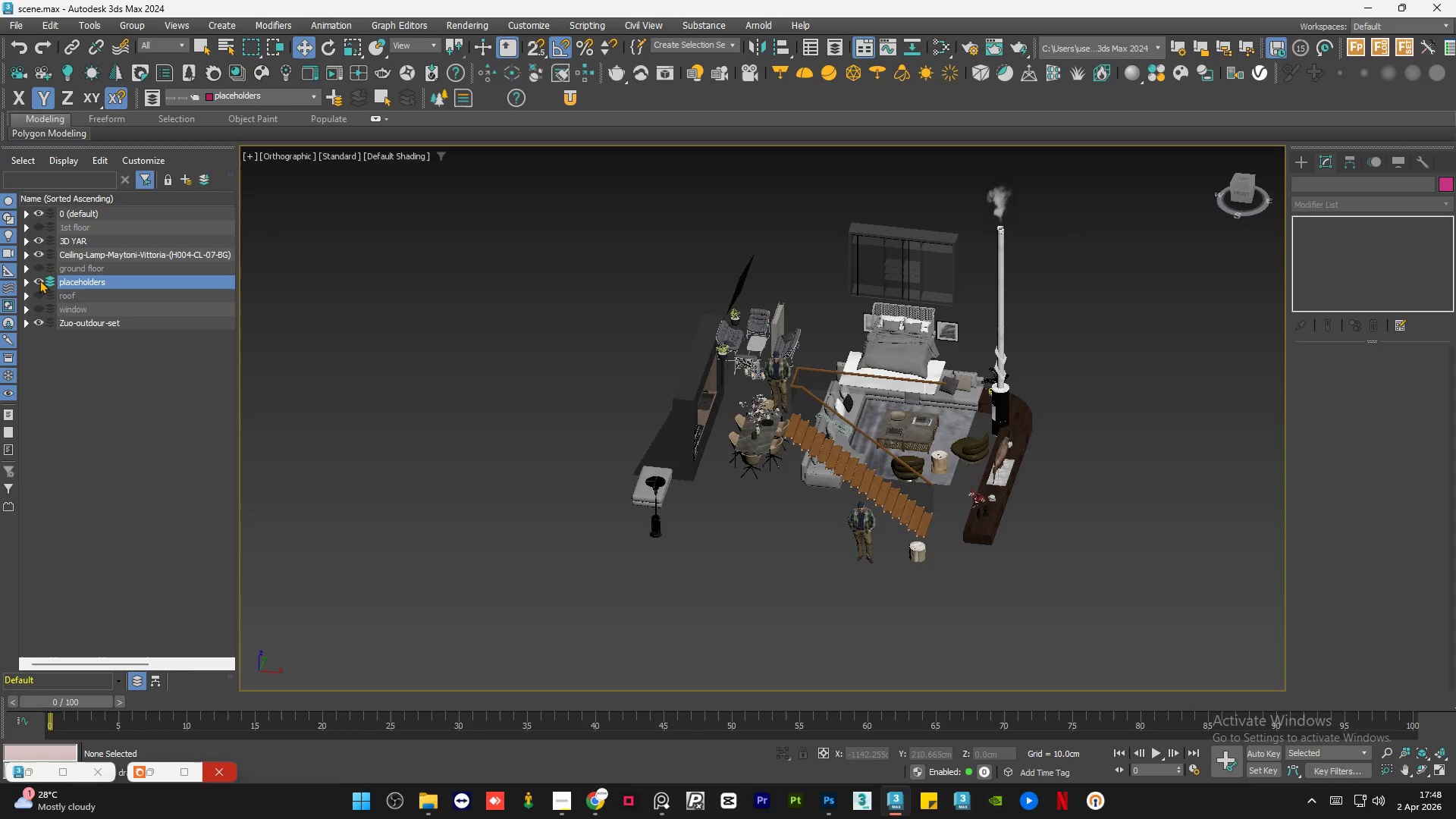 
double_click([39, 280])
 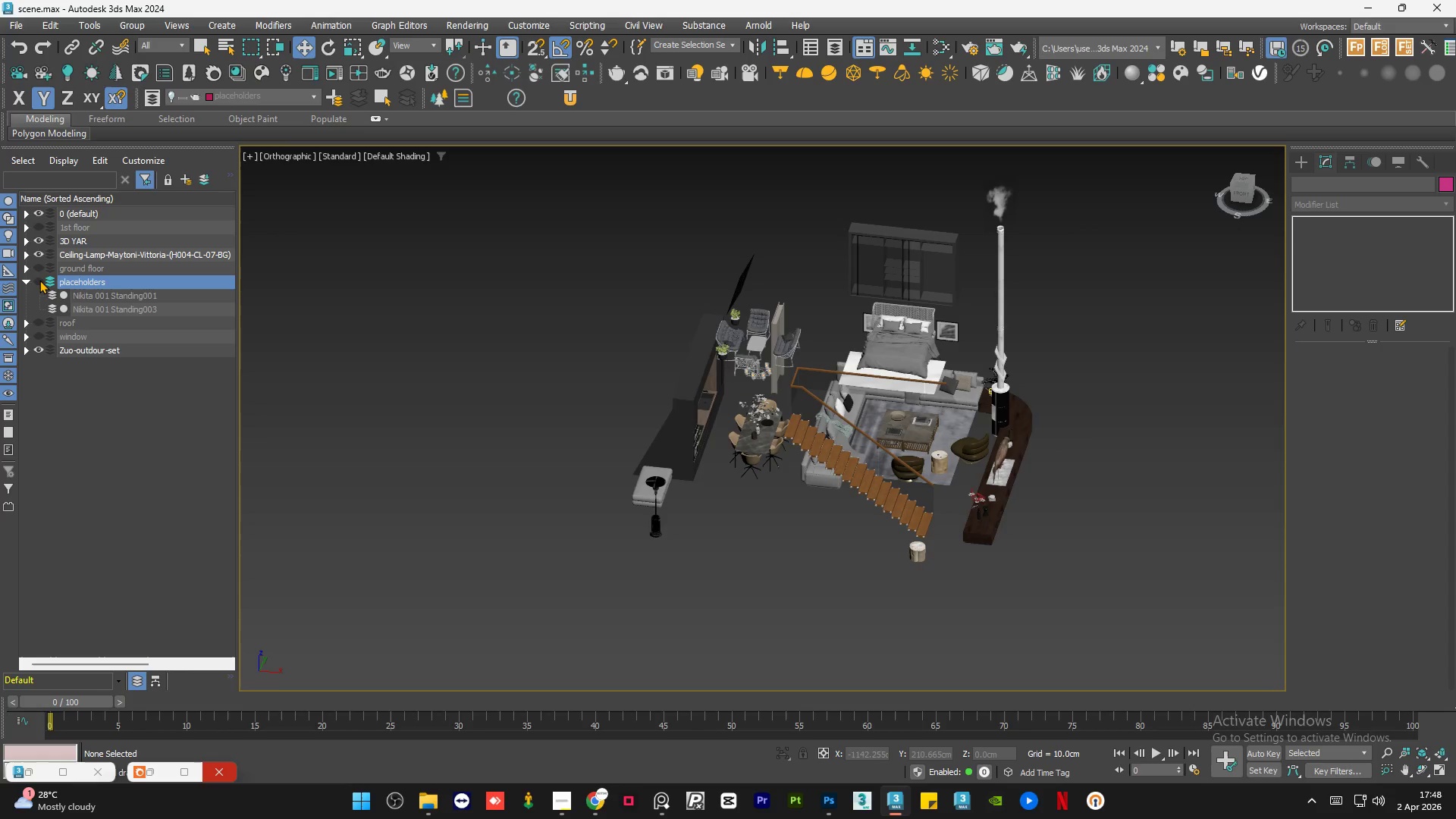 
triple_click([39, 280])
 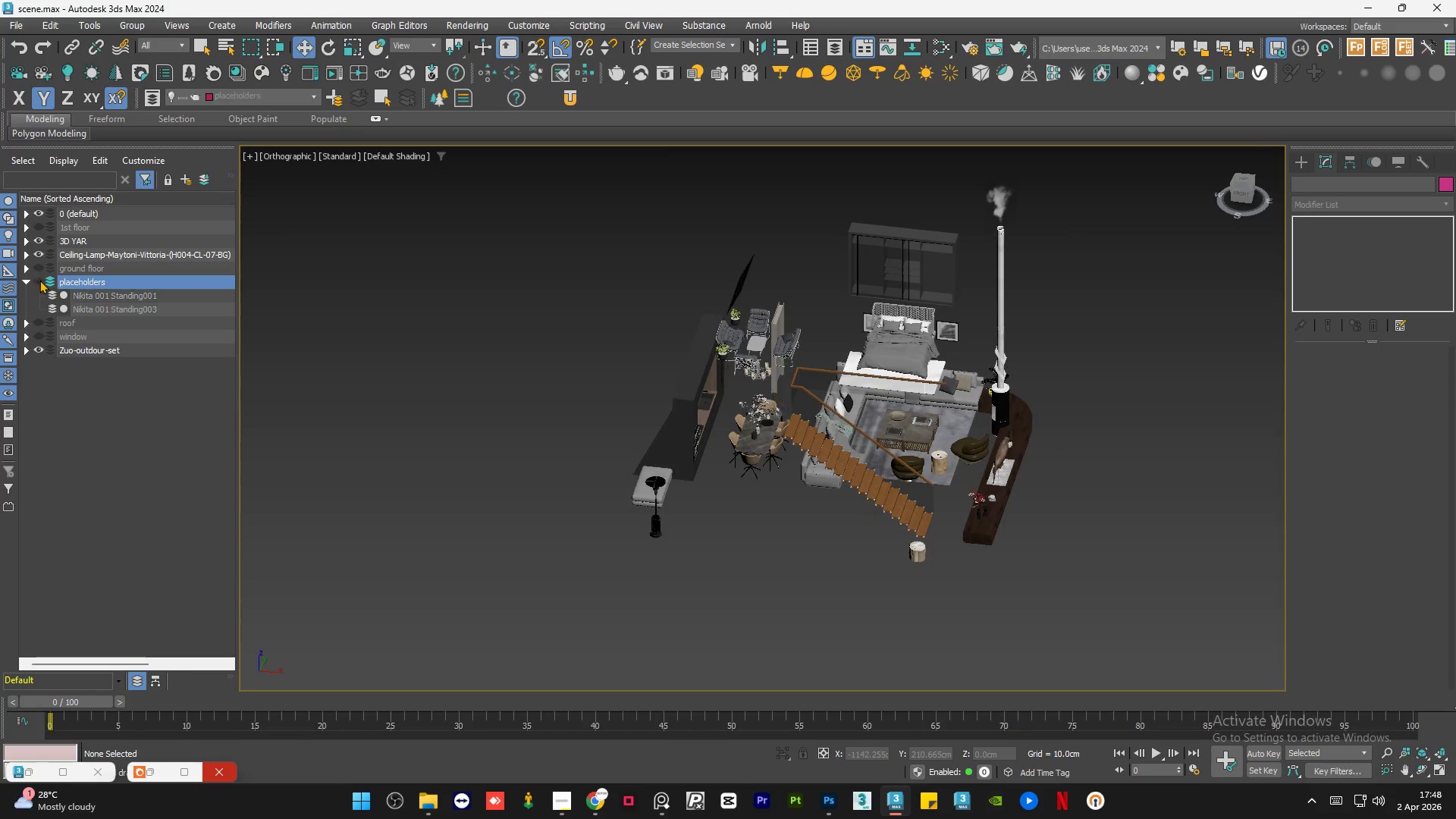 
double_click([39, 280])
 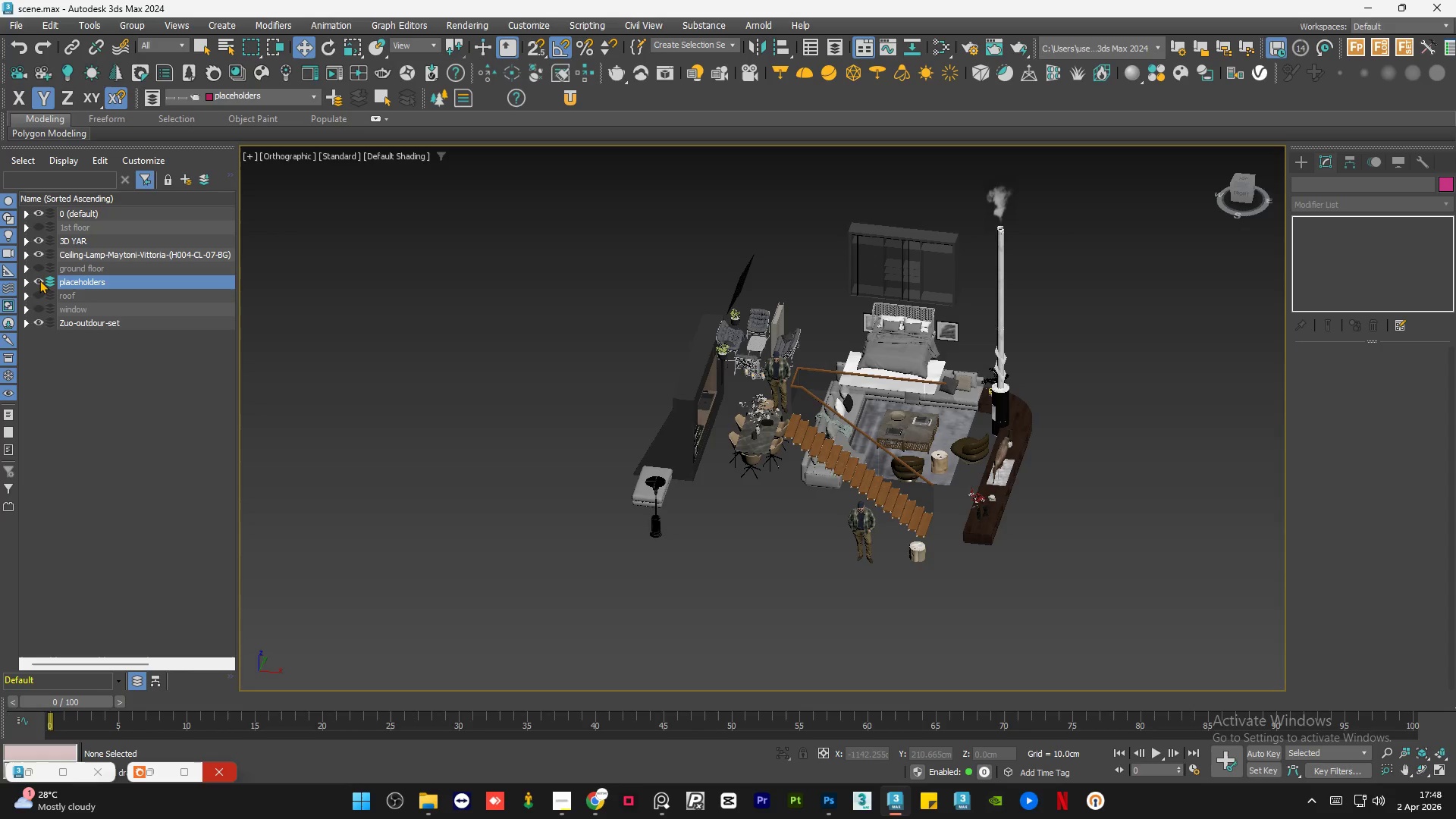 
triple_click([39, 280])
 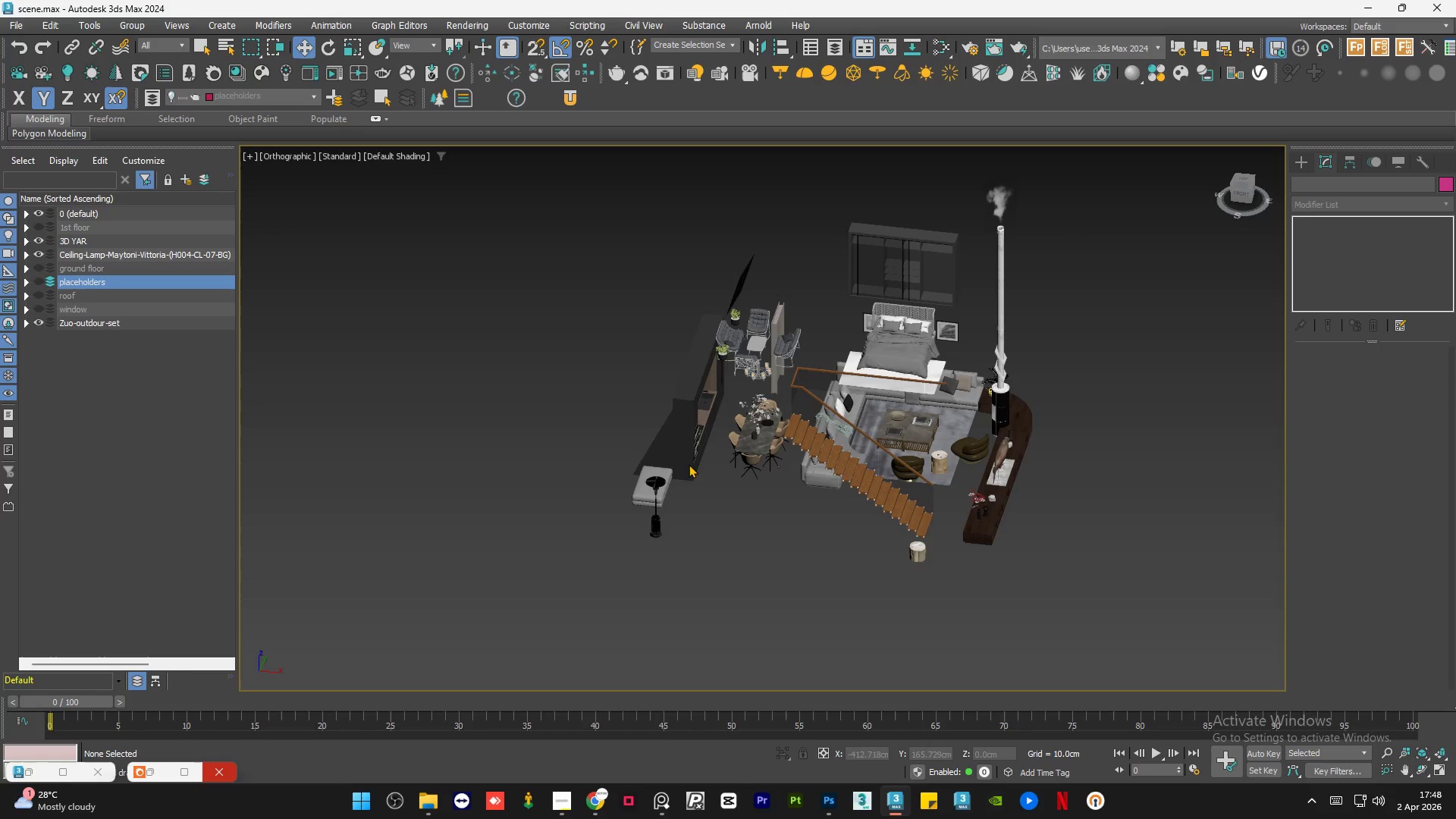 
hold_key(key=AltLeft, duration=1.5)
 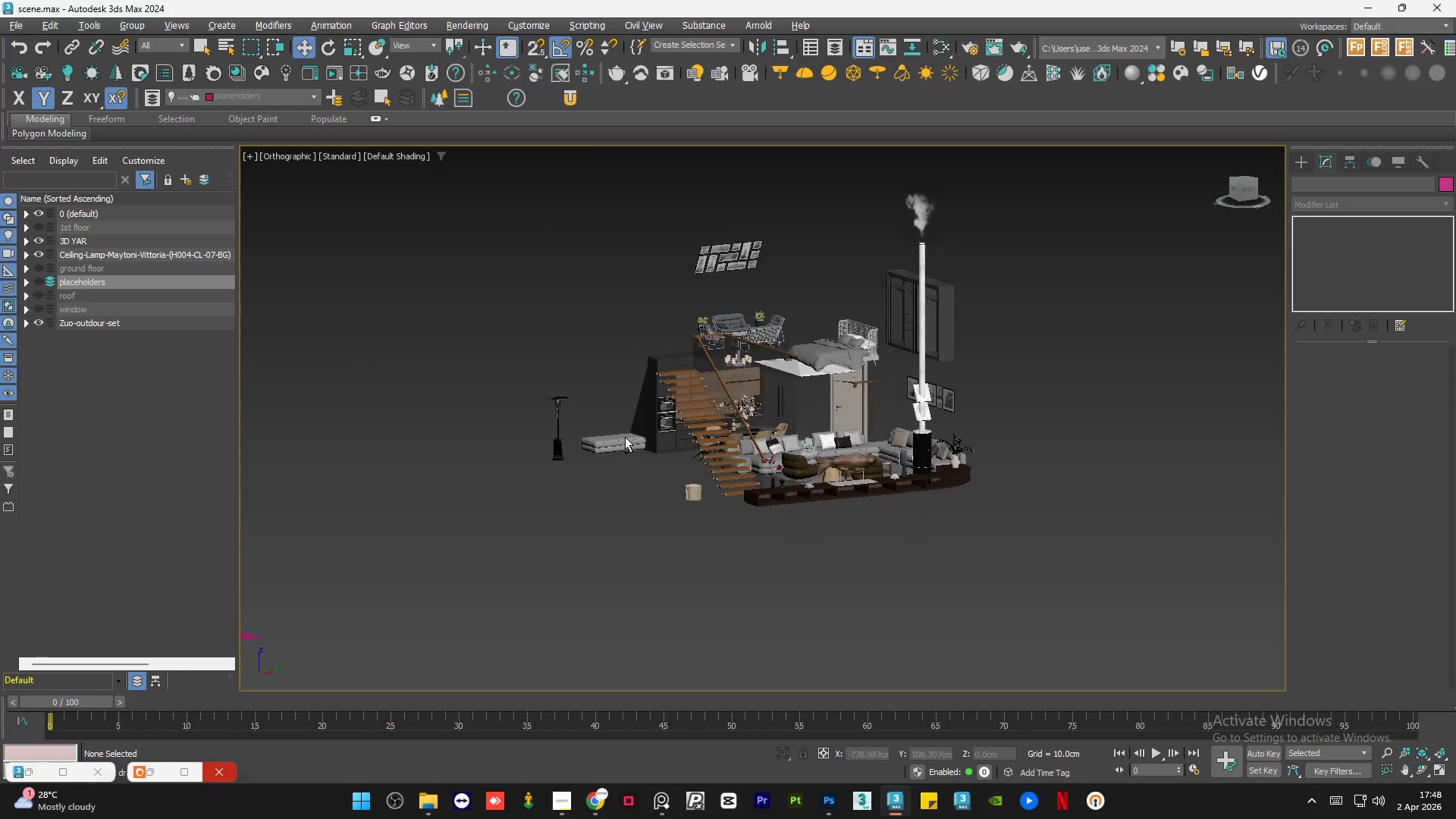 
hold_key(key=AltLeft, duration=1.51)
 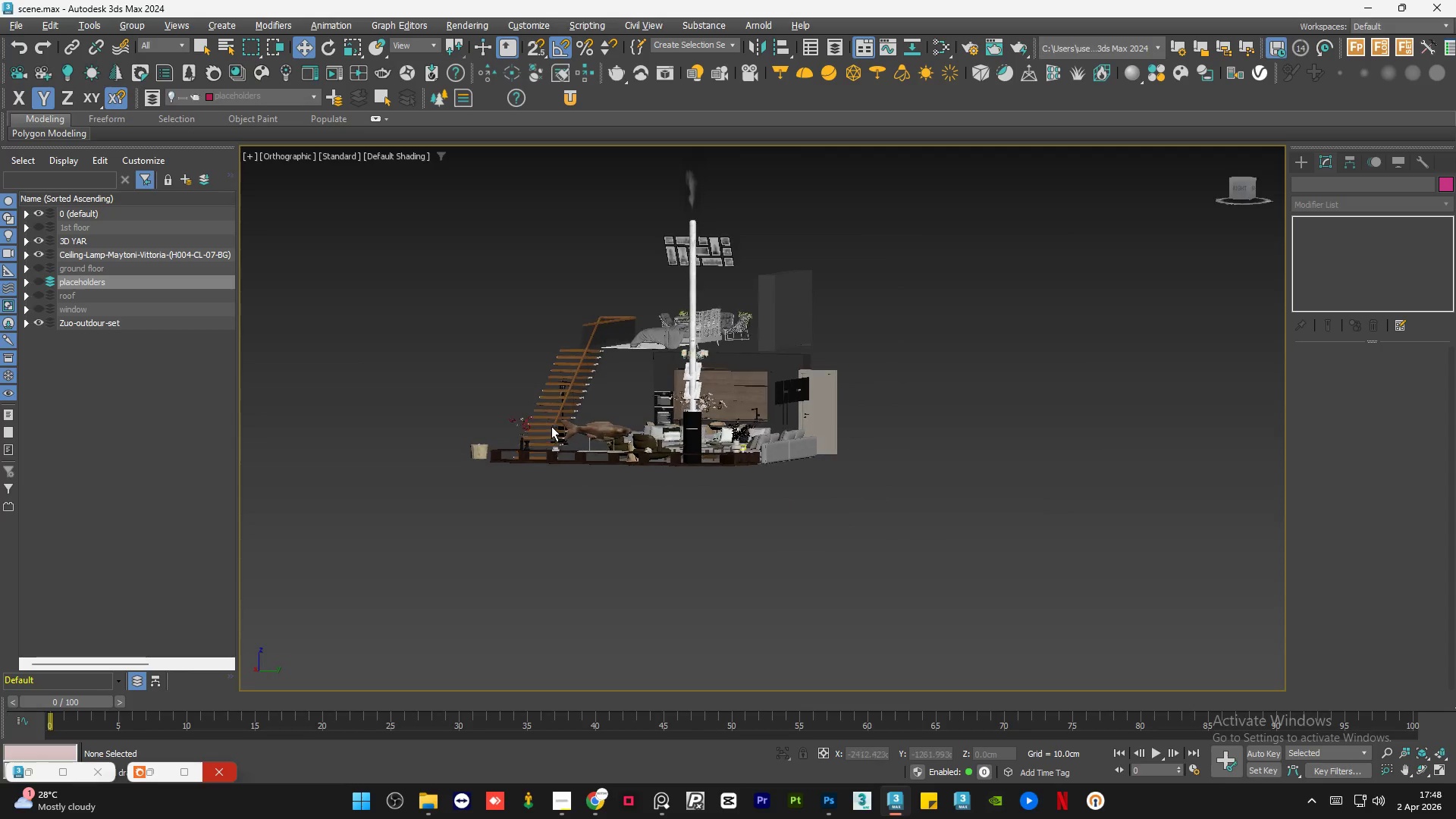 
hold_key(key=AltLeft, duration=1.52)
 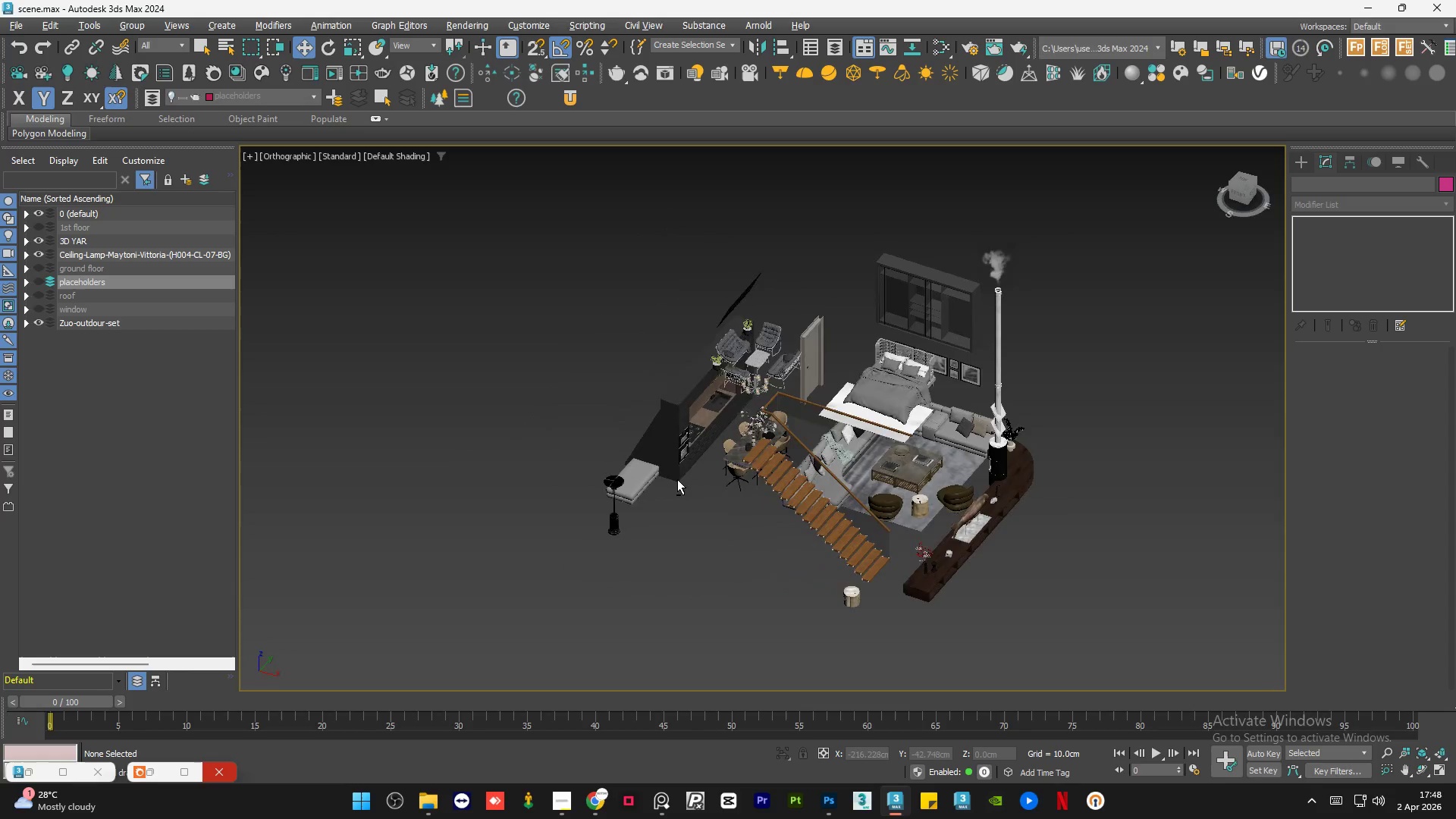 
hold_key(key=AltLeft, duration=0.75)
 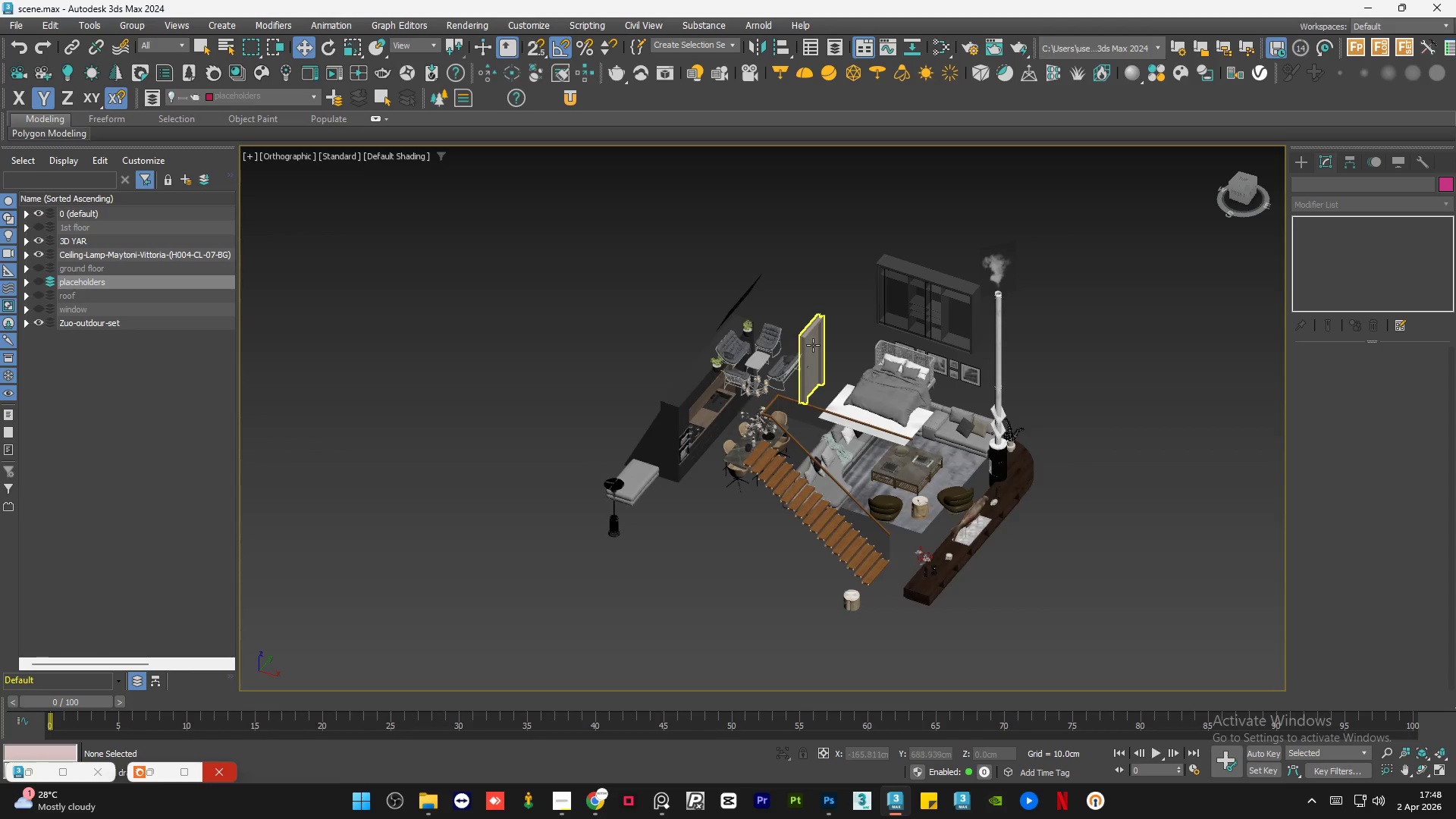 
left_click([813, 345])
 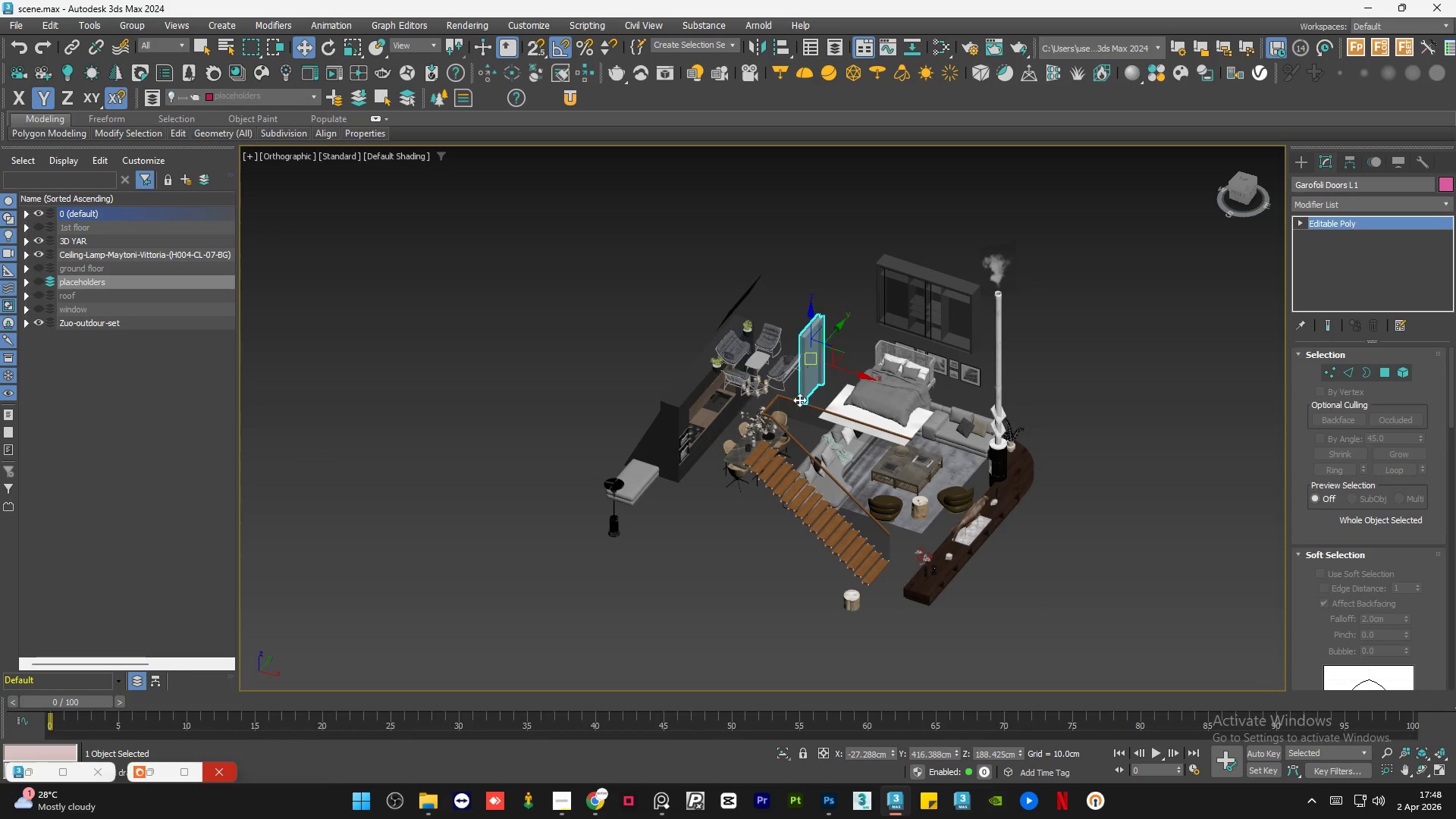 
hold_key(key=ControlLeft, duration=1.02)
left_click([795, 491])
 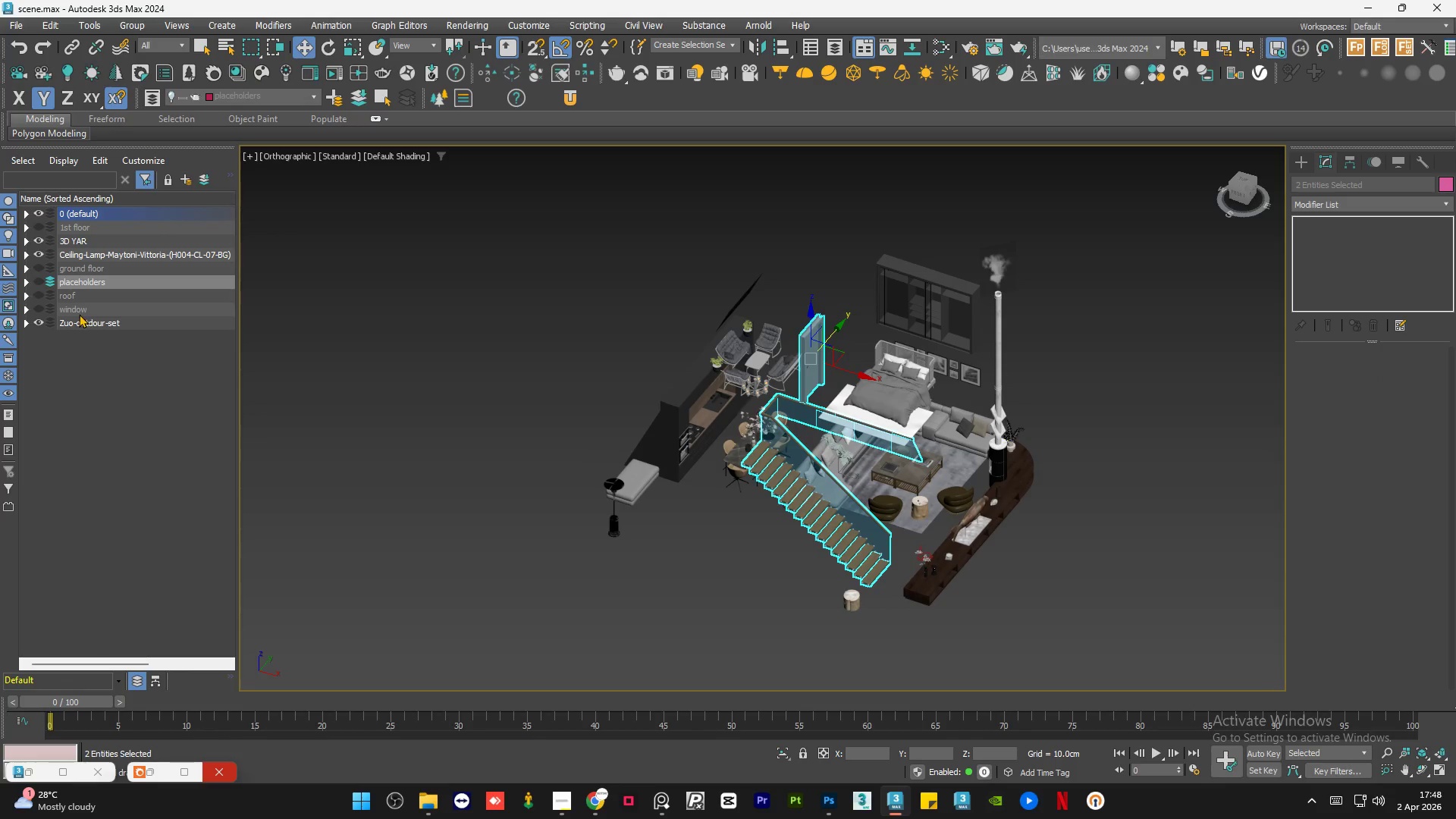 
left_click([66, 306])
 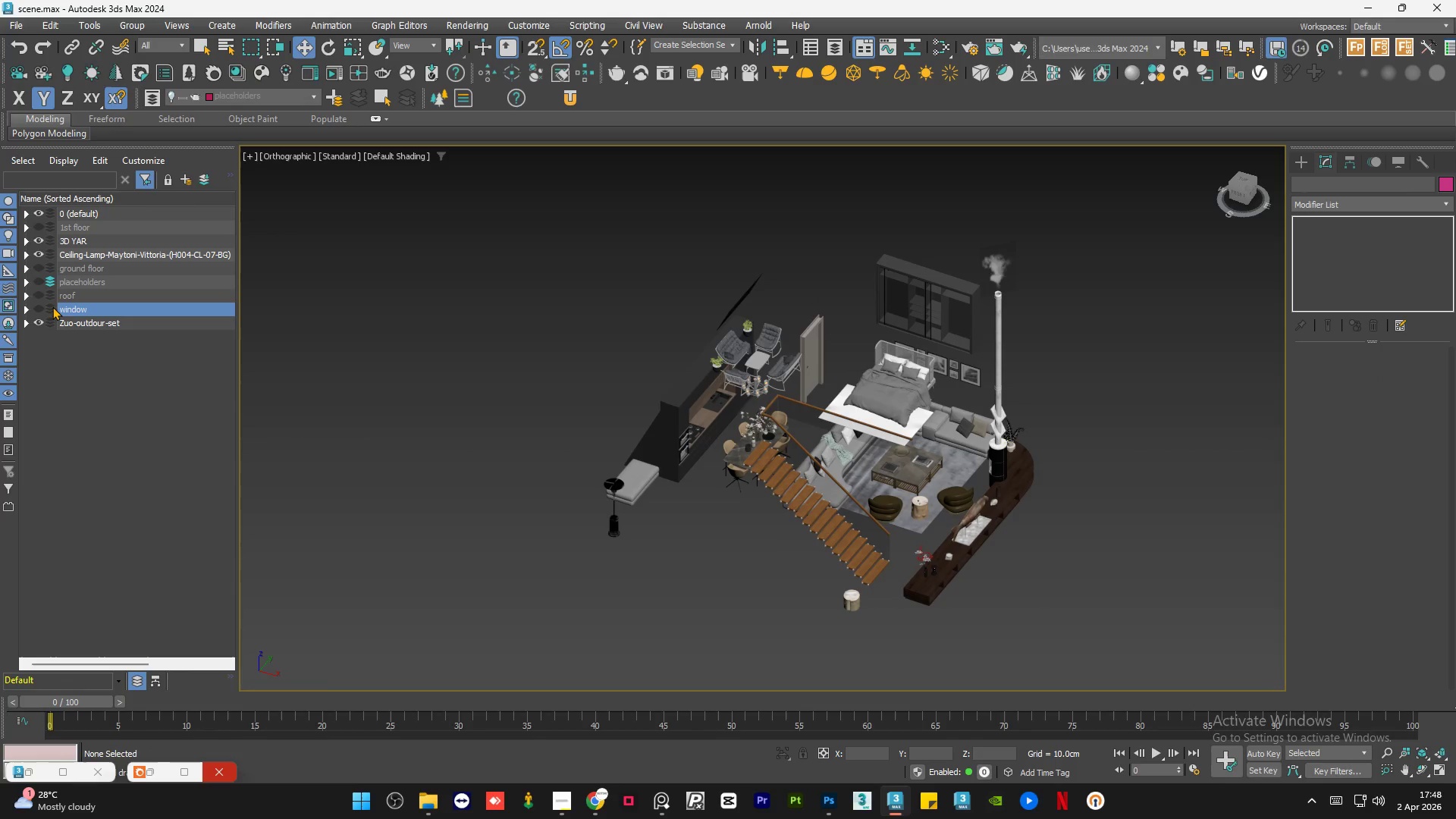 
left_click([49, 307])
 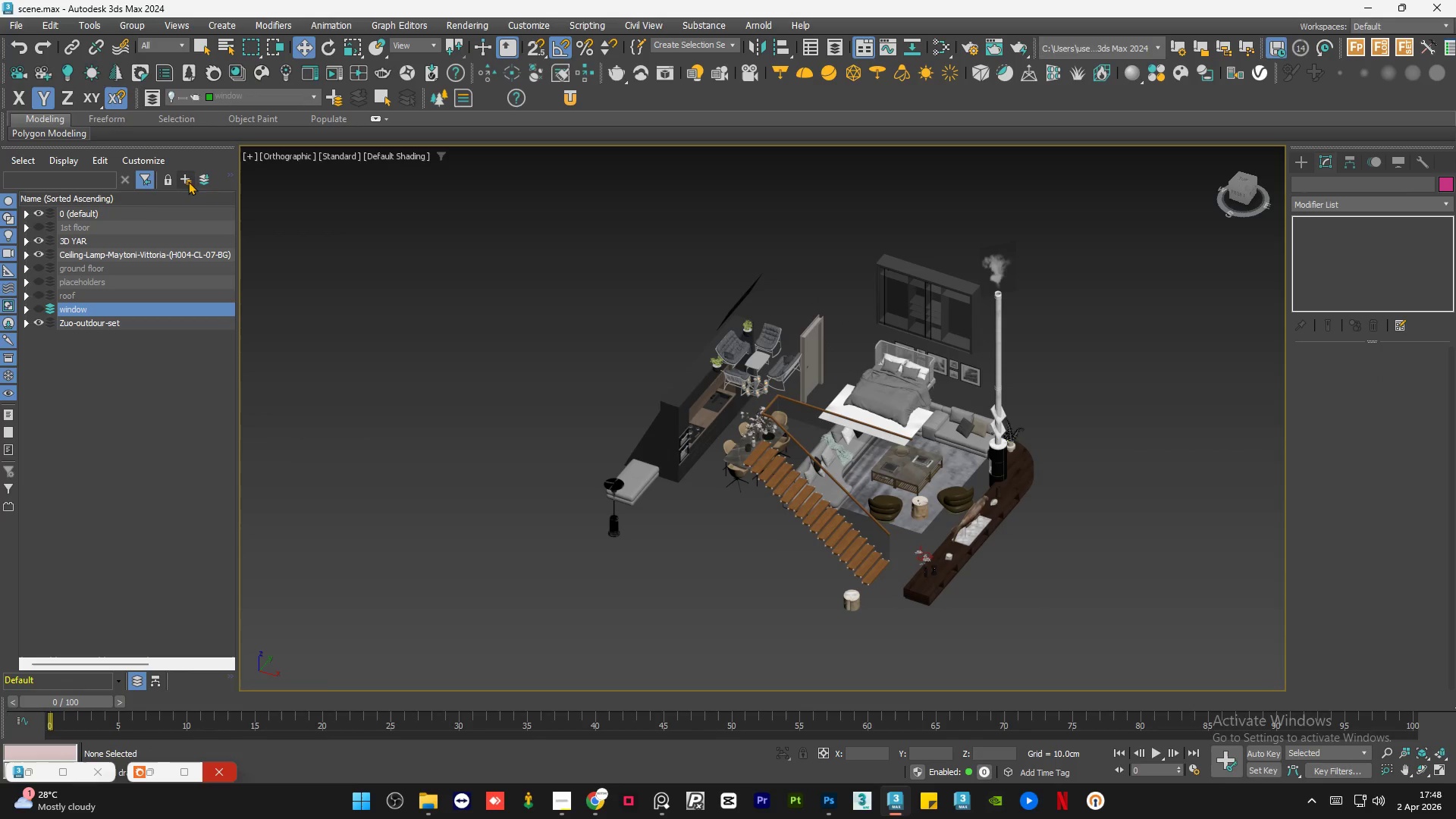 
left_click([206, 179])
 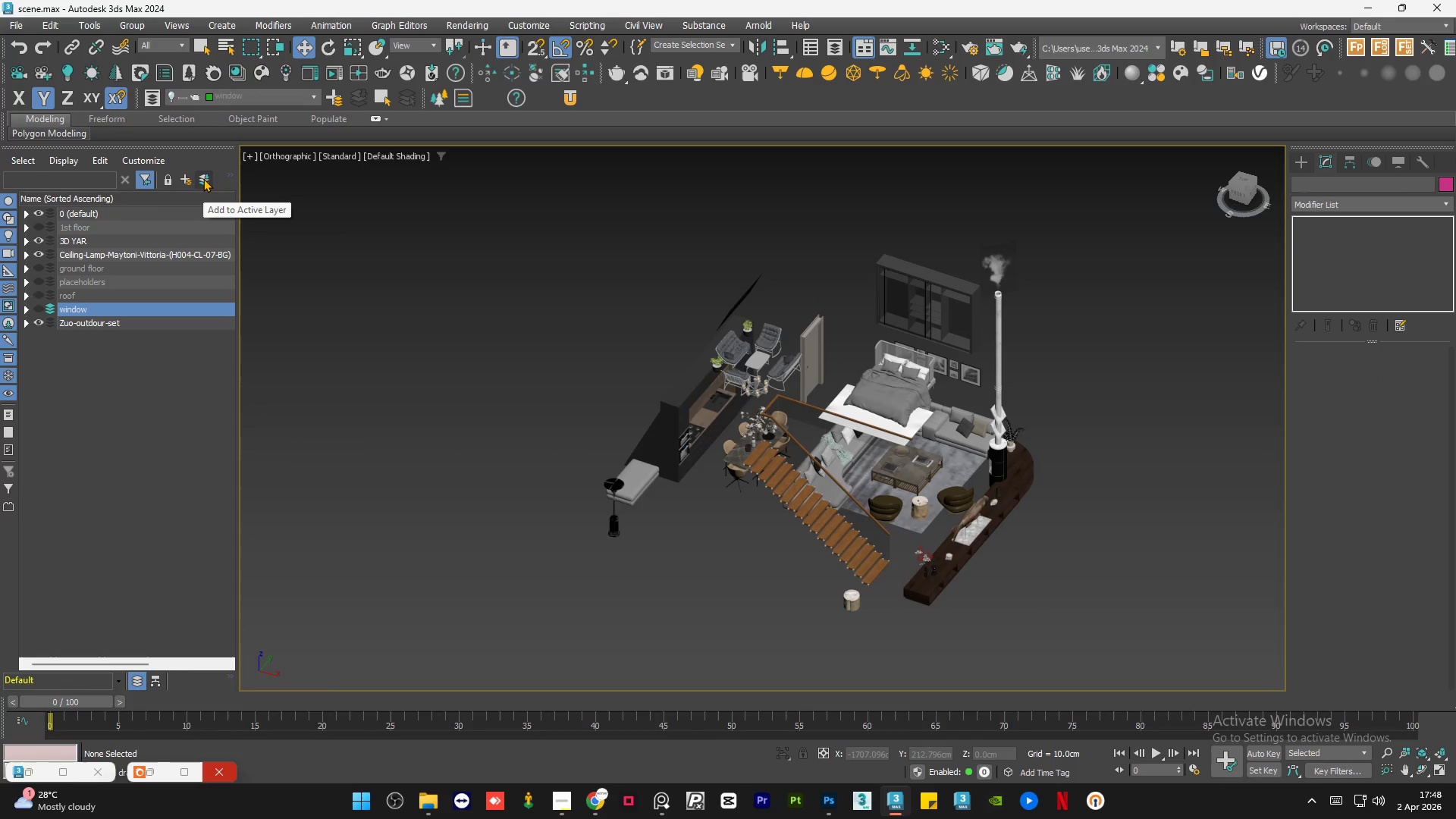 
left_click([498, 383])
 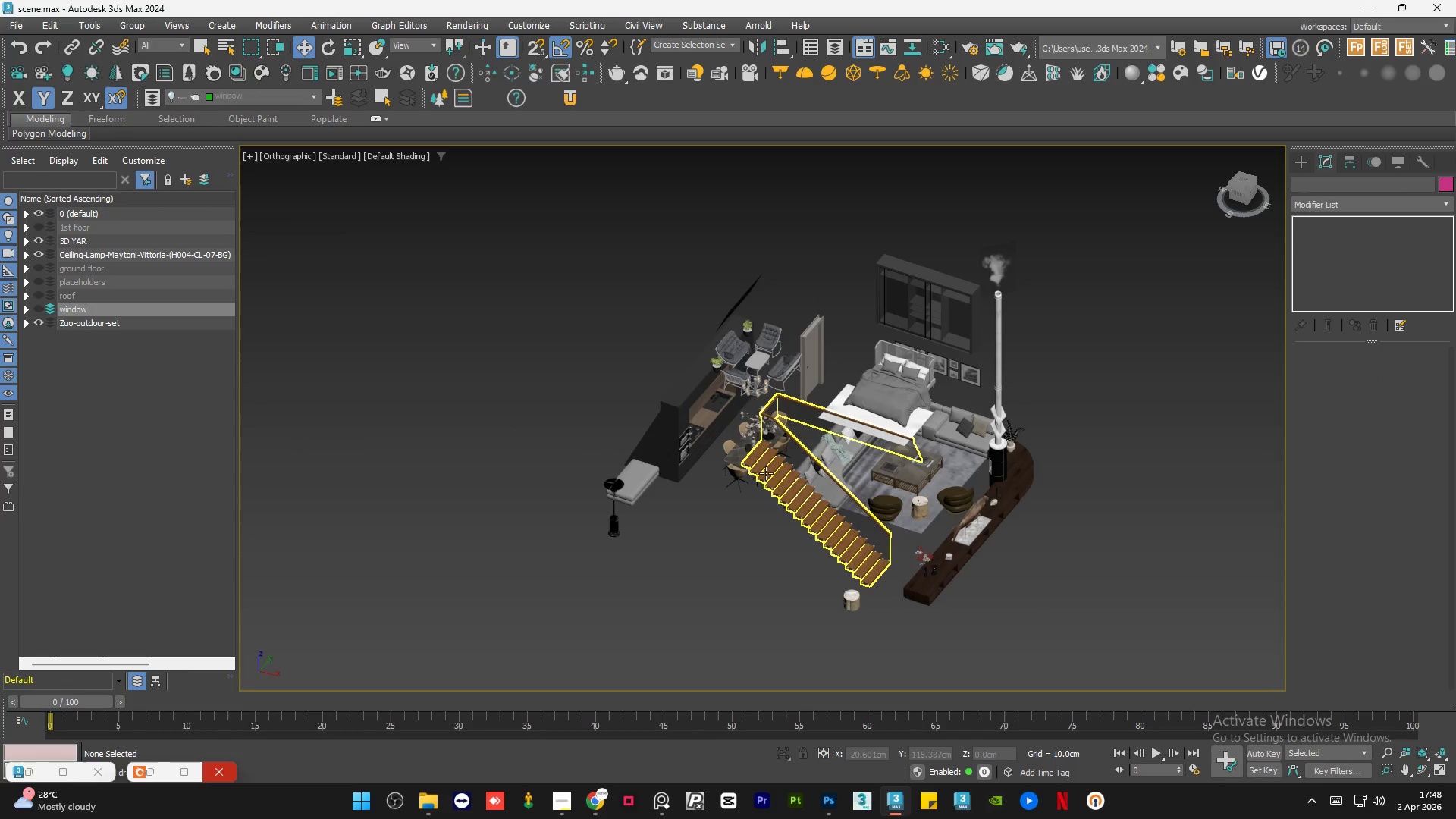 
left_click([779, 490])
 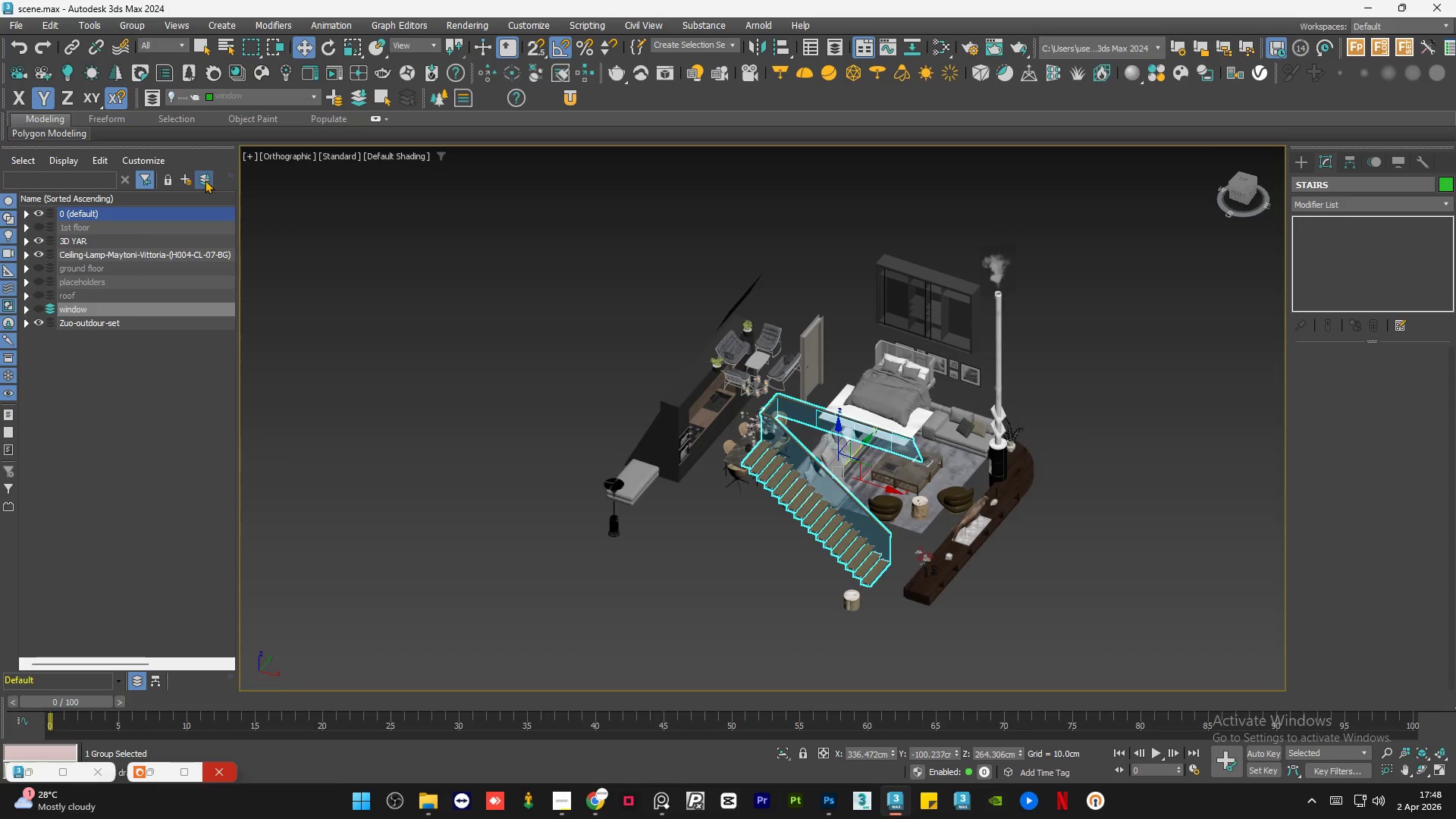 
double_click([424, 331])
 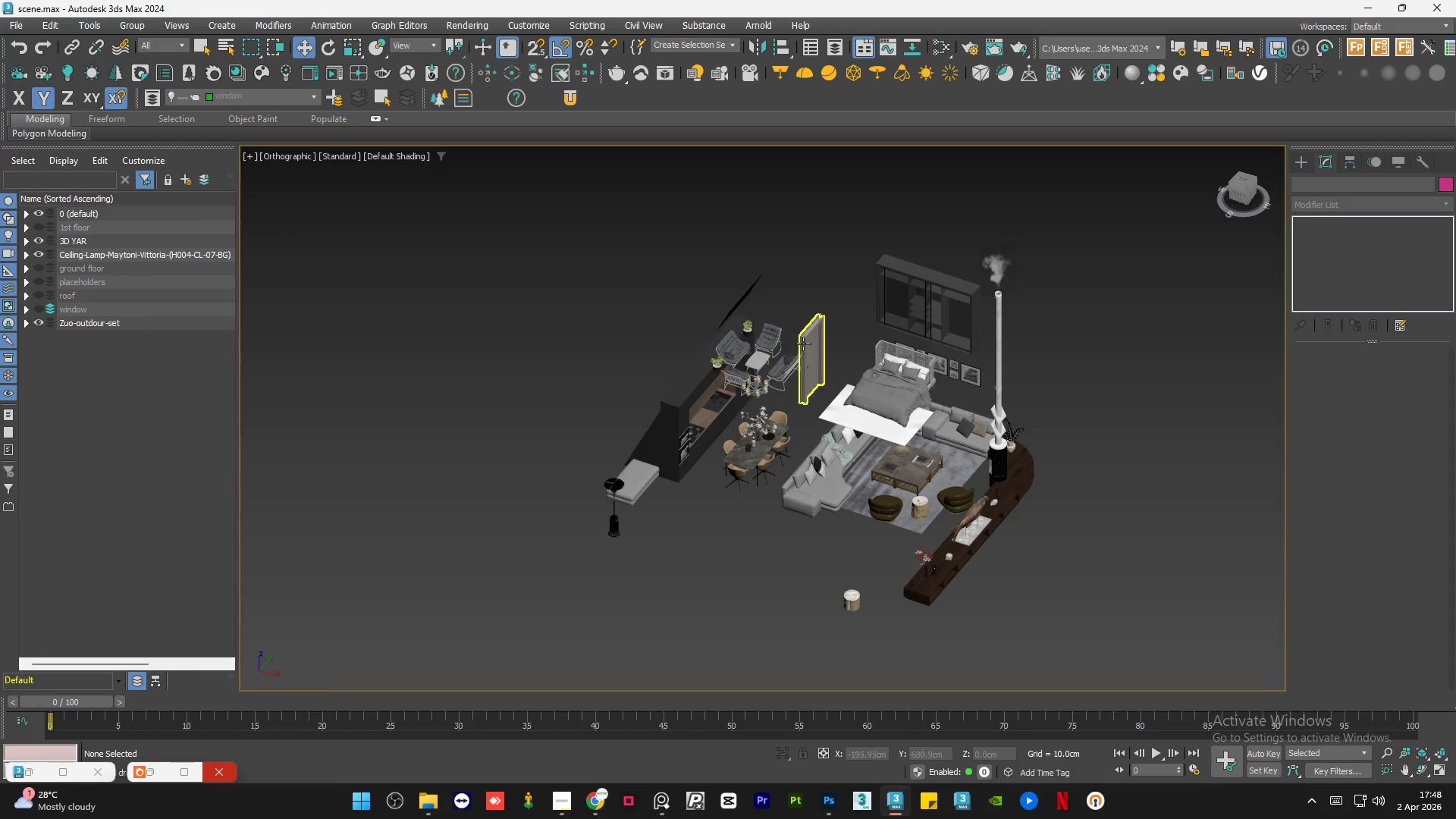 
left_click([803, 344])
 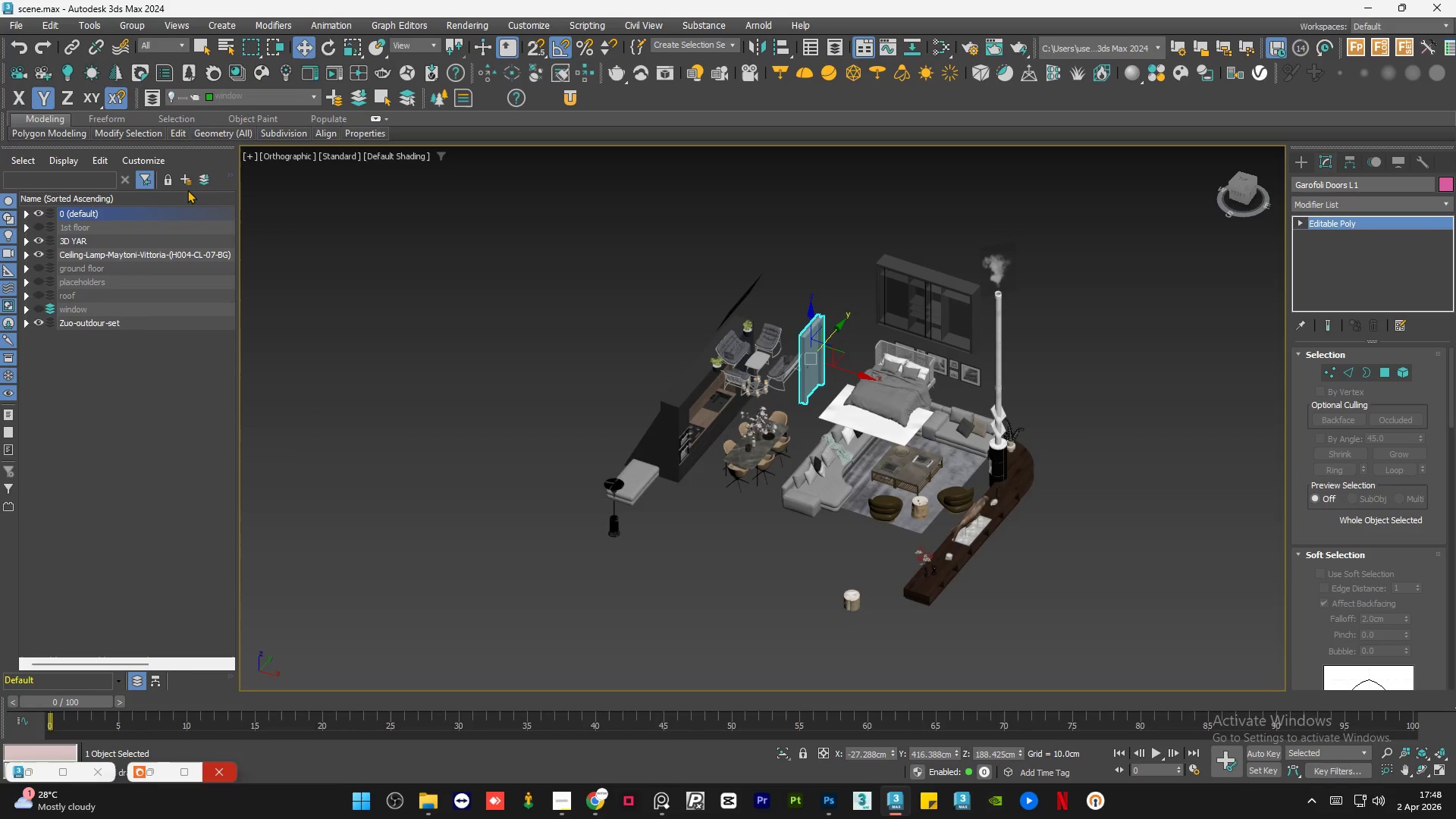 
left_click([206, 180])
 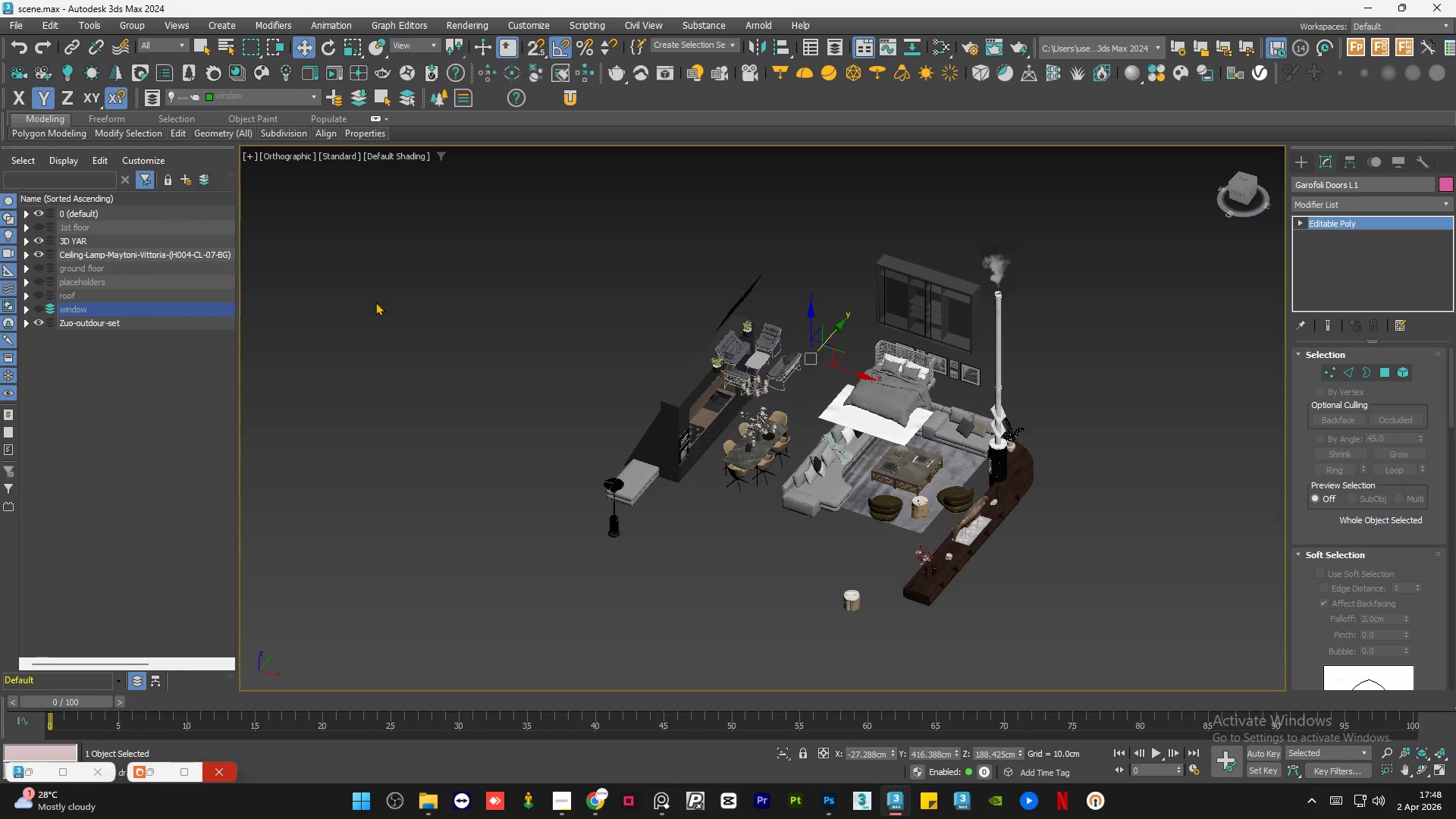 
left_click([389, 311])
 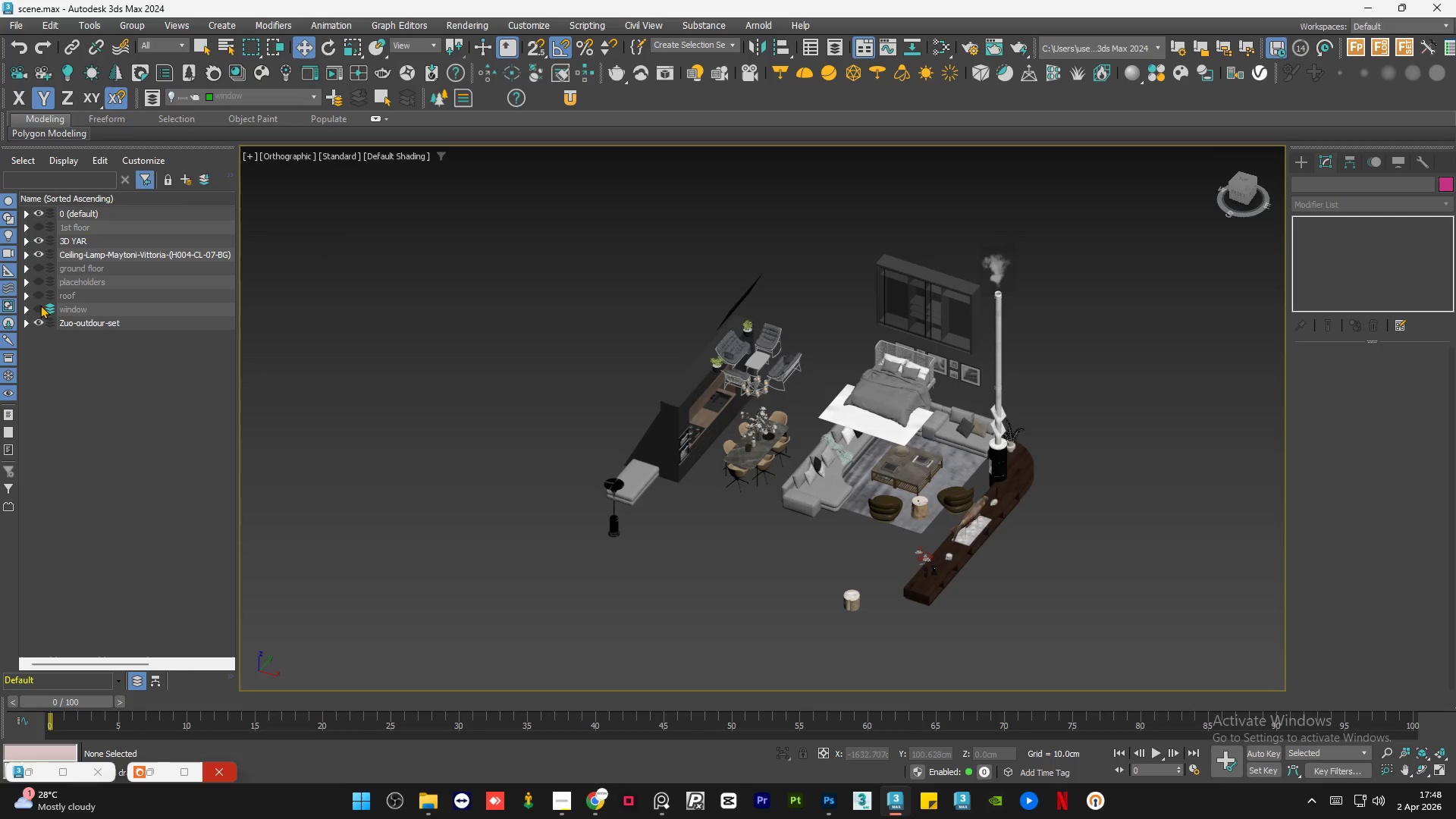 
left_click([40, 305])
 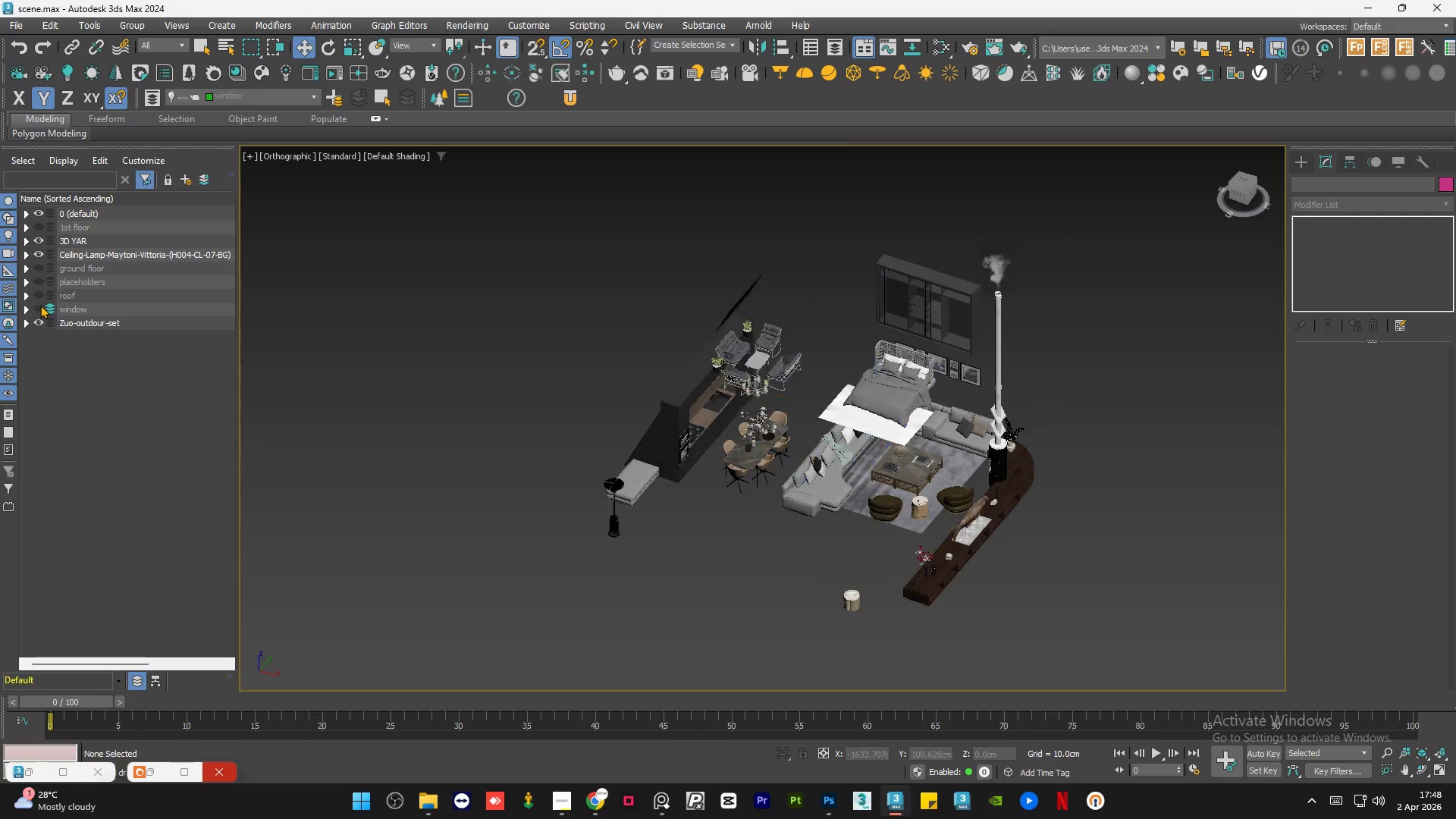 
double_click([40, 305])
 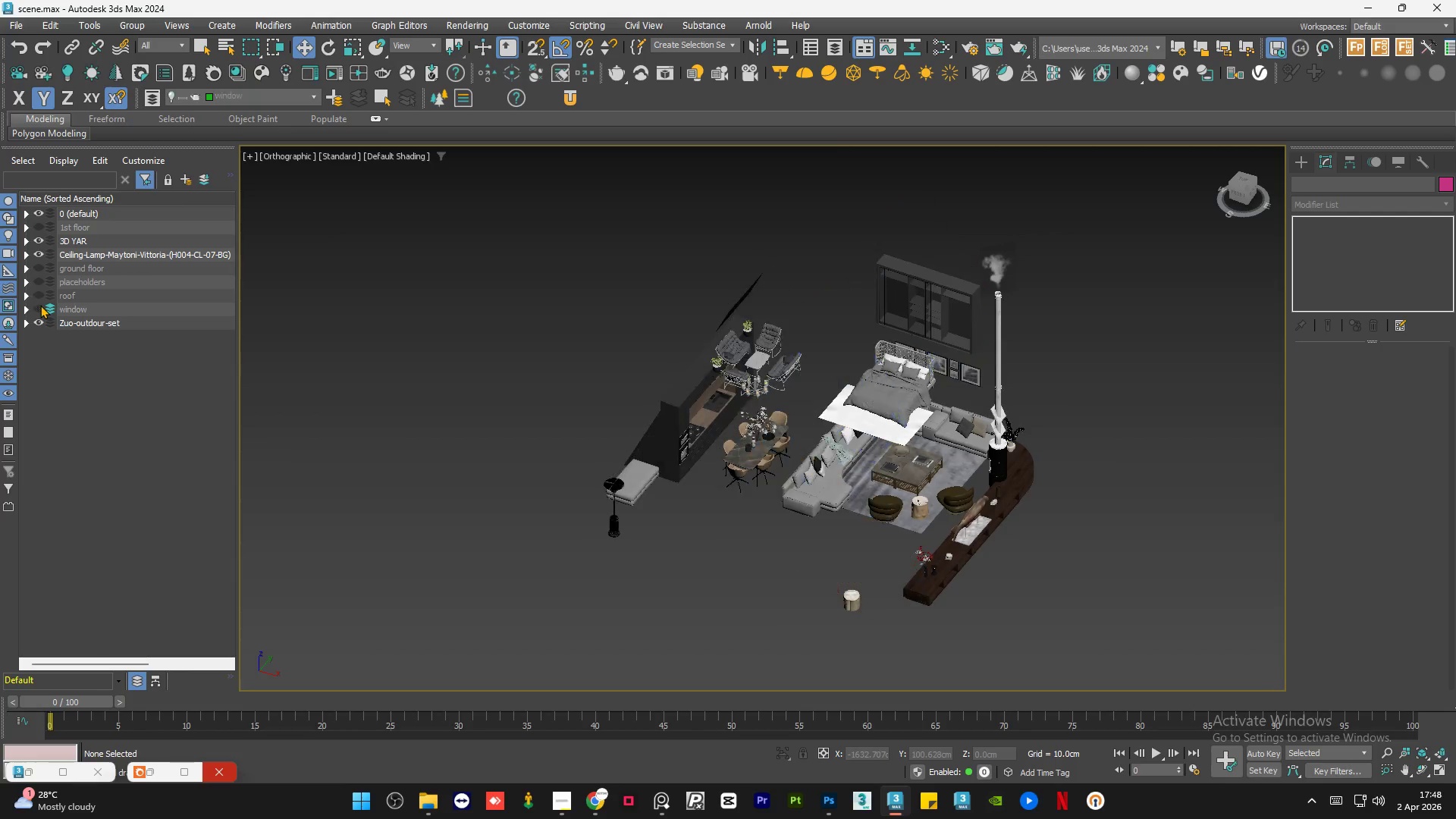 
double_click([40, 305])
 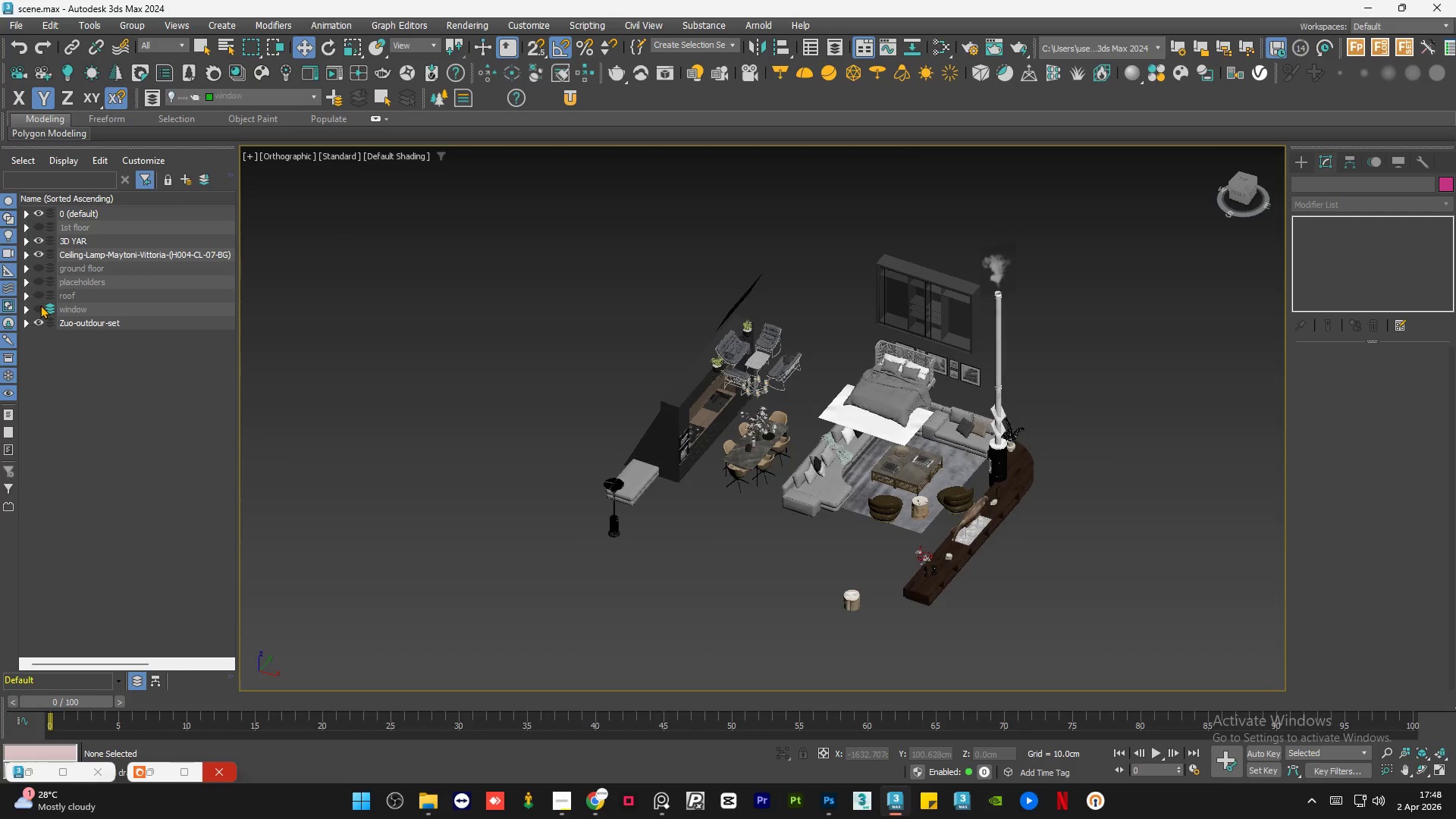 
double_click([40, 305])
 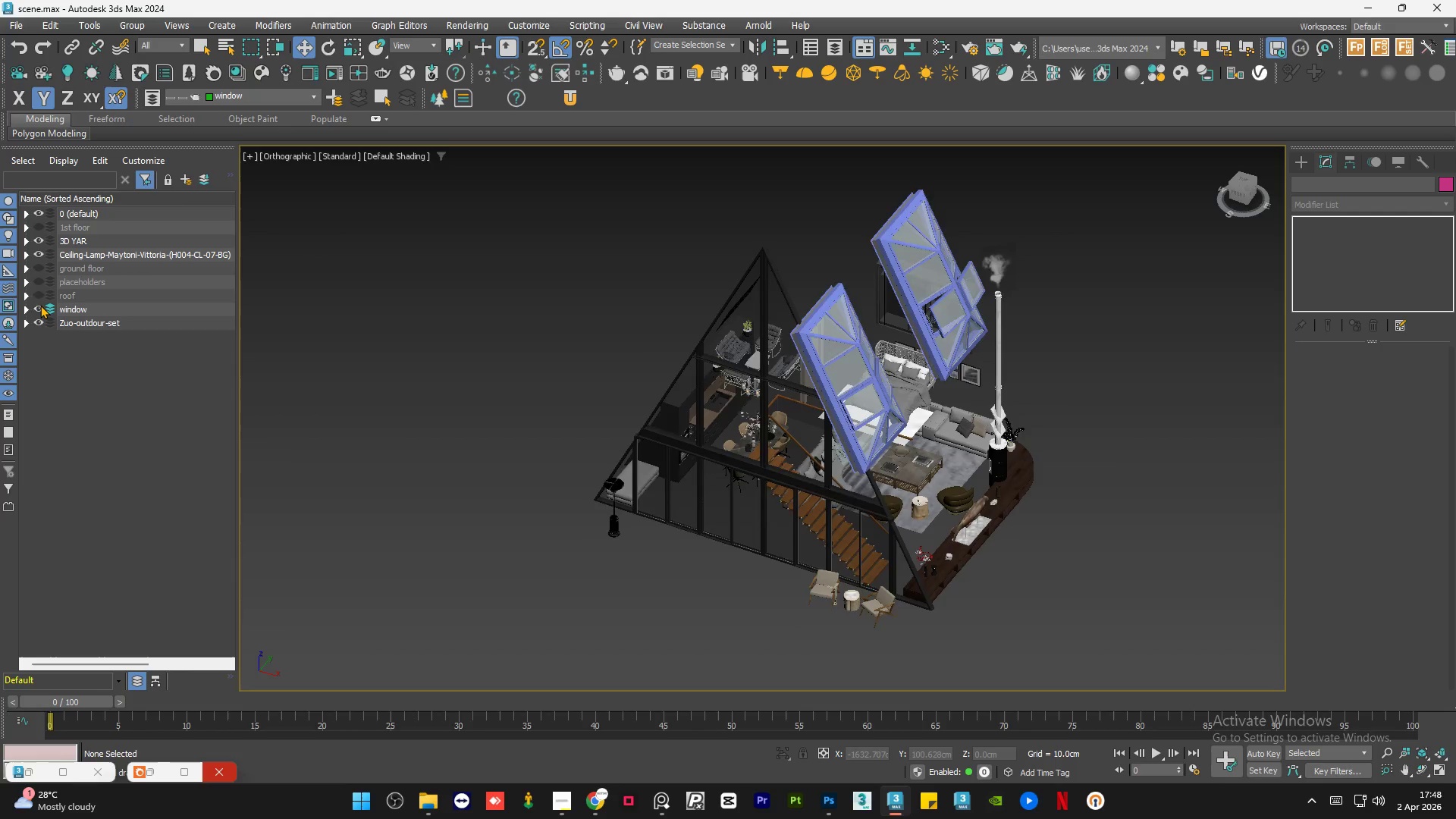 
triple_click([40, 305])
 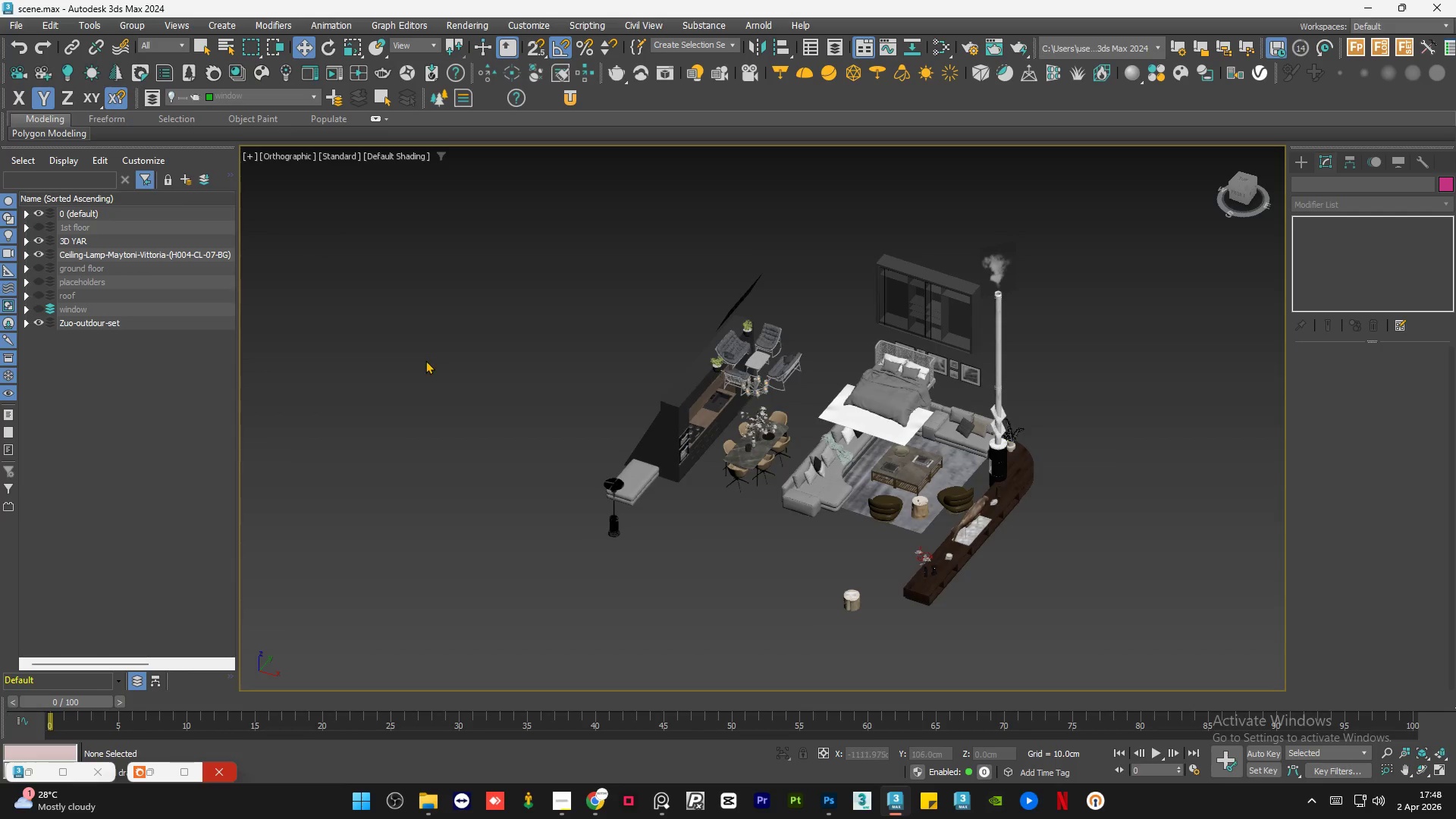 
left_click([435, 360])
 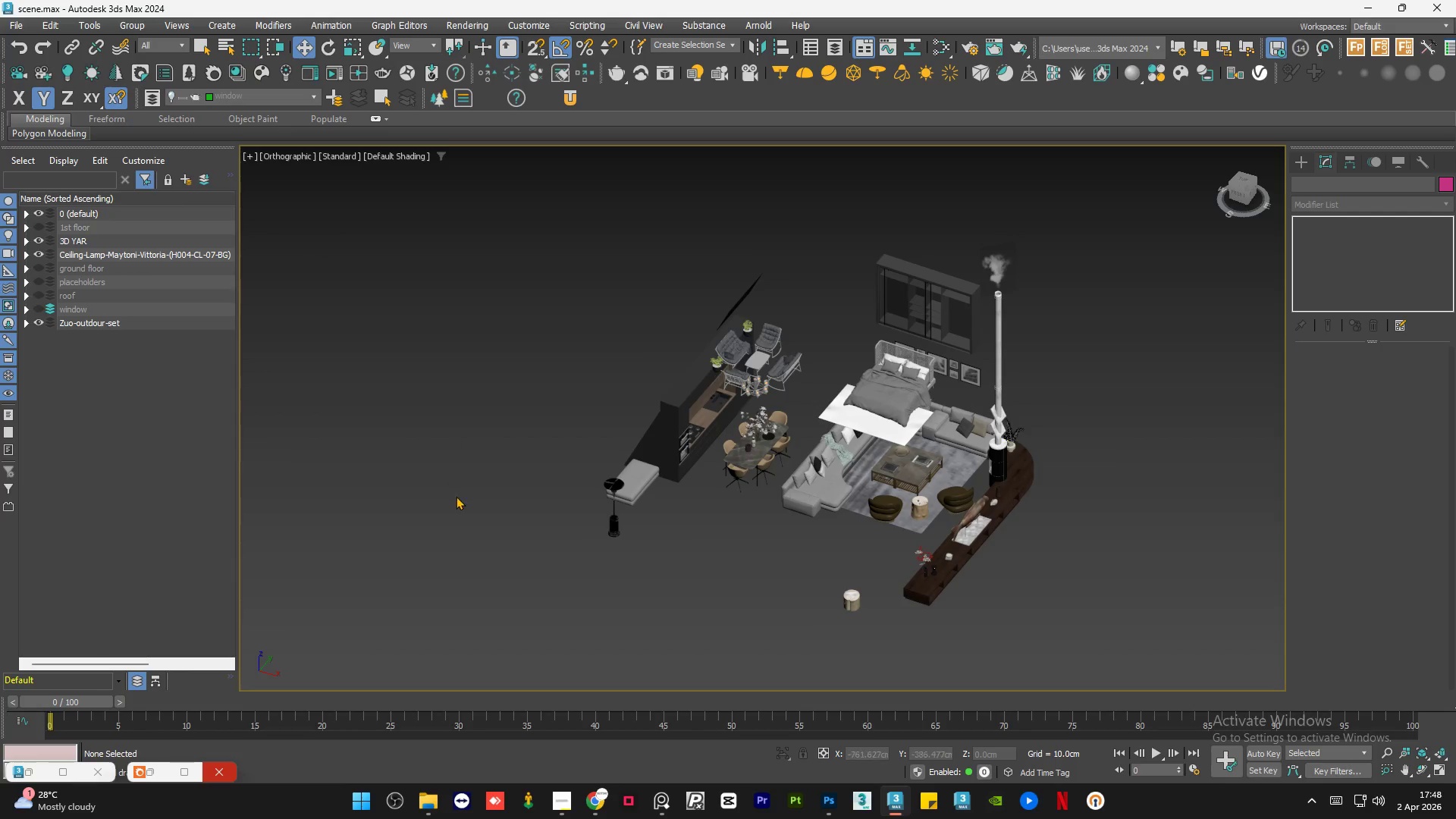 
hold_key(key=AltLeft, duration=1.28)
 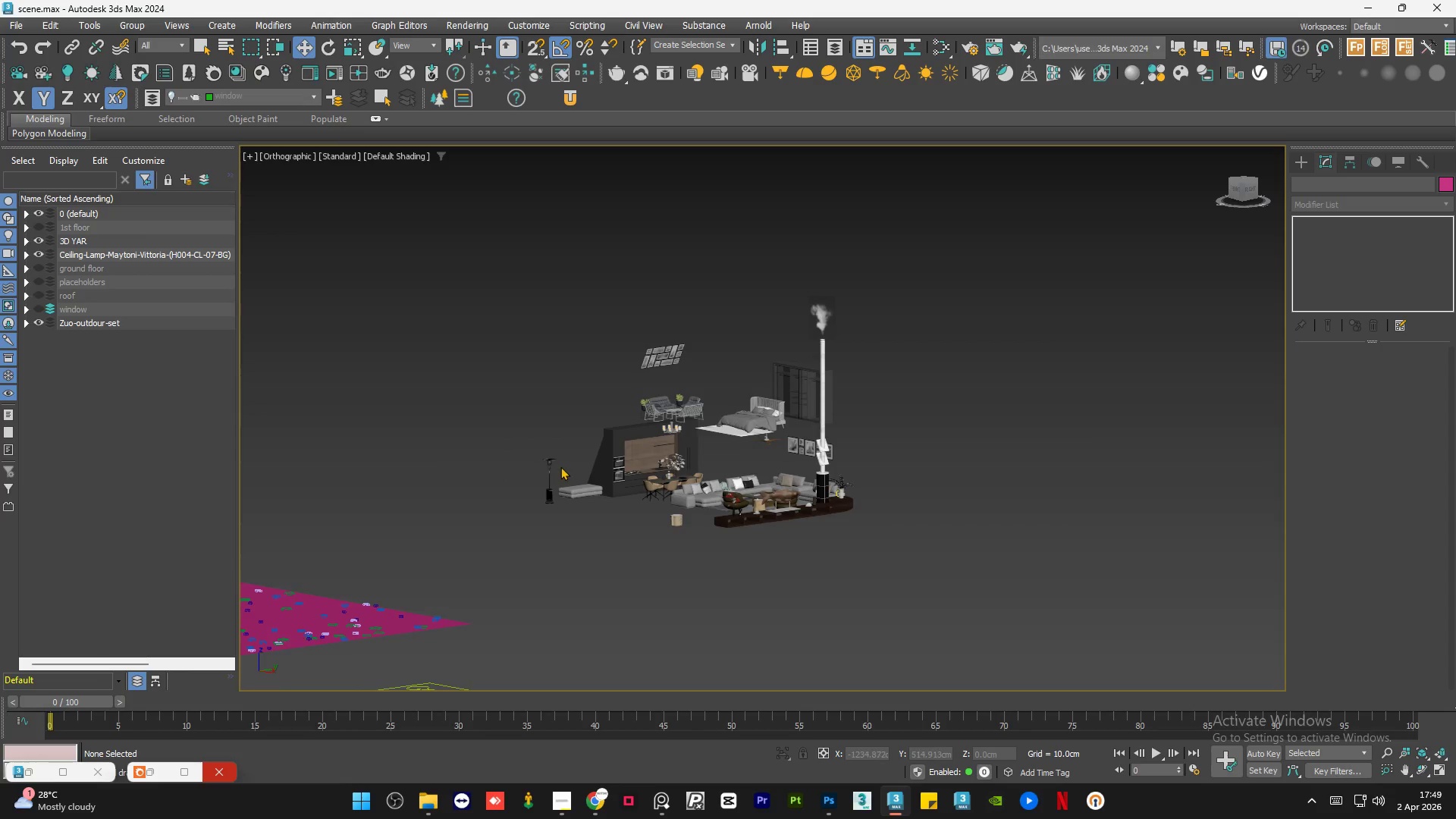 
scroll: coordinate [465, 501], scroll_direction: down, amount: 1.0
 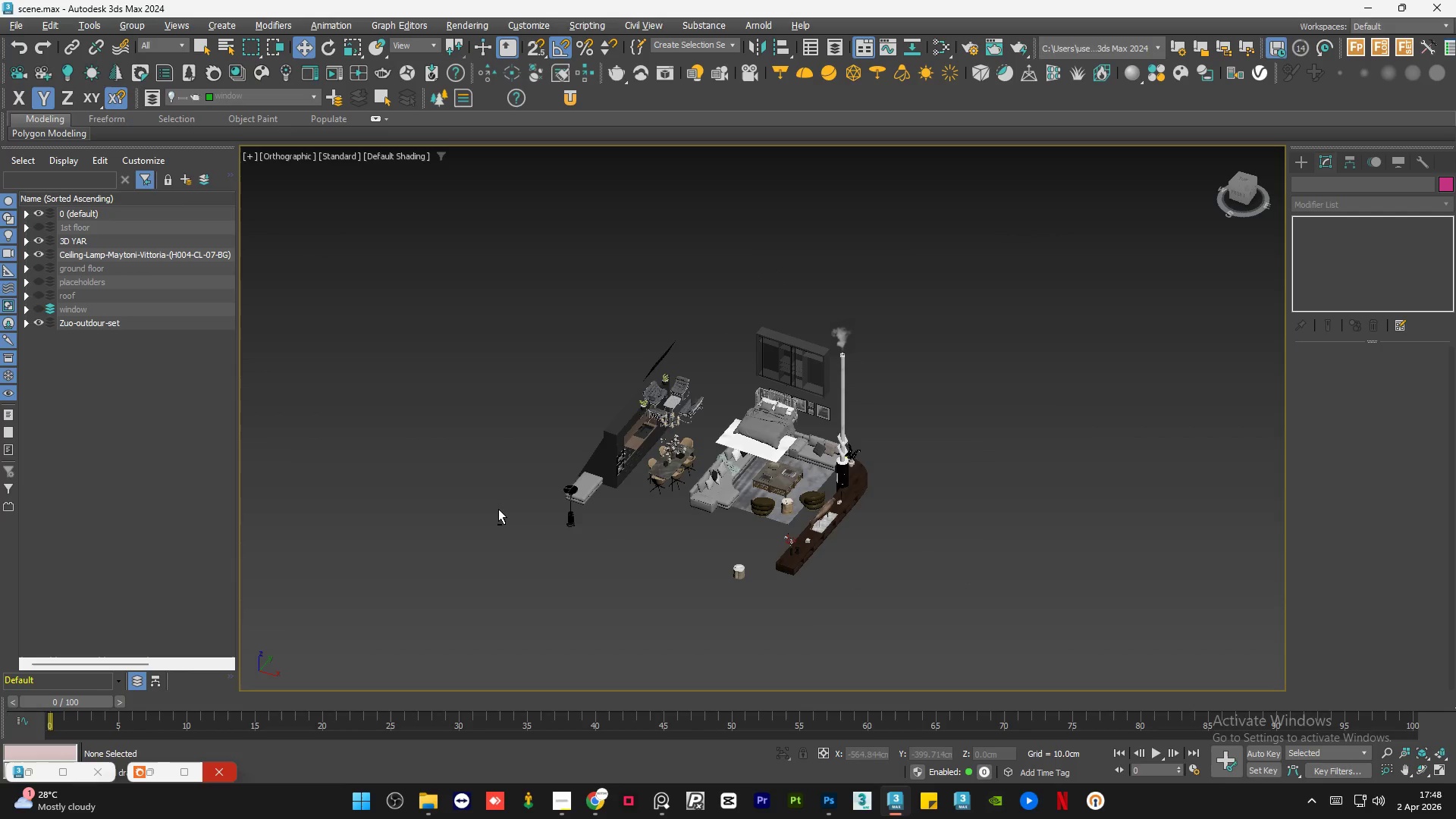 
scroll: coordinate [435, 456], scroll_direction: up, amount: 3.0
 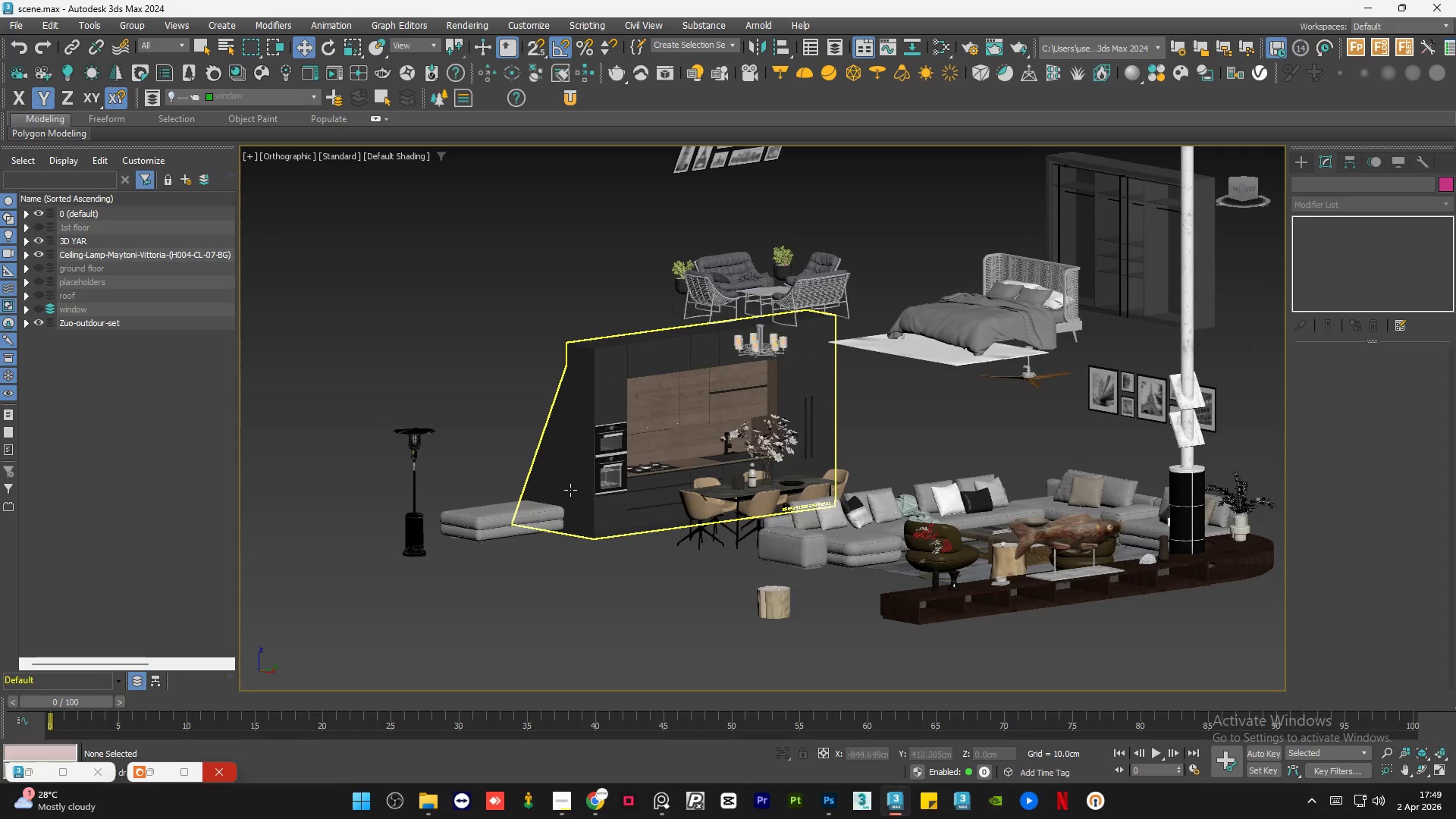 
hold_key(key=AltLeft, duration=0.94)
 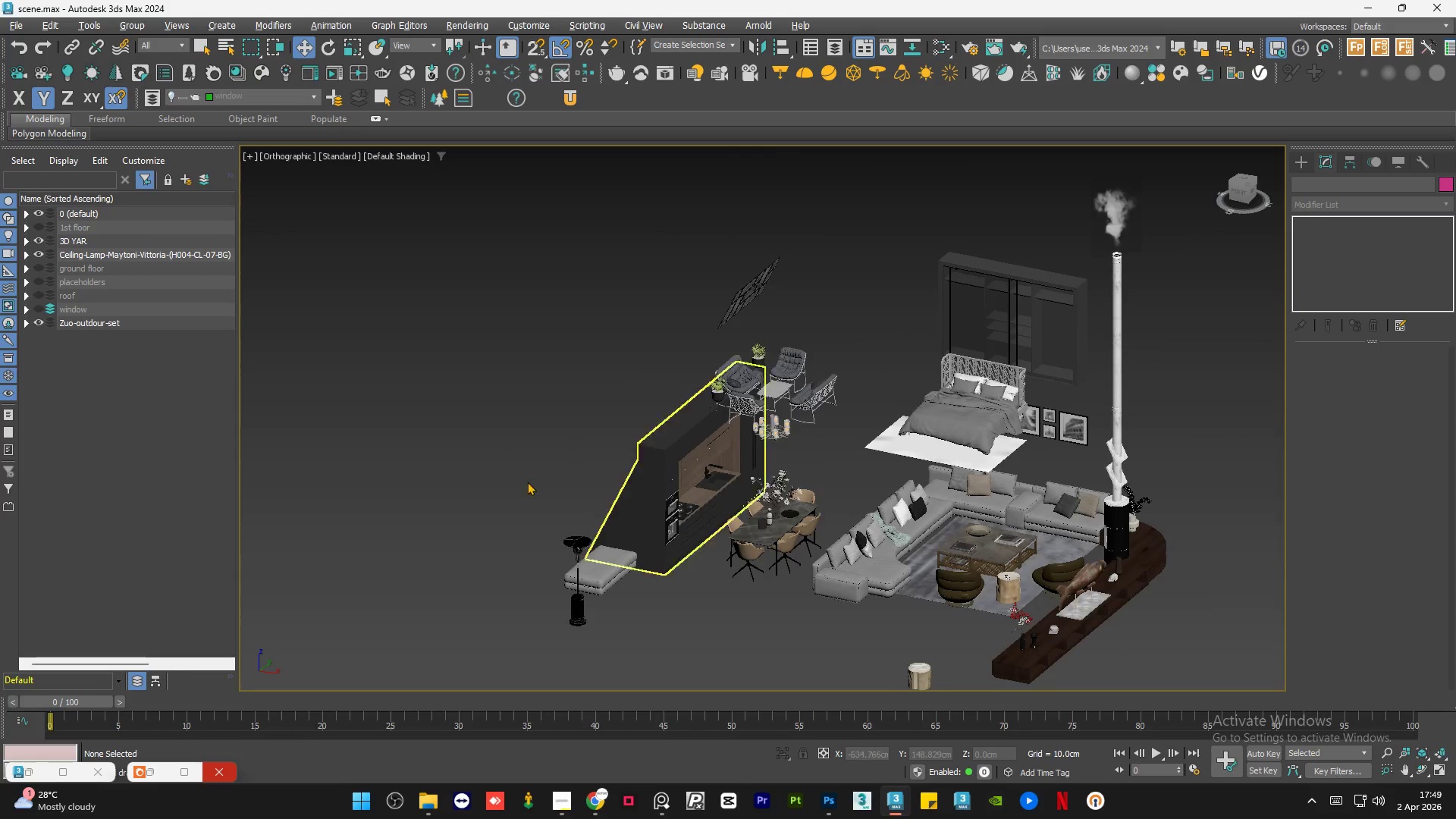 
scroll: coordinate [569, 491], scroll_direction: down, amount: 1.0
 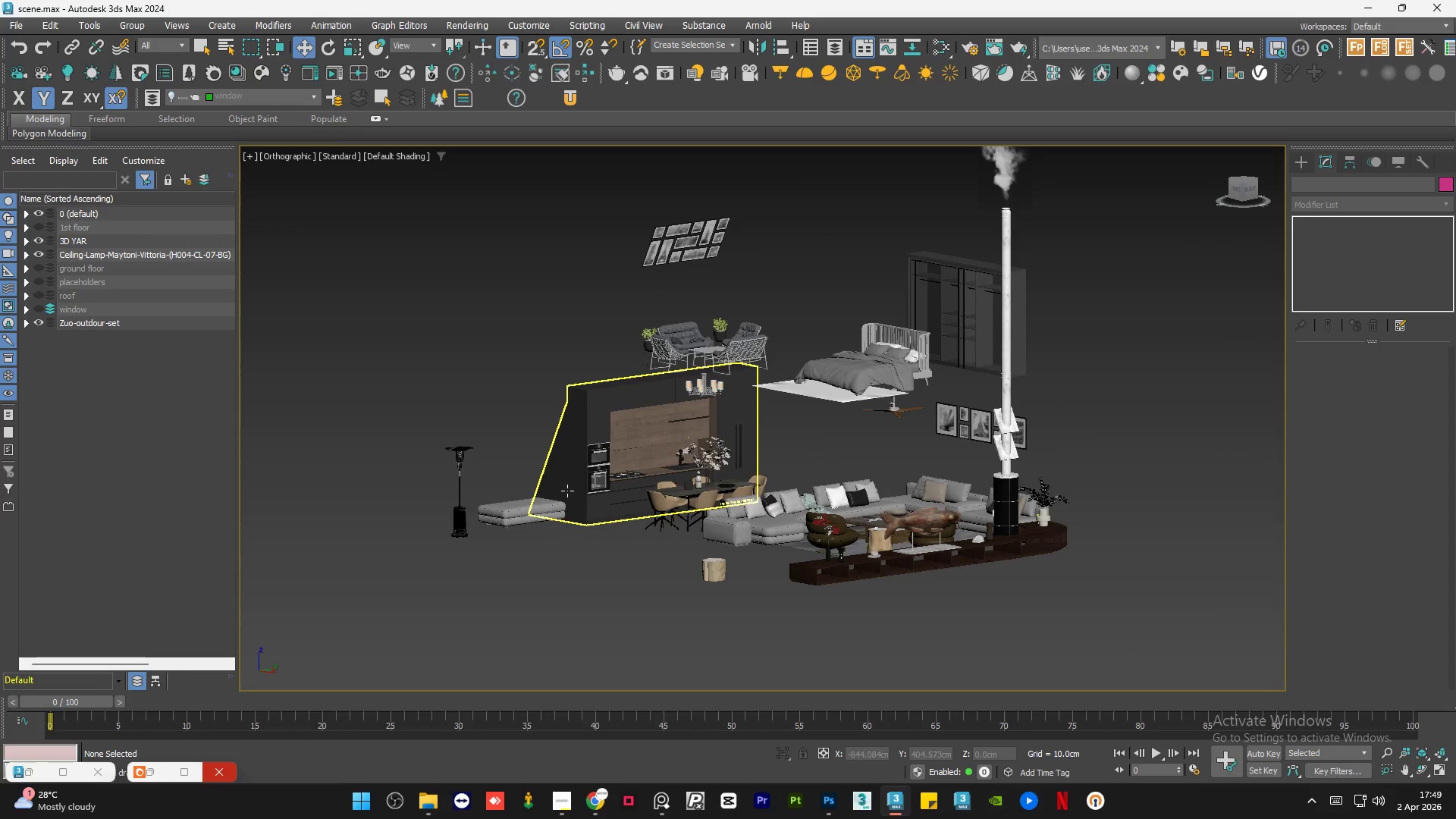 
hold_key(key=AltLeft, duration=0.56)
 